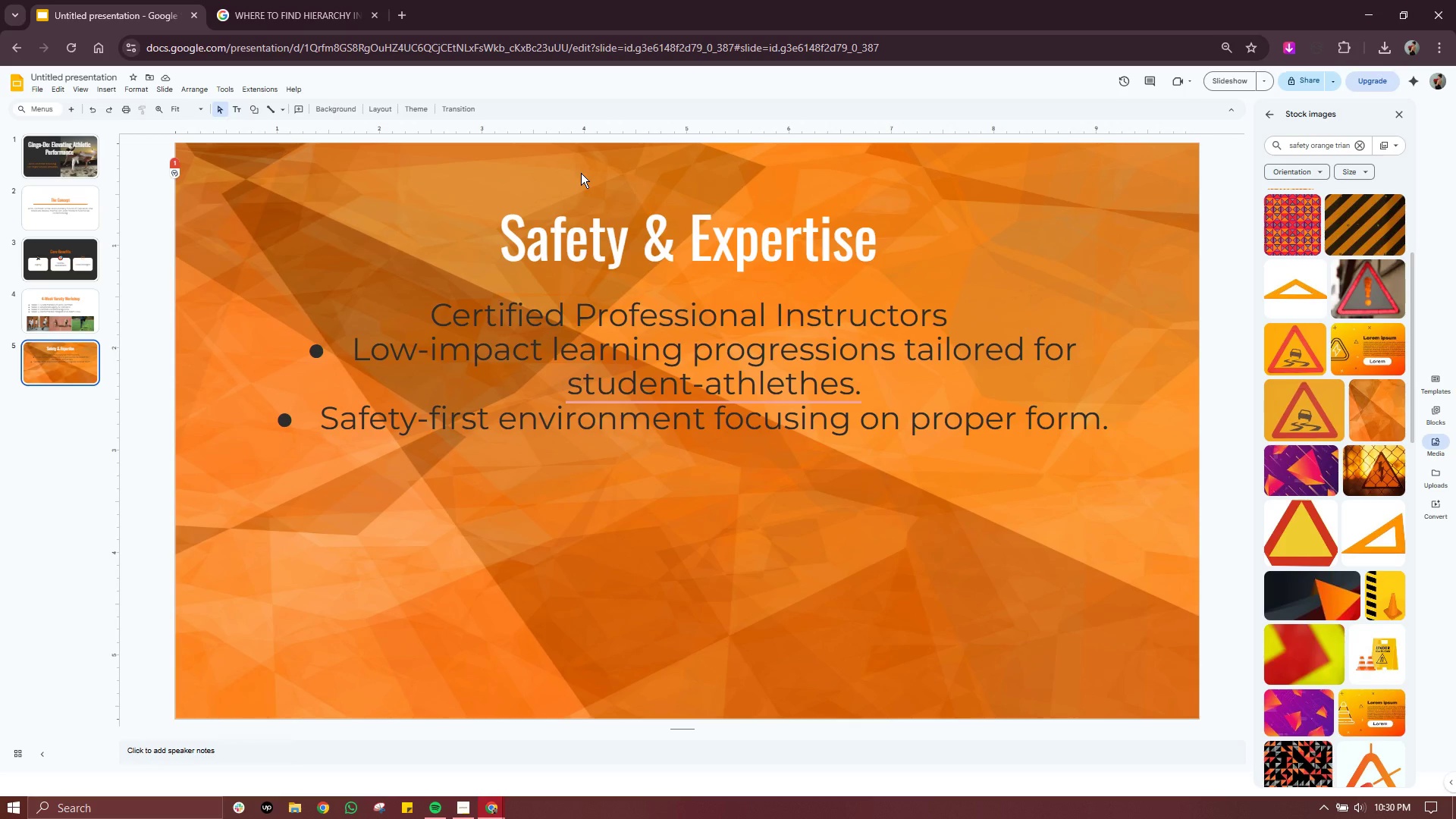 
wait(5.31)
 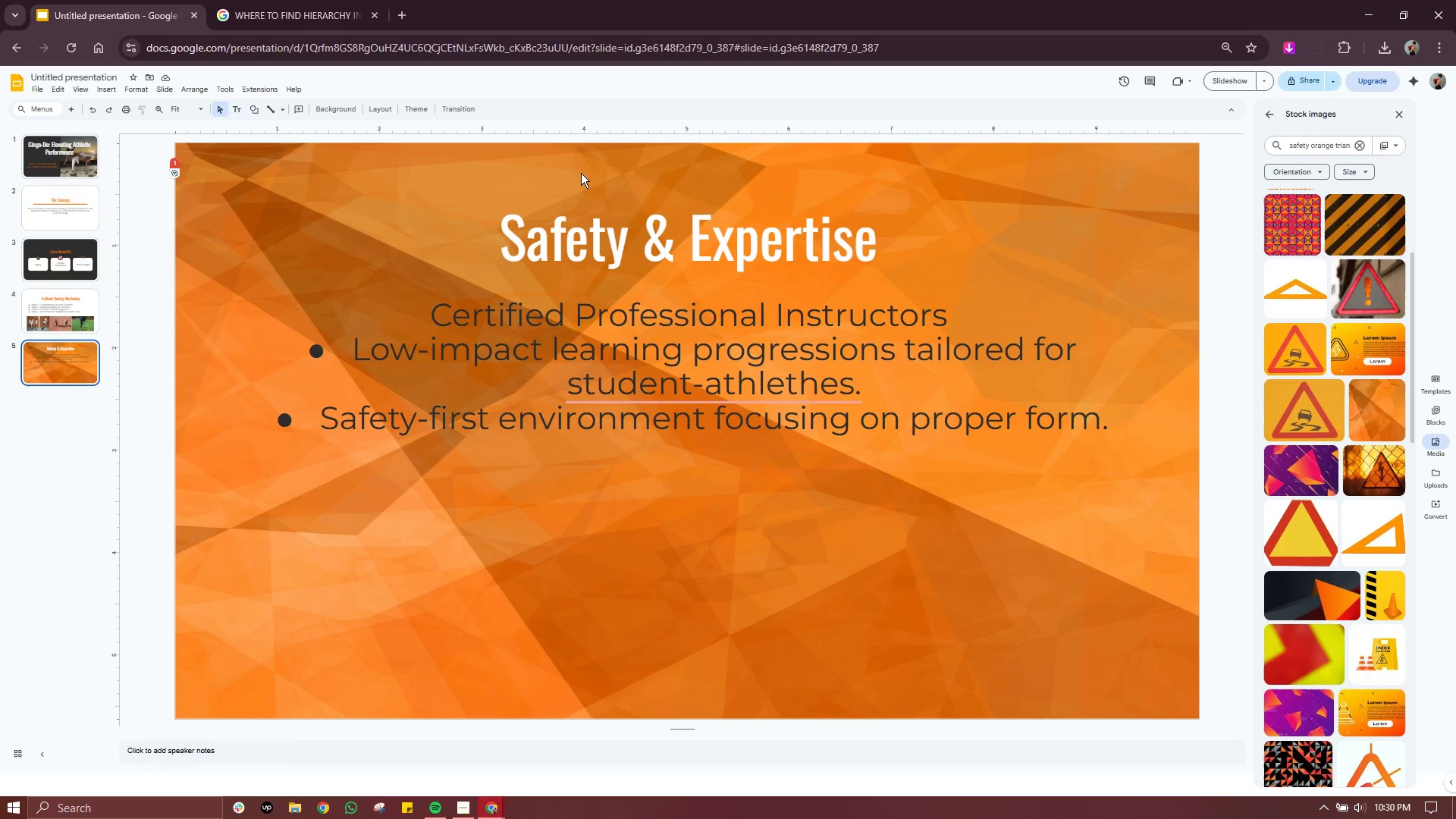 
left_click([539, 177])
 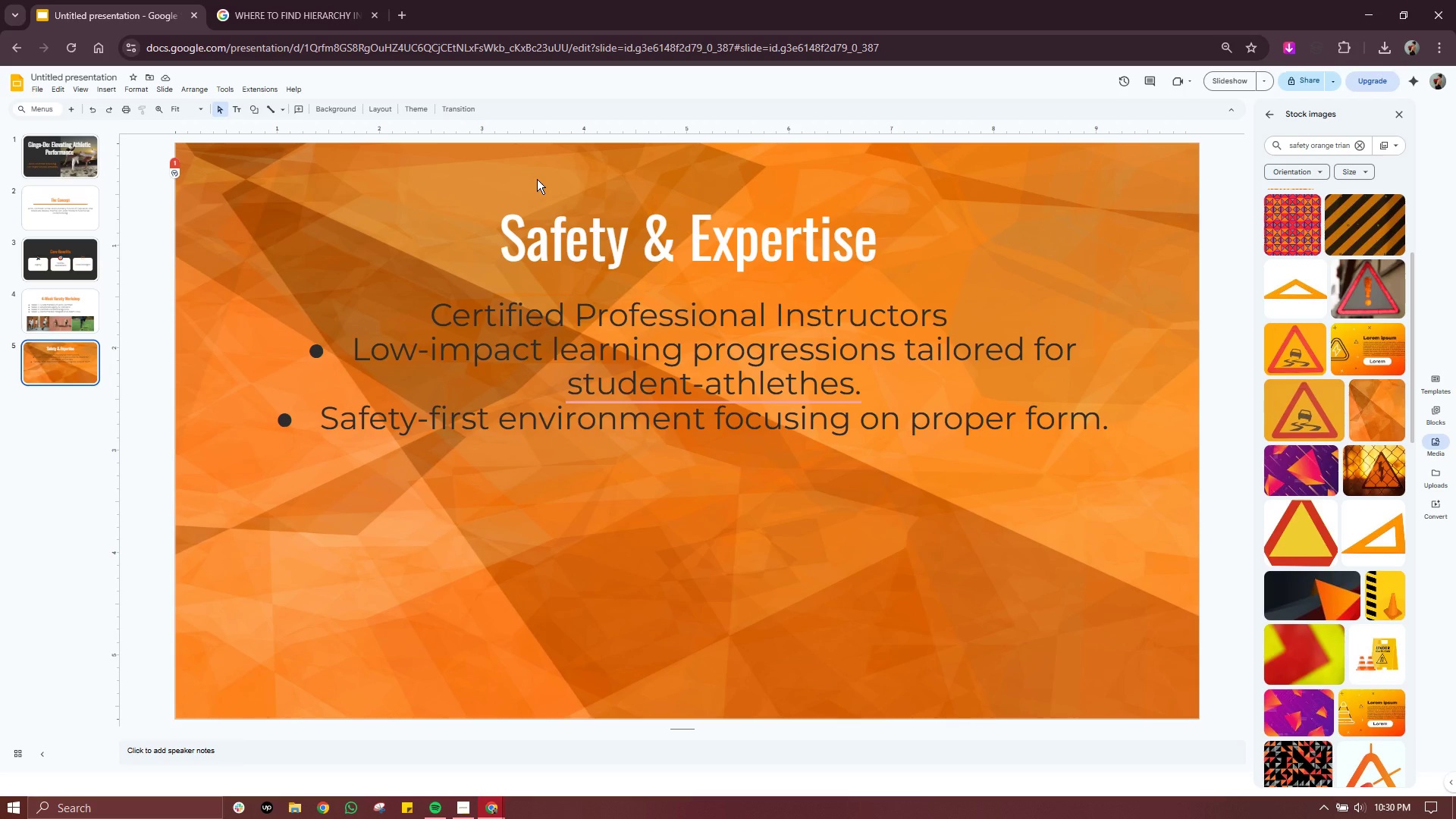 
key(Delete)
 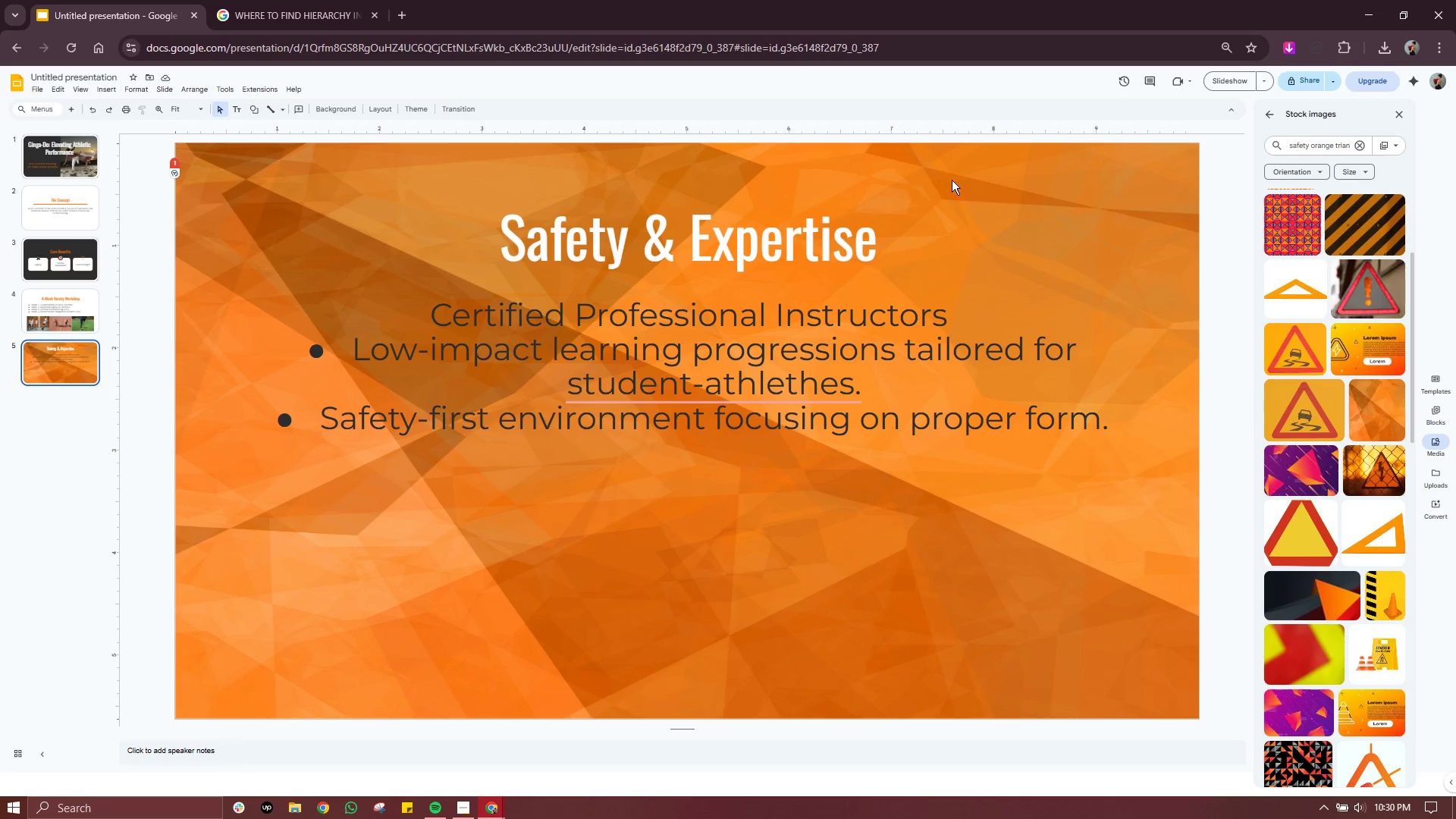 
left_click([1037, 168])
 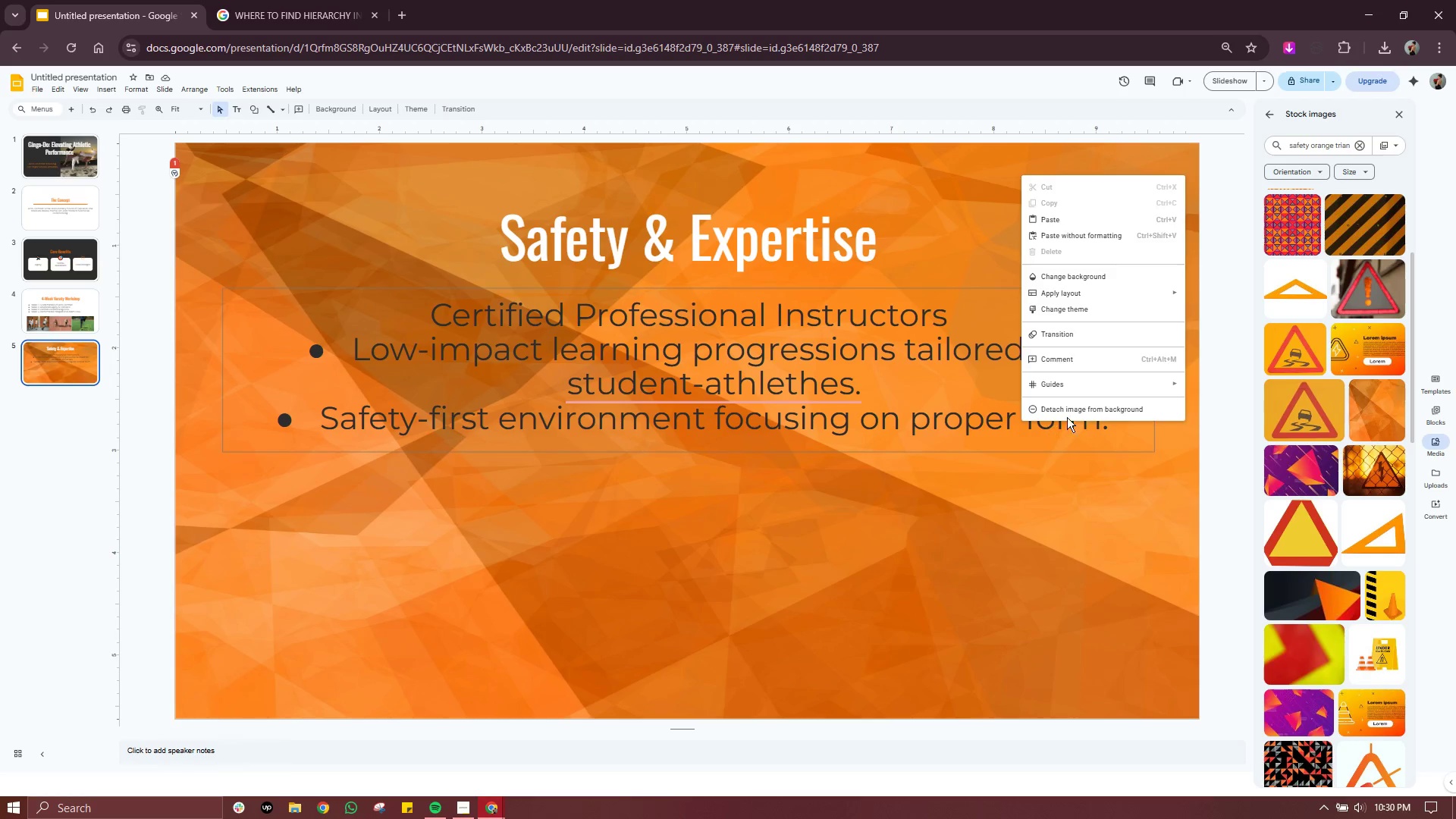 
left_click([1078, 406])
 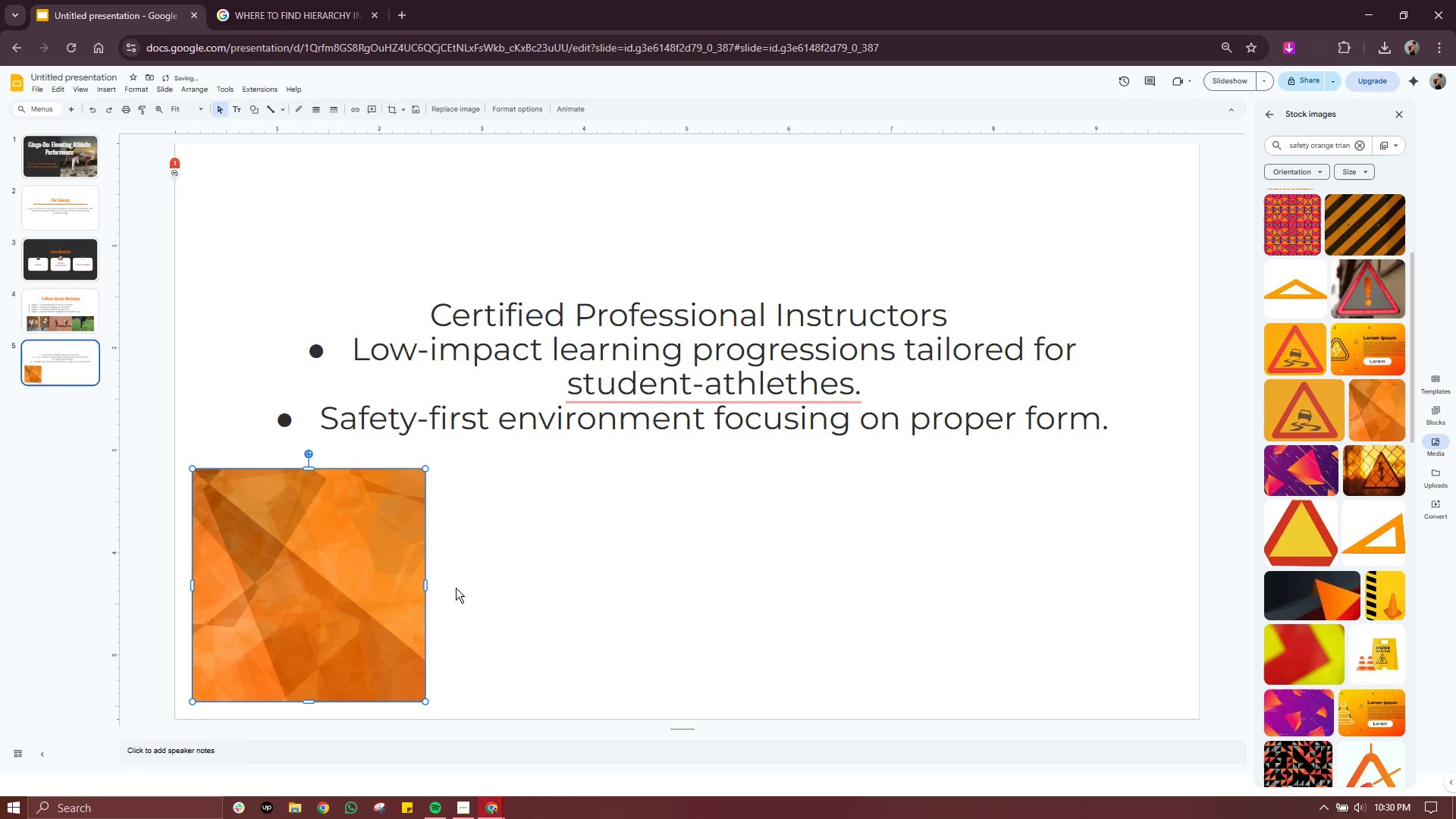 
left_click([339, 589])
 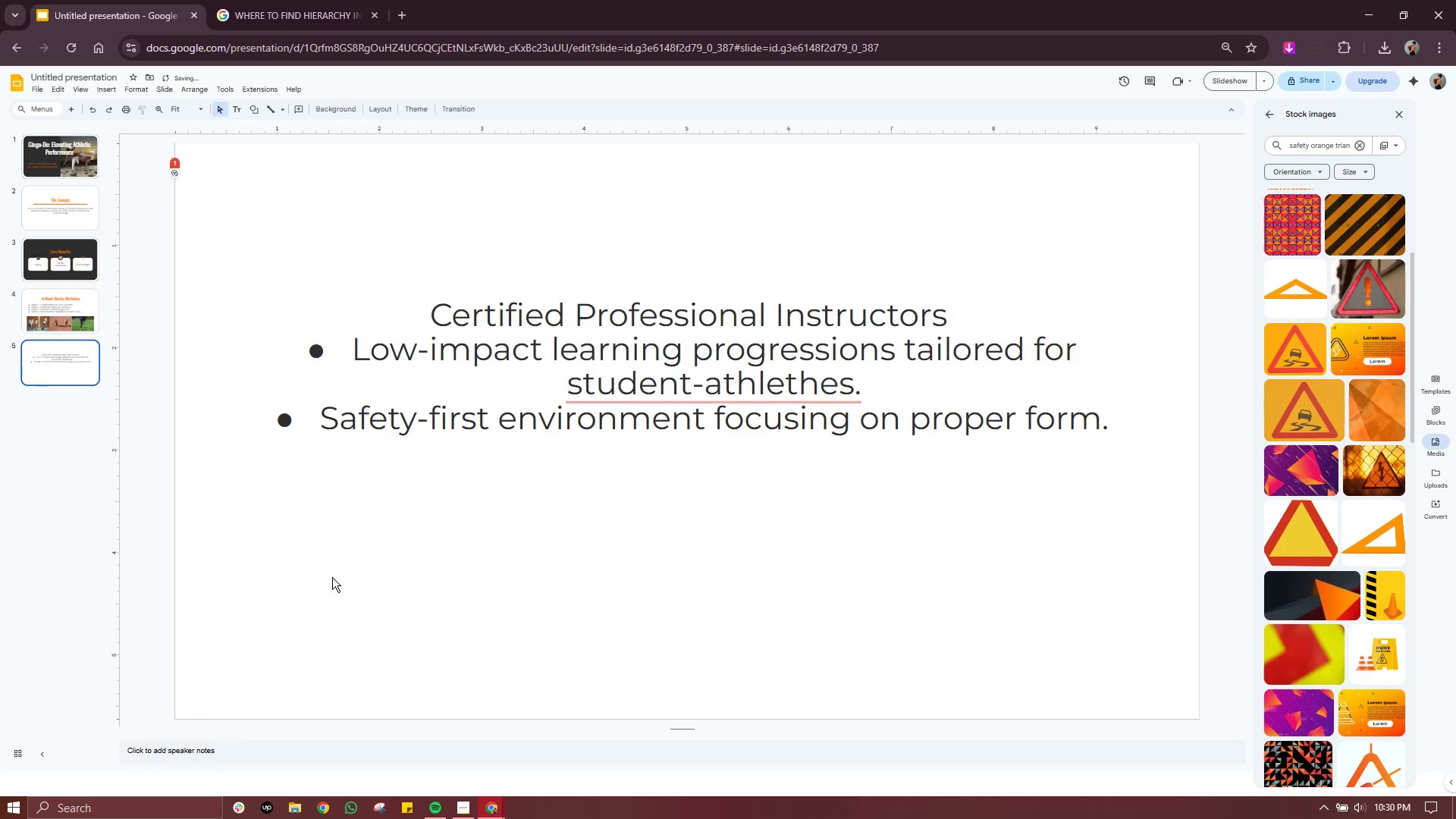 
key(Delete)
 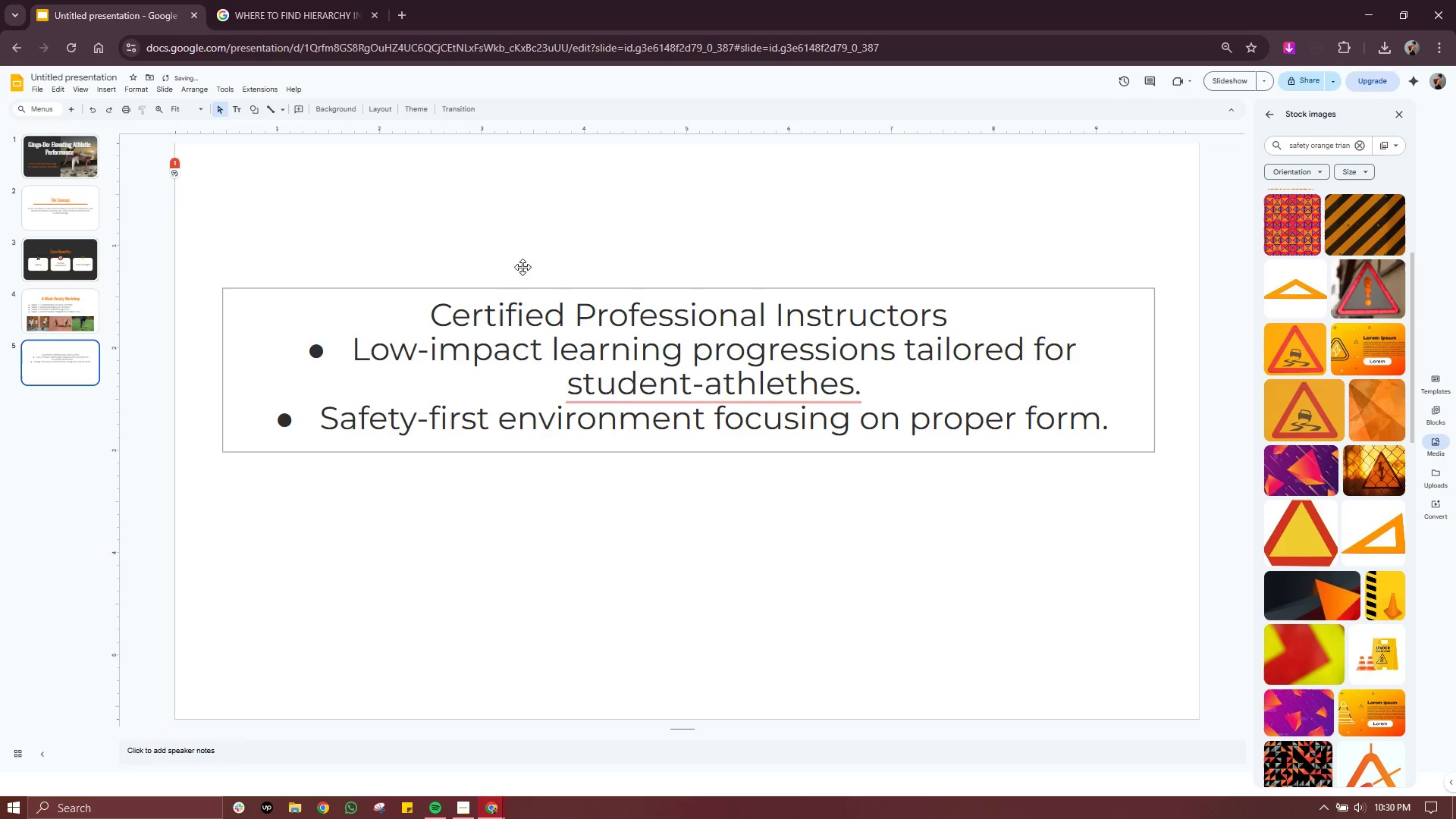 
left_click([534, 217])
 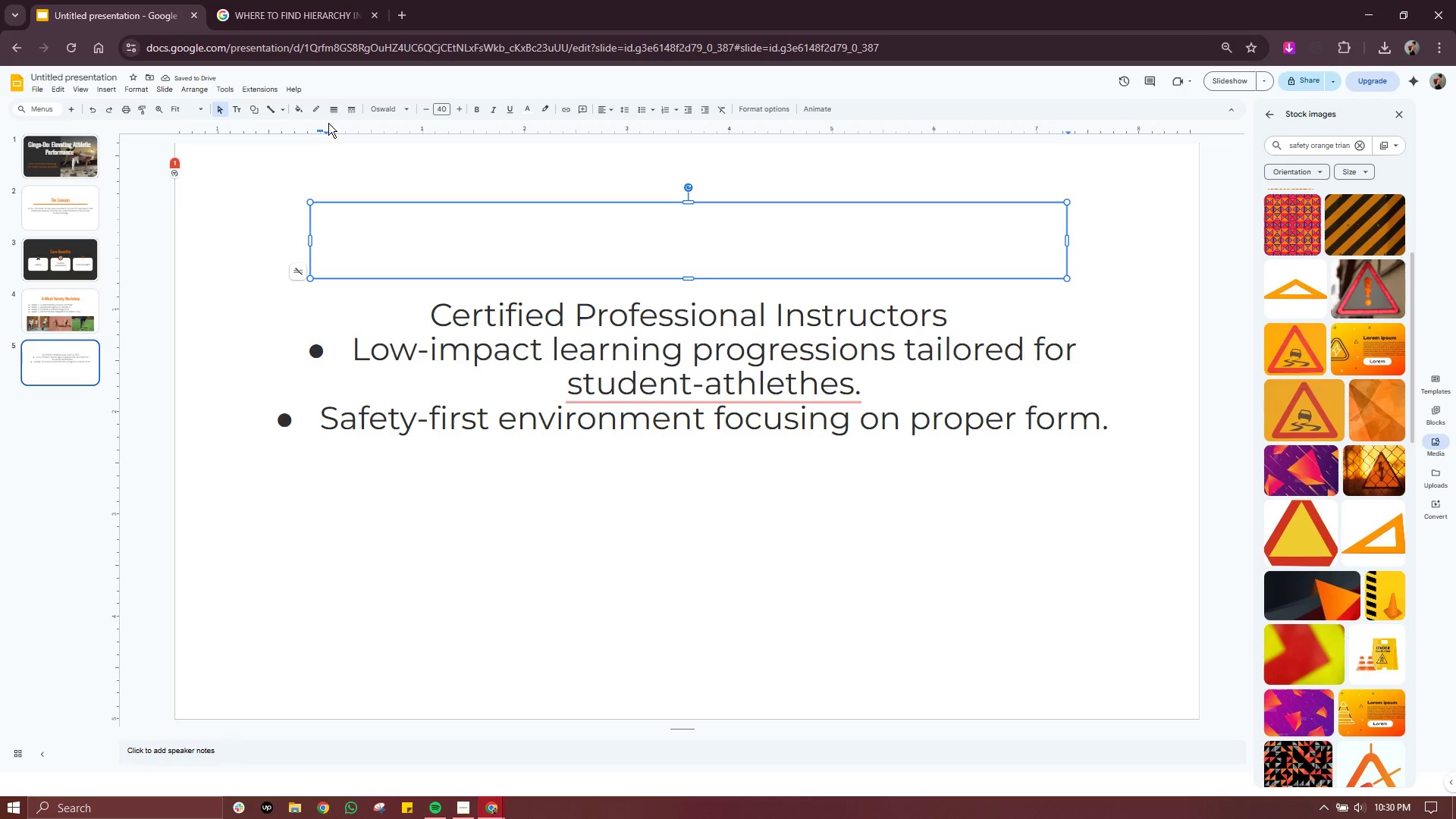 
left_click([253, 155])
 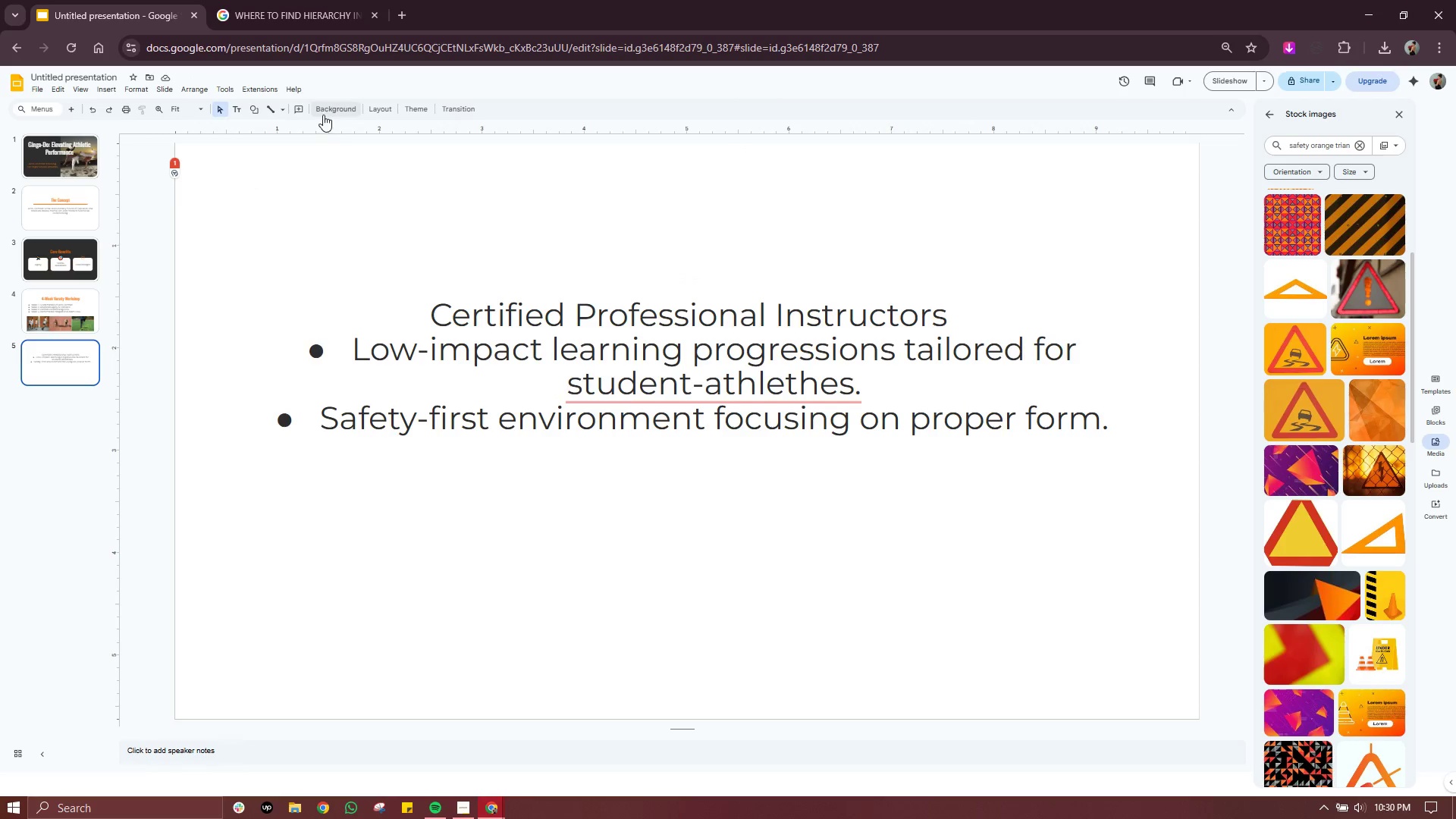 
left_click([325, 112])
 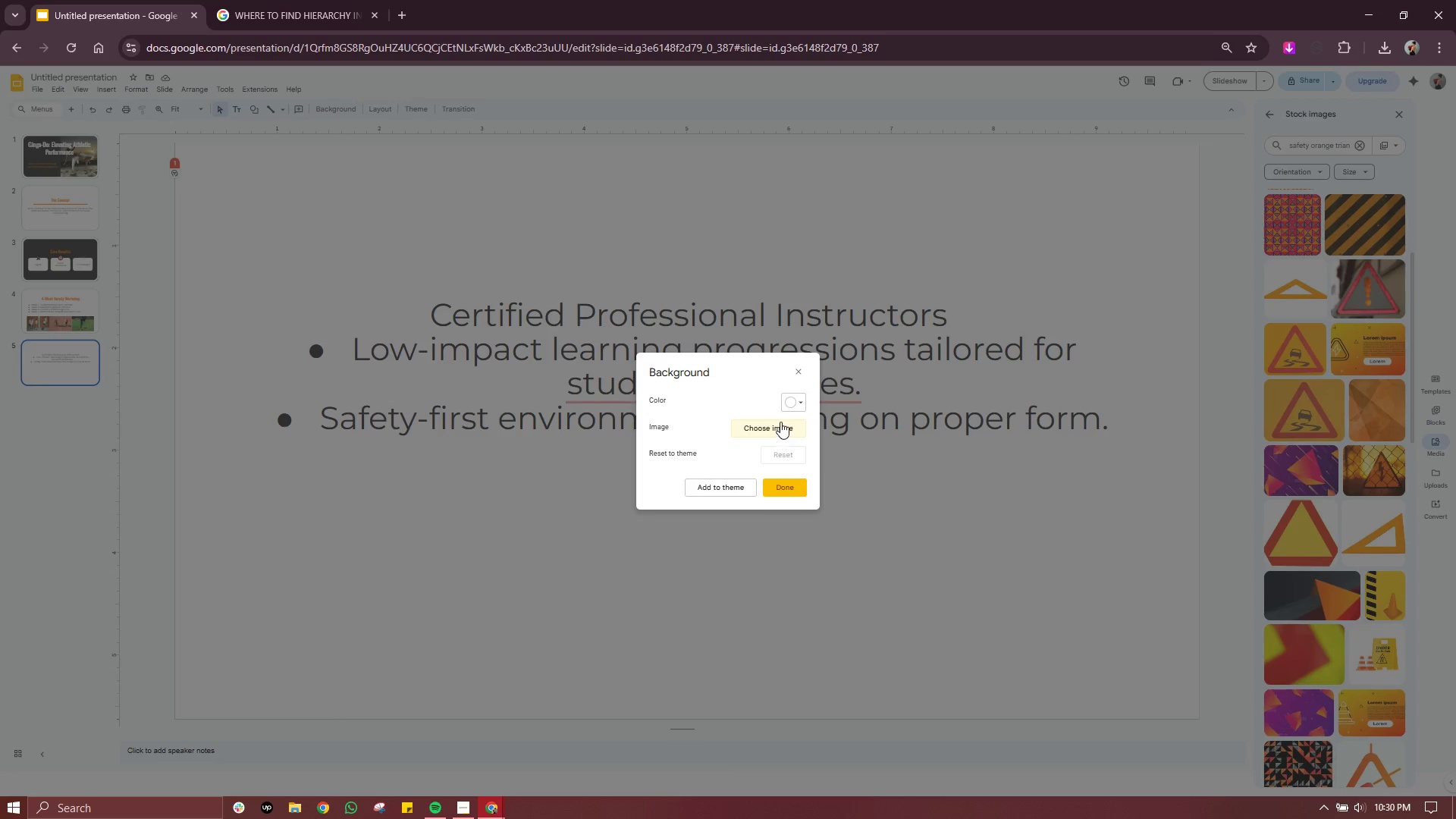 
left_click([805, 408])
 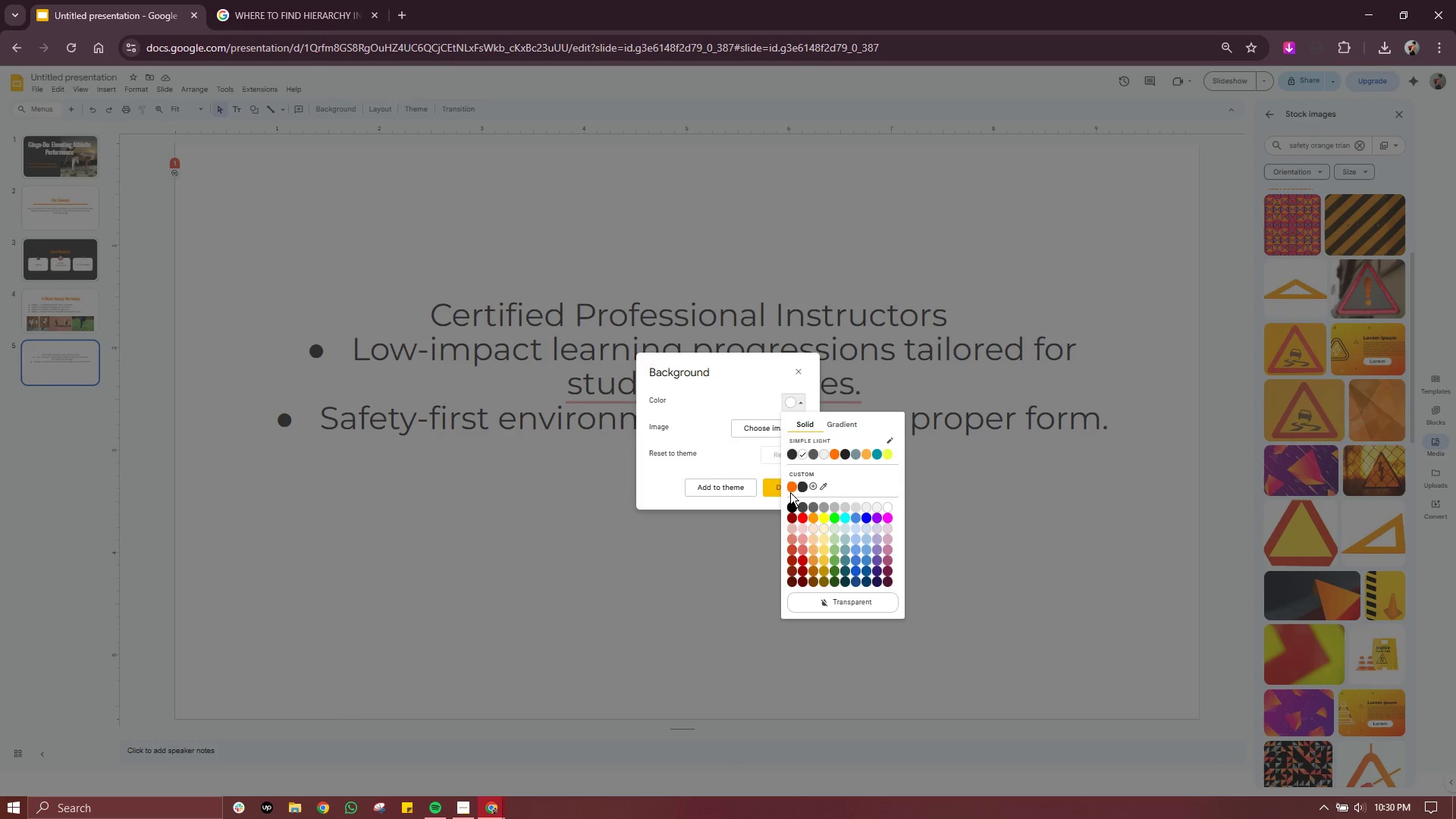 
left_click([790, 492])
 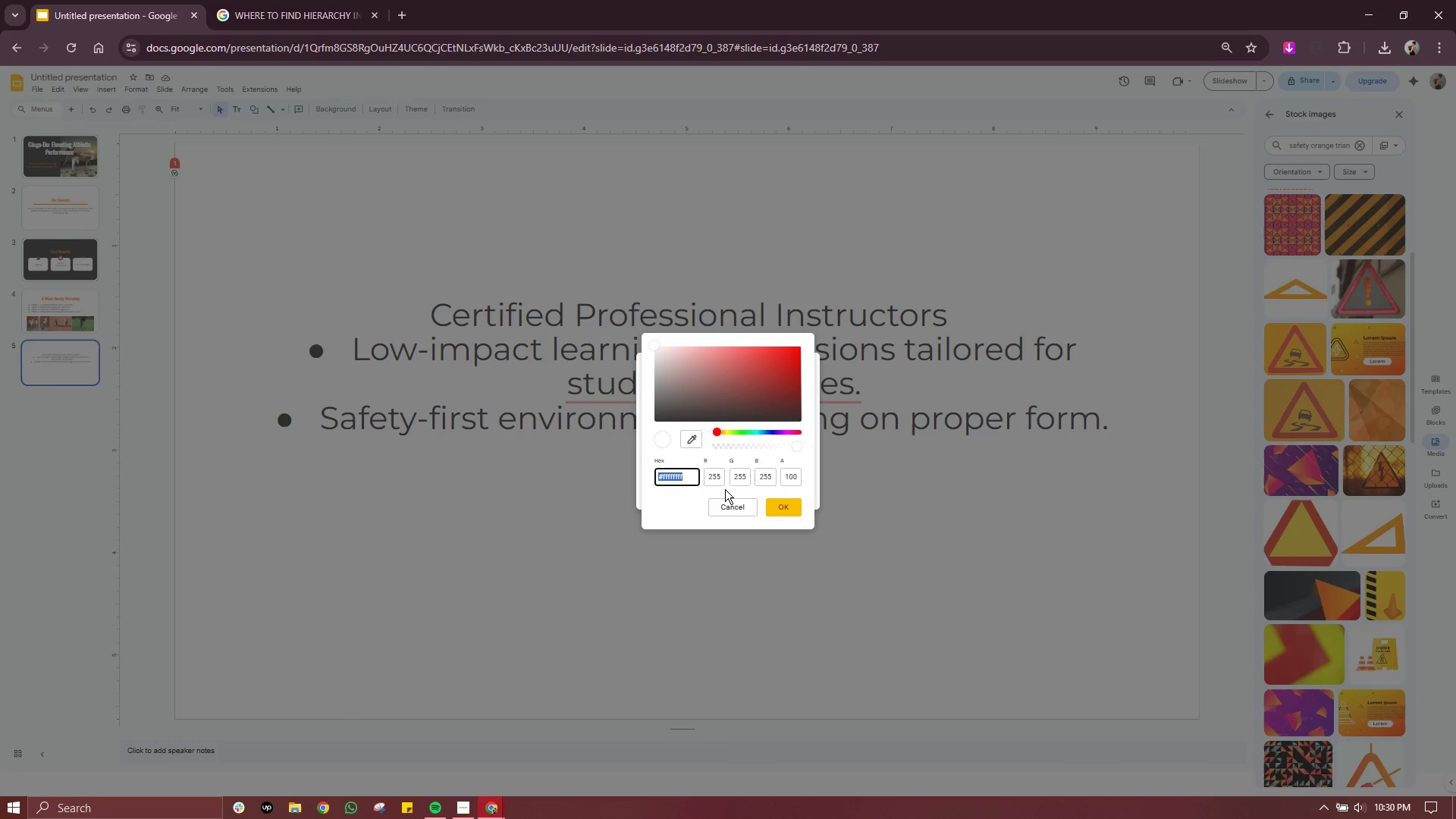 
left_click([740, 514])
 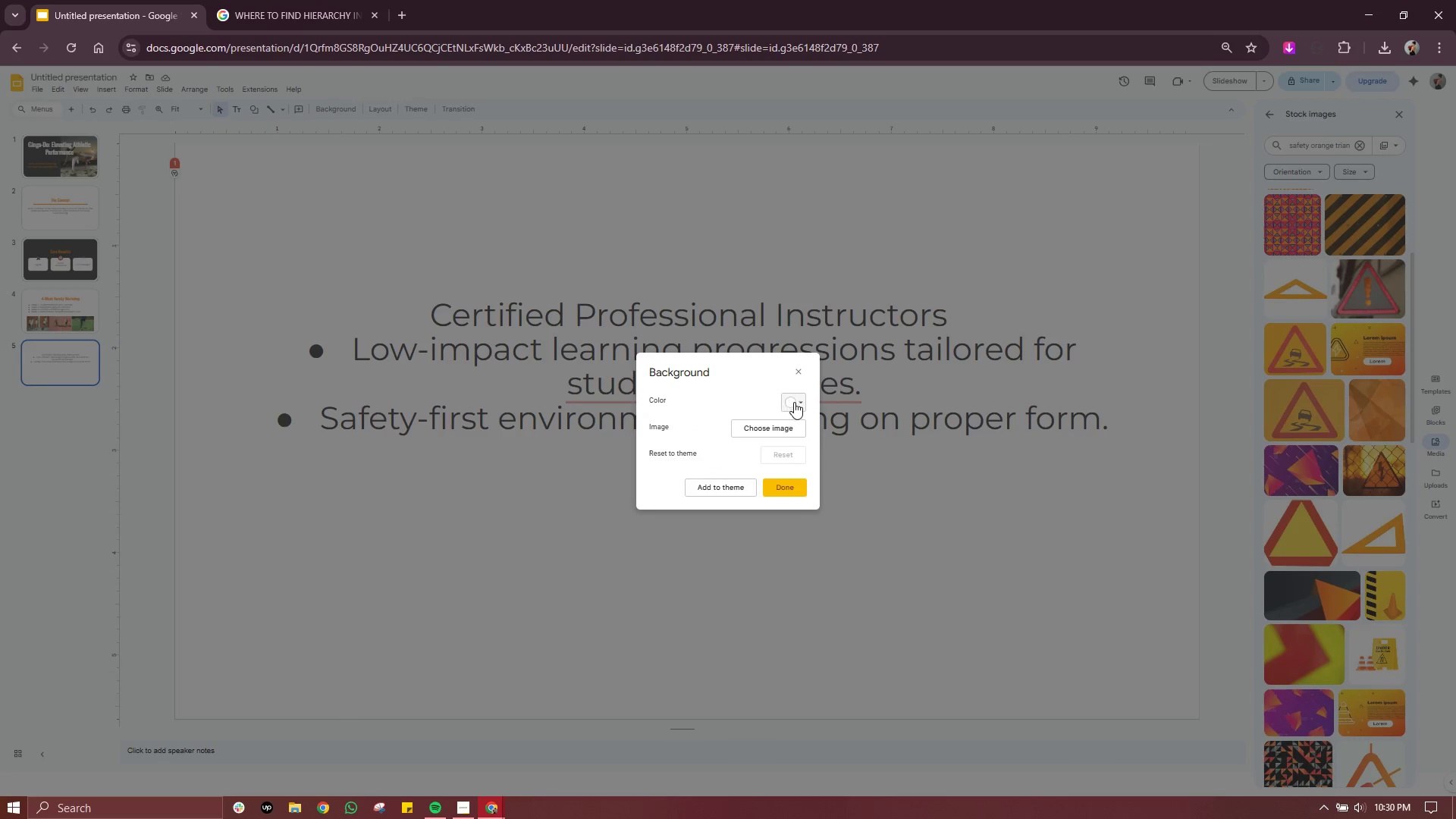 
left_click([794, 402])
 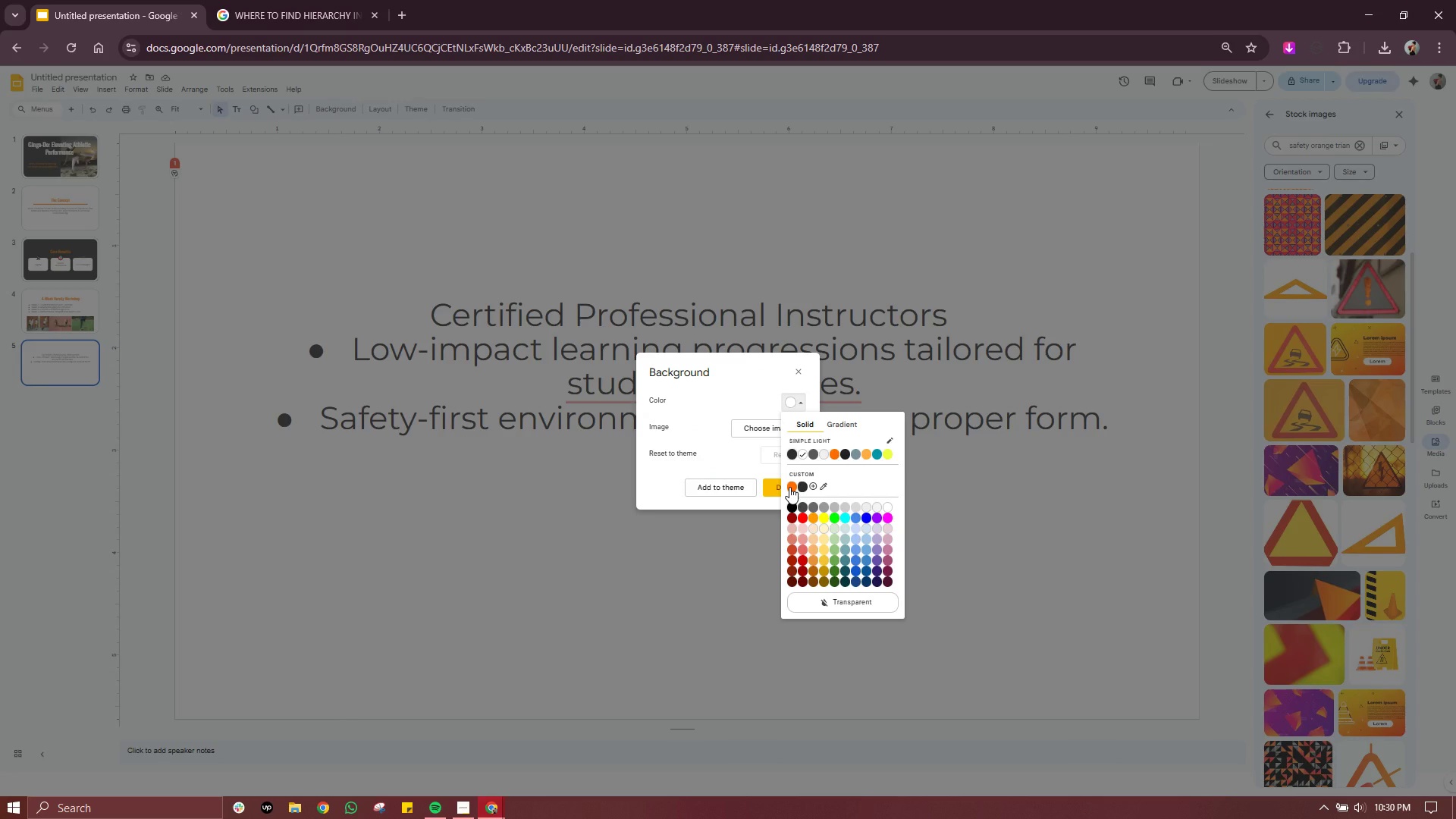 
left_click([789, 487])
 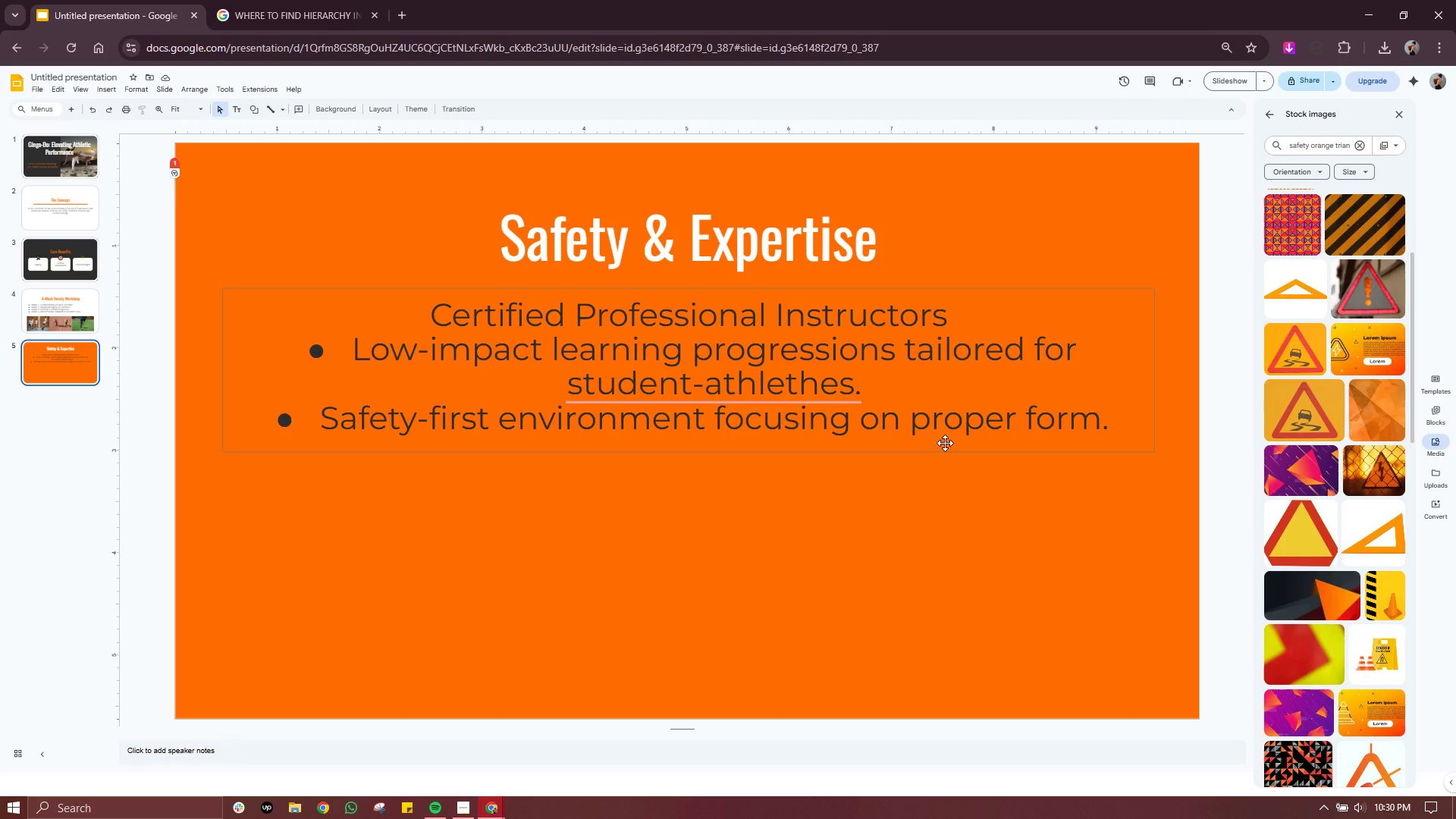 
wait(12.11)
 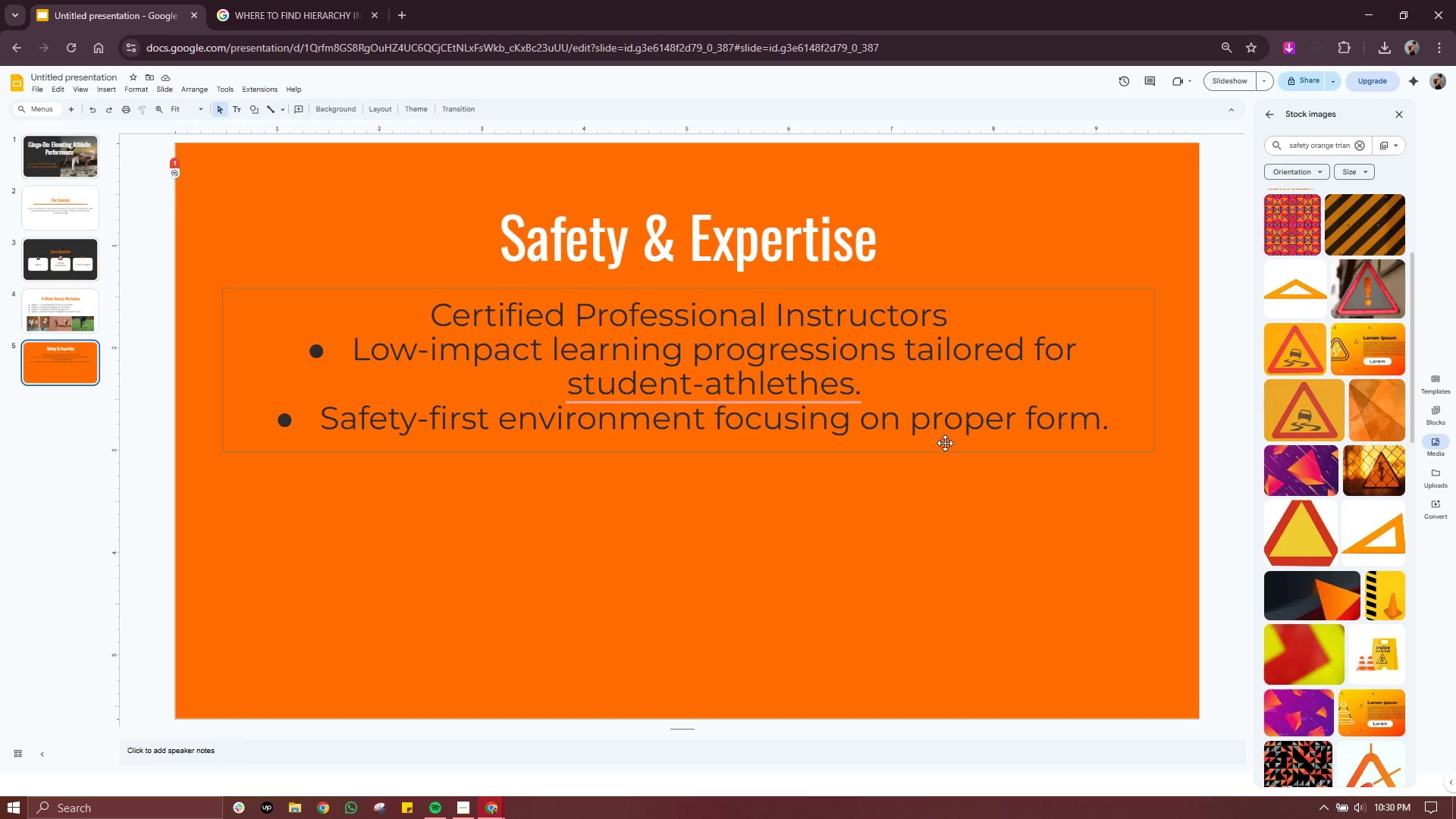 
double_click([805, 230])
 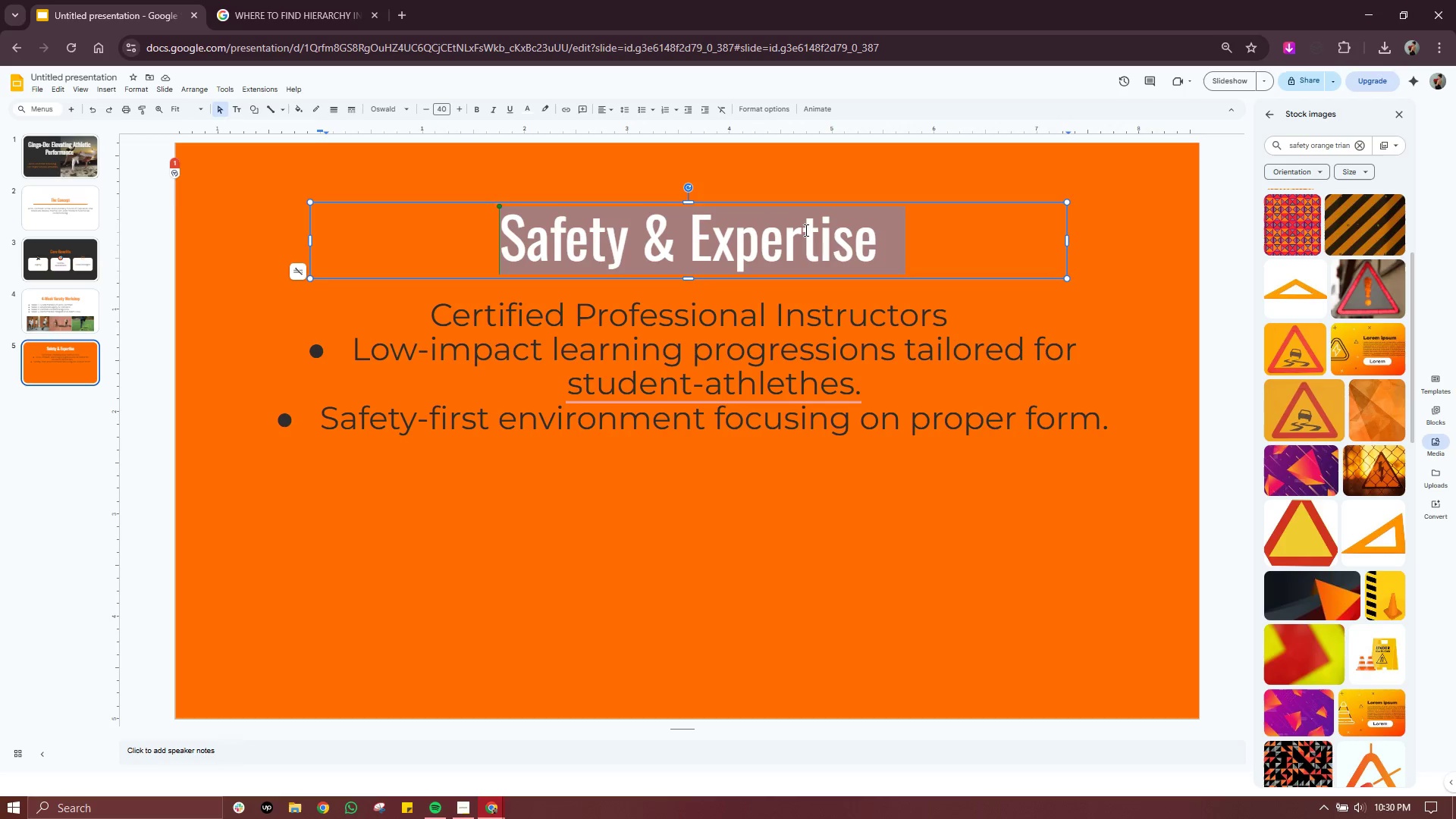 
triple_click([805, 230])
 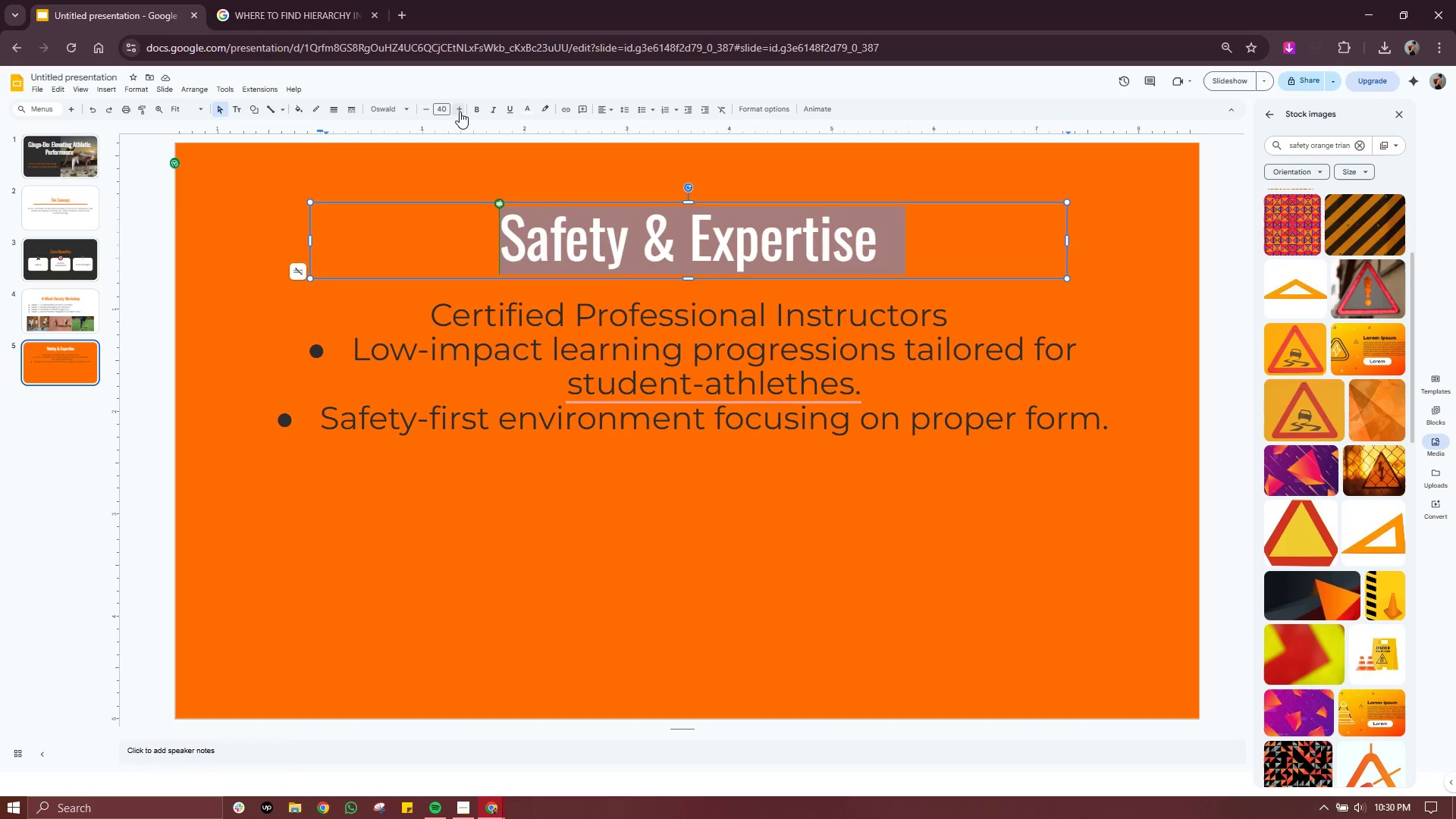 
double_click([460, 111])
 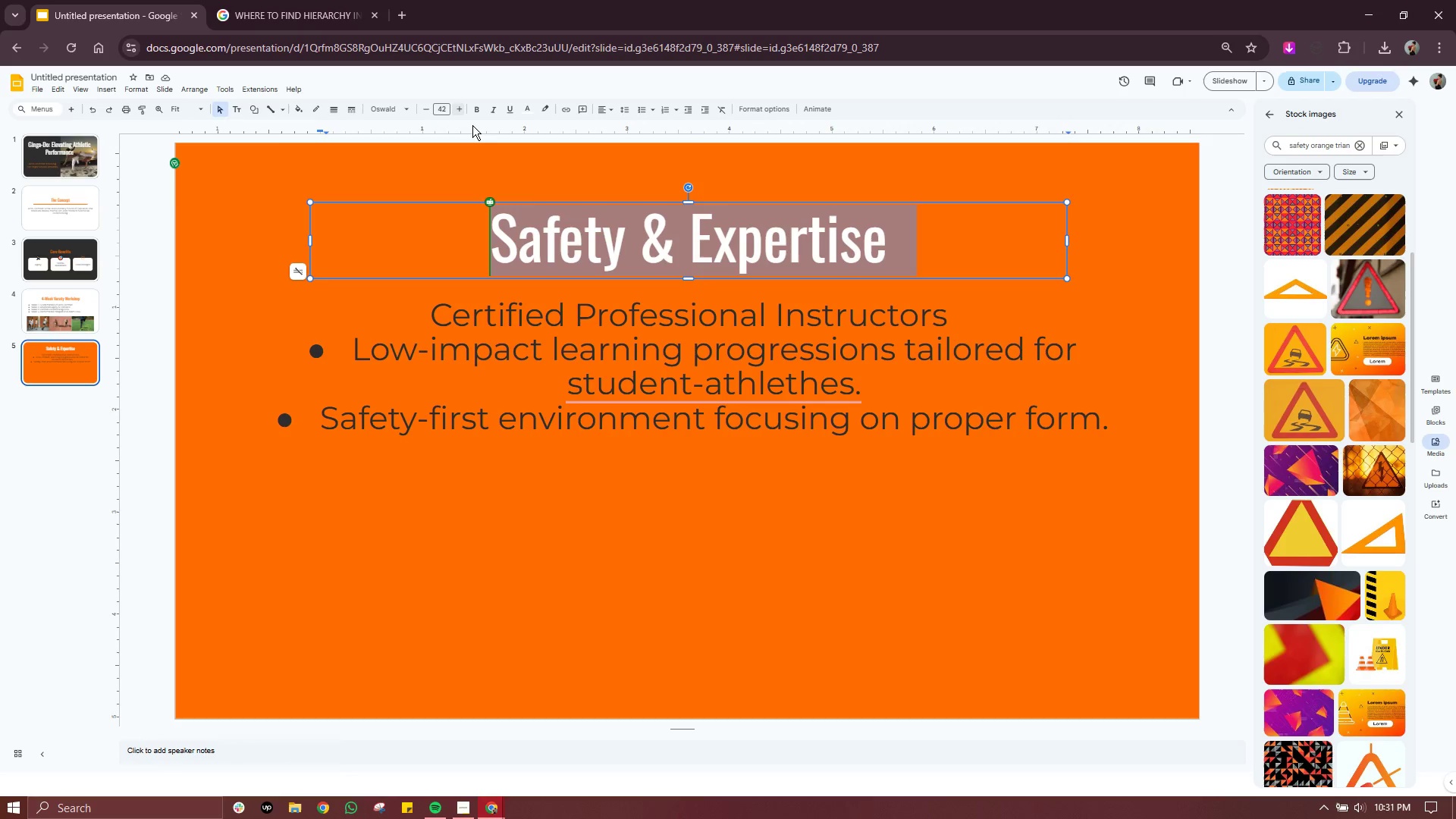 
wait(11.41)
 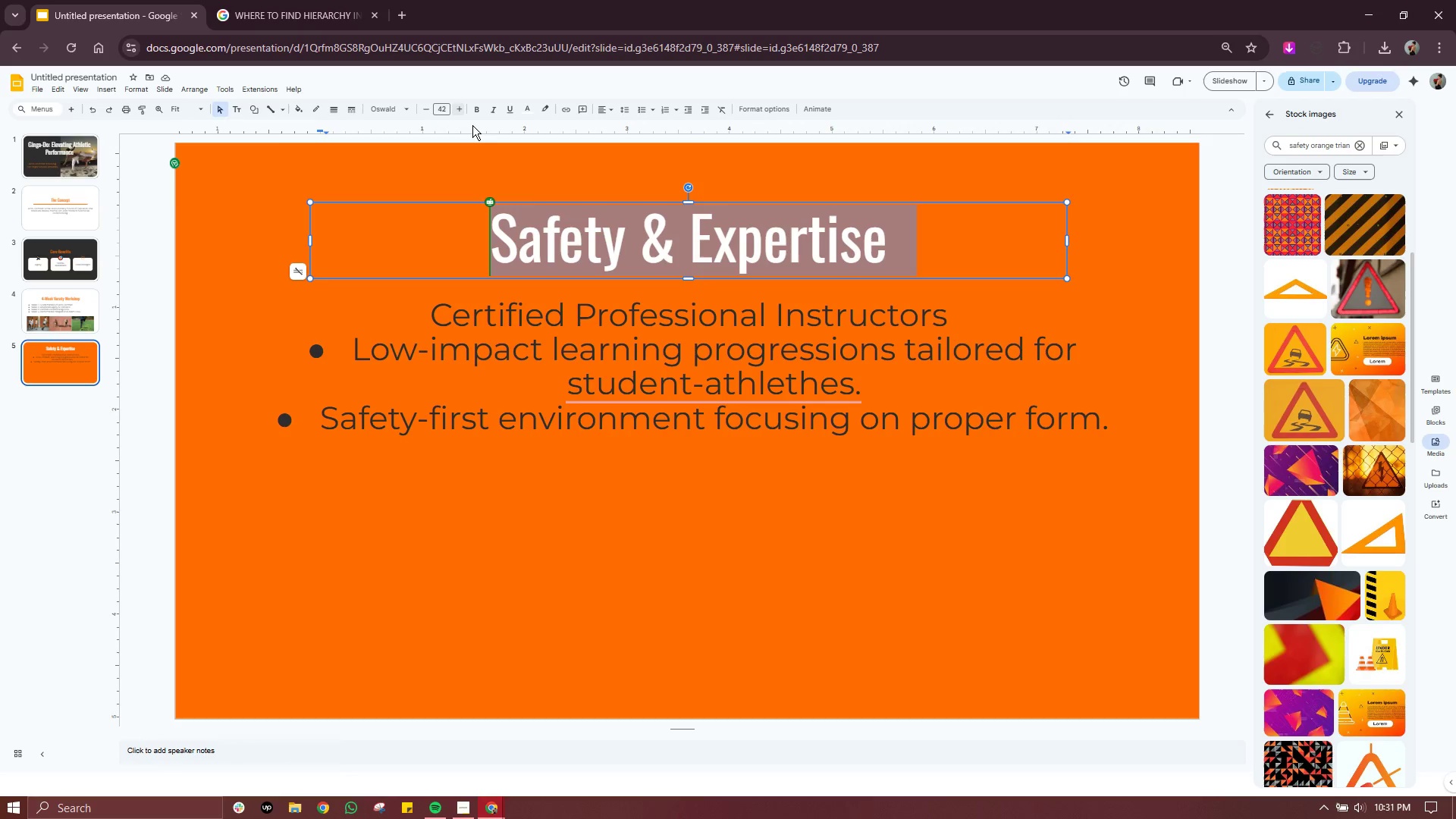 
left_click([880, 533])
 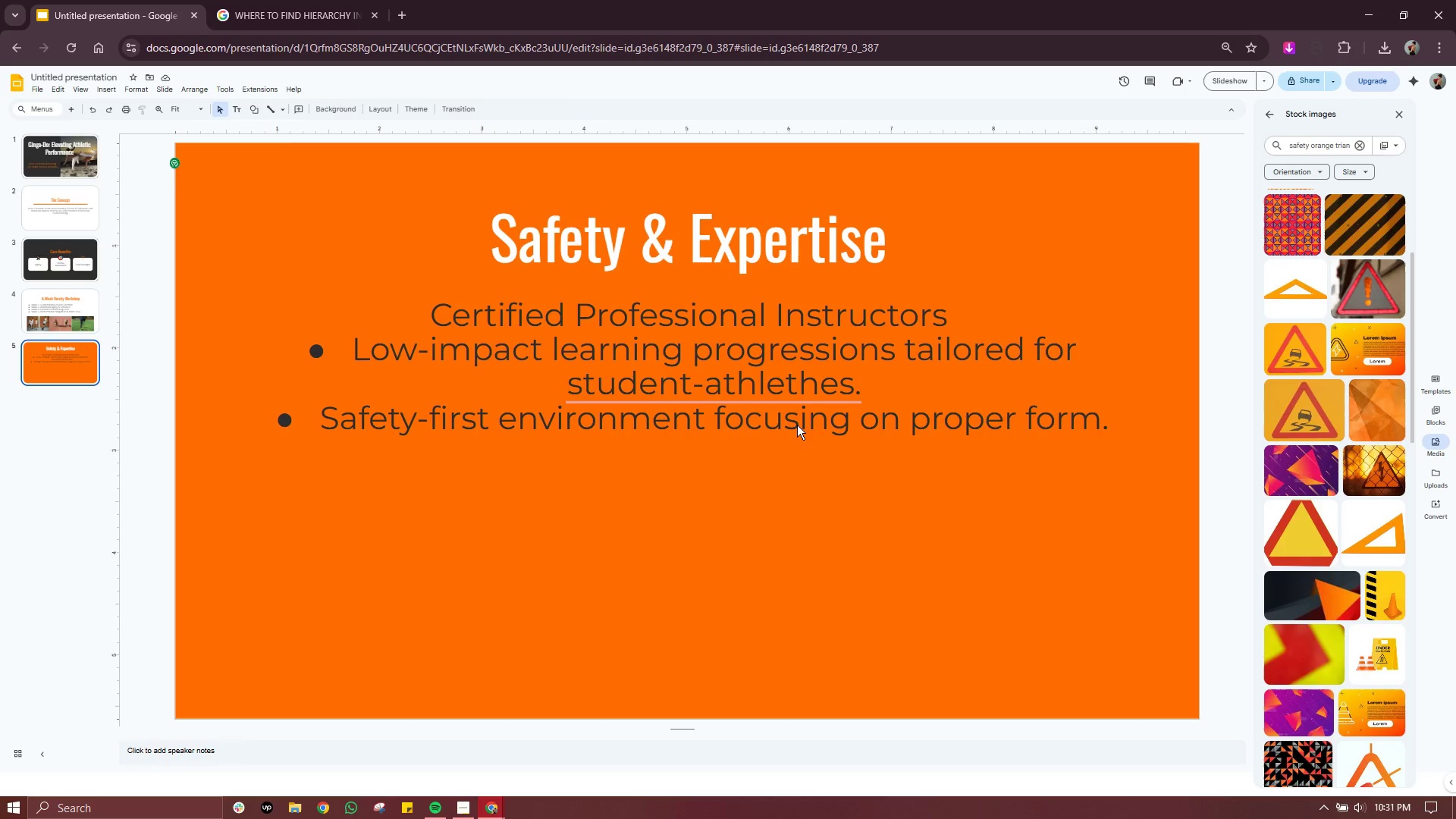 
left_click([797, 424])
 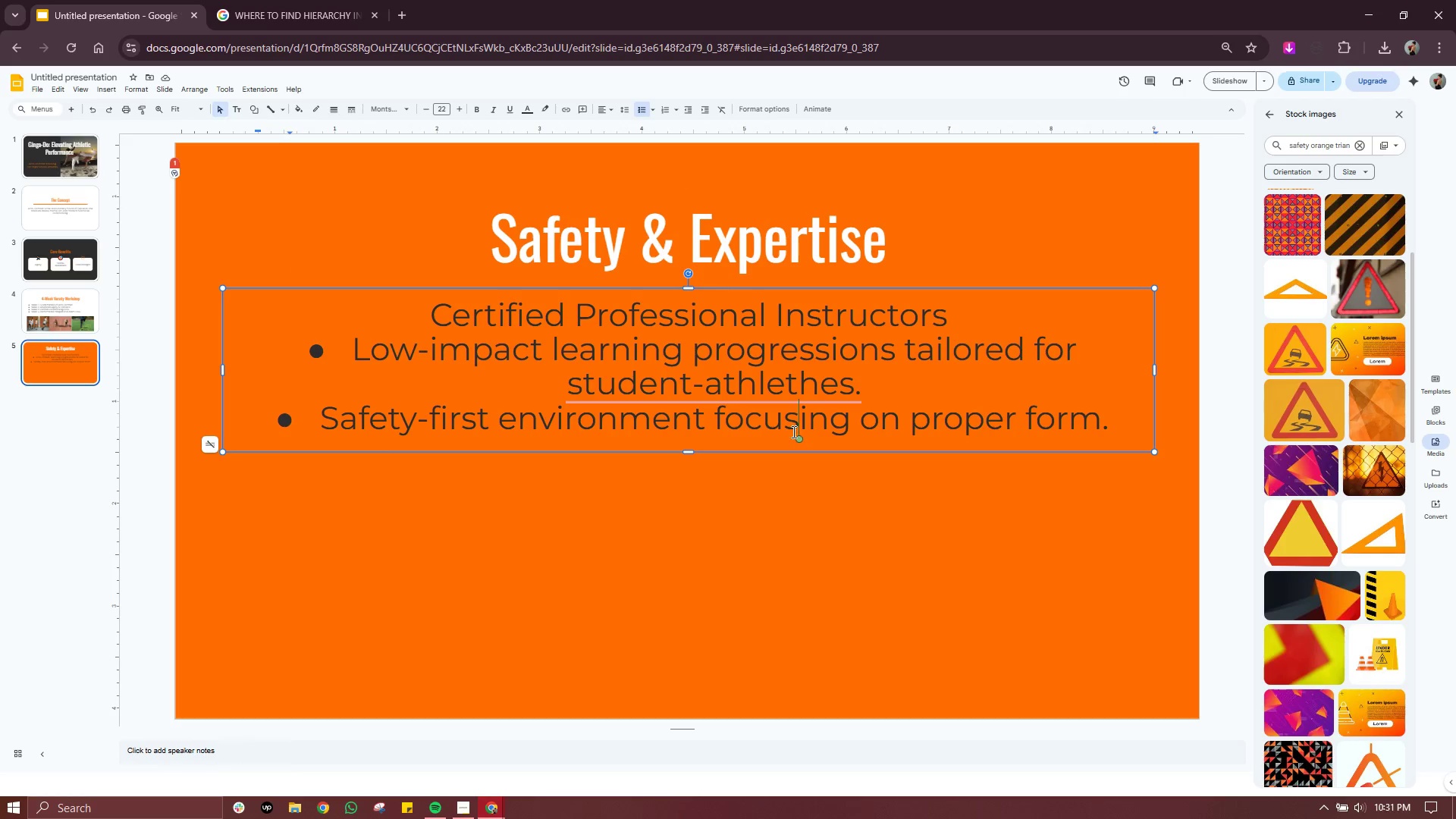 
key(Delete)
 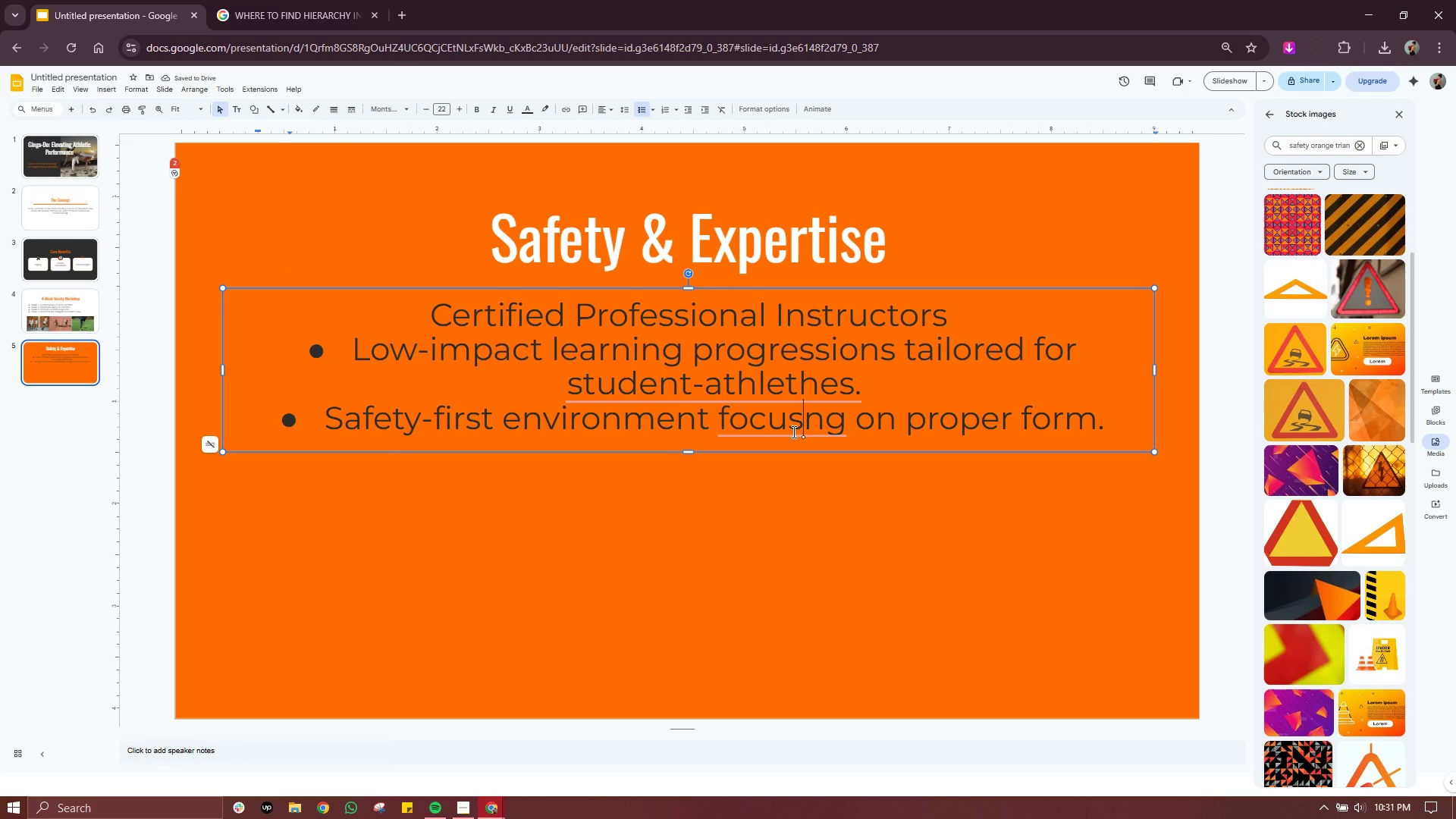 
left_click([808, 596])
 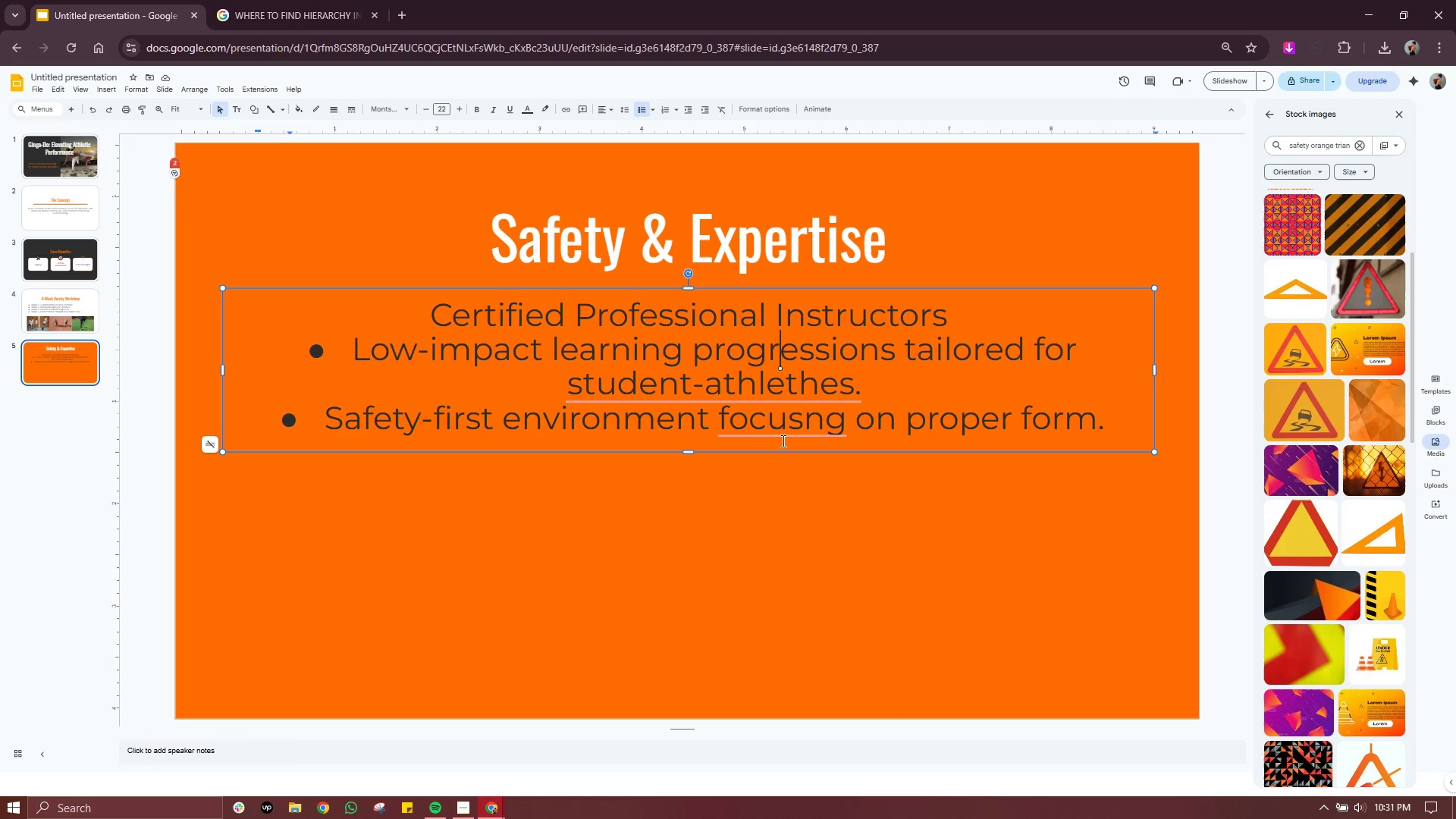 
left_click([766, 500])
 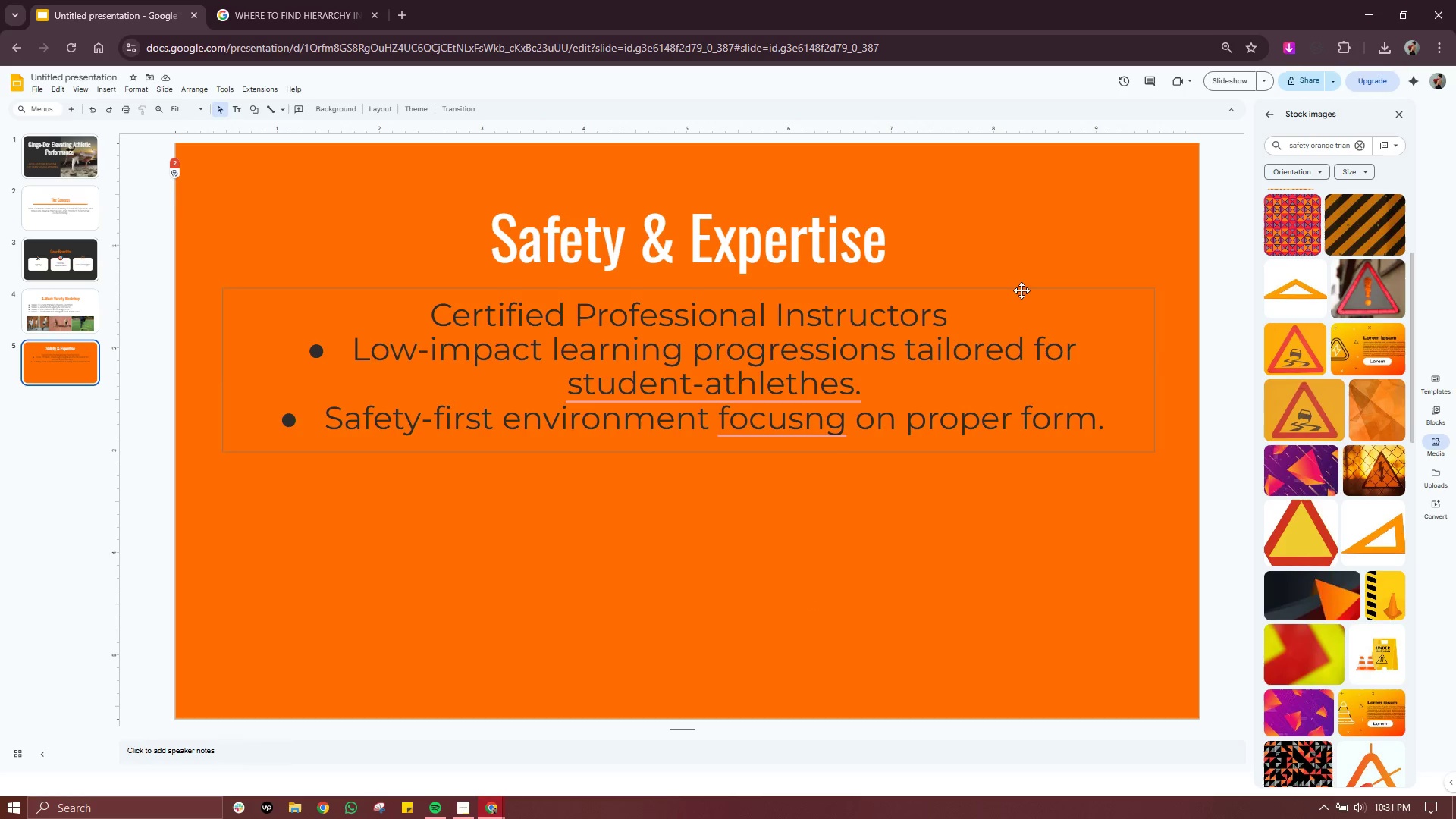 
left_click([1025, 288])
 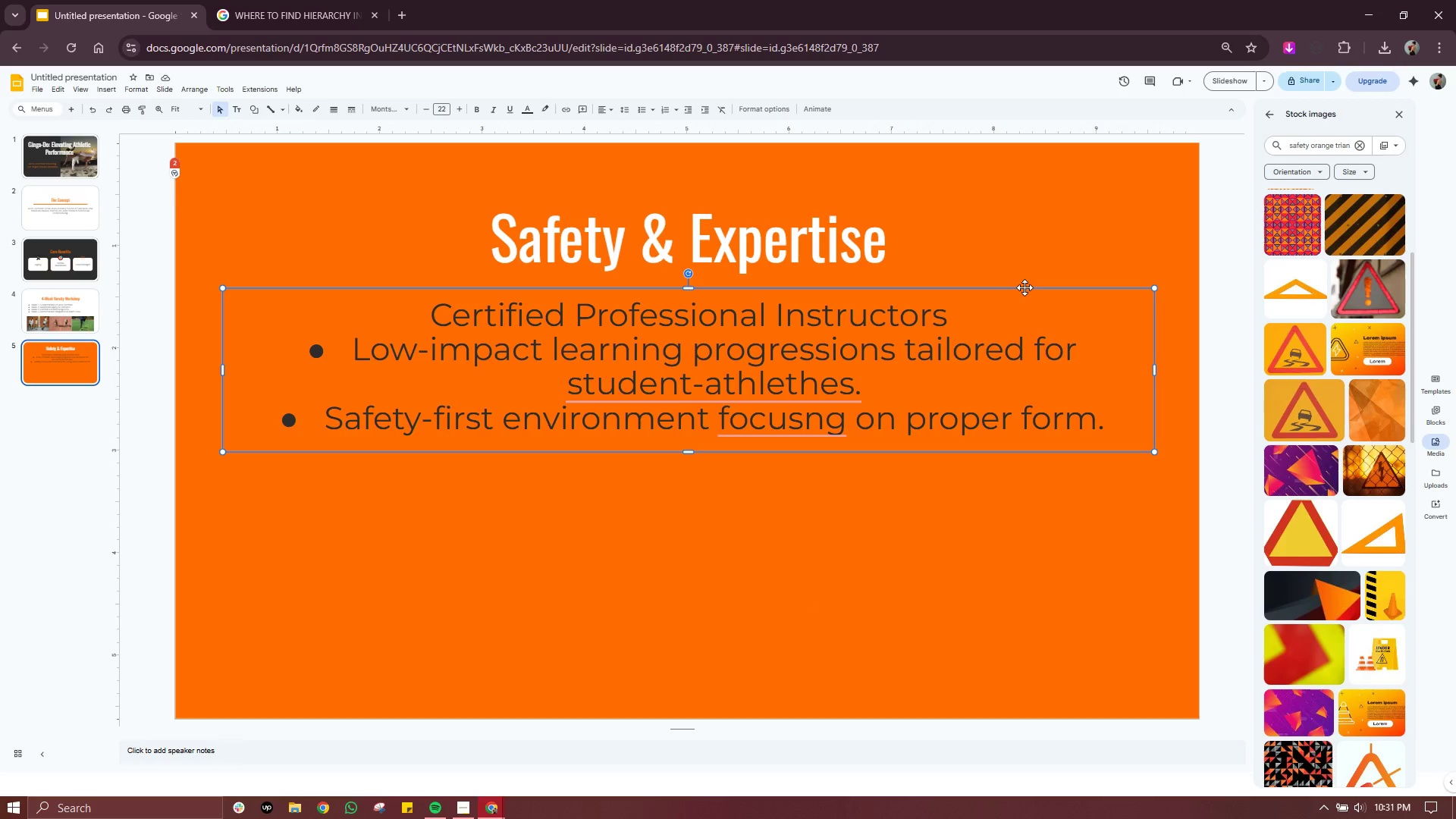 
left_click([1025, 287])
 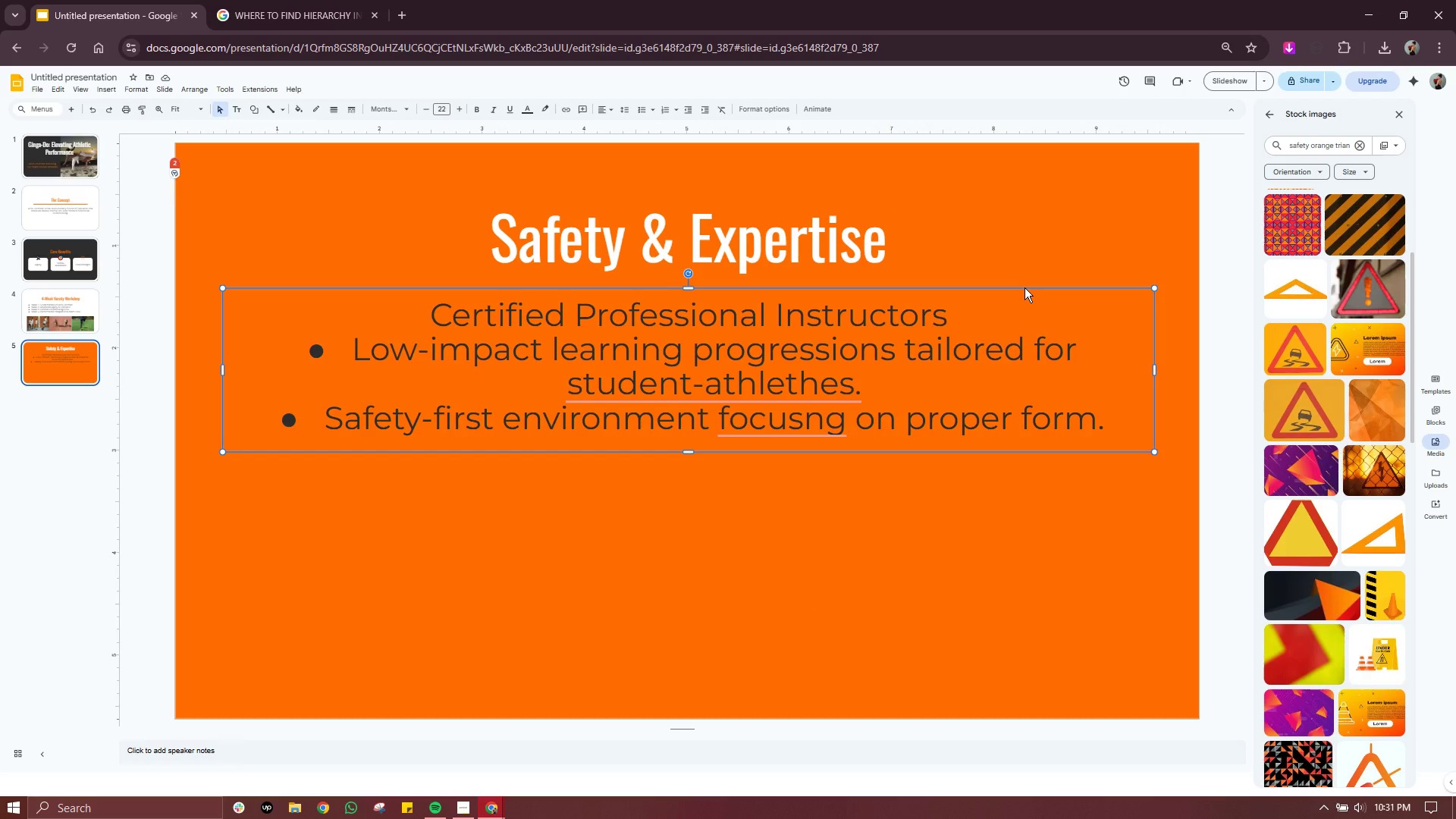 
key(Delete)
 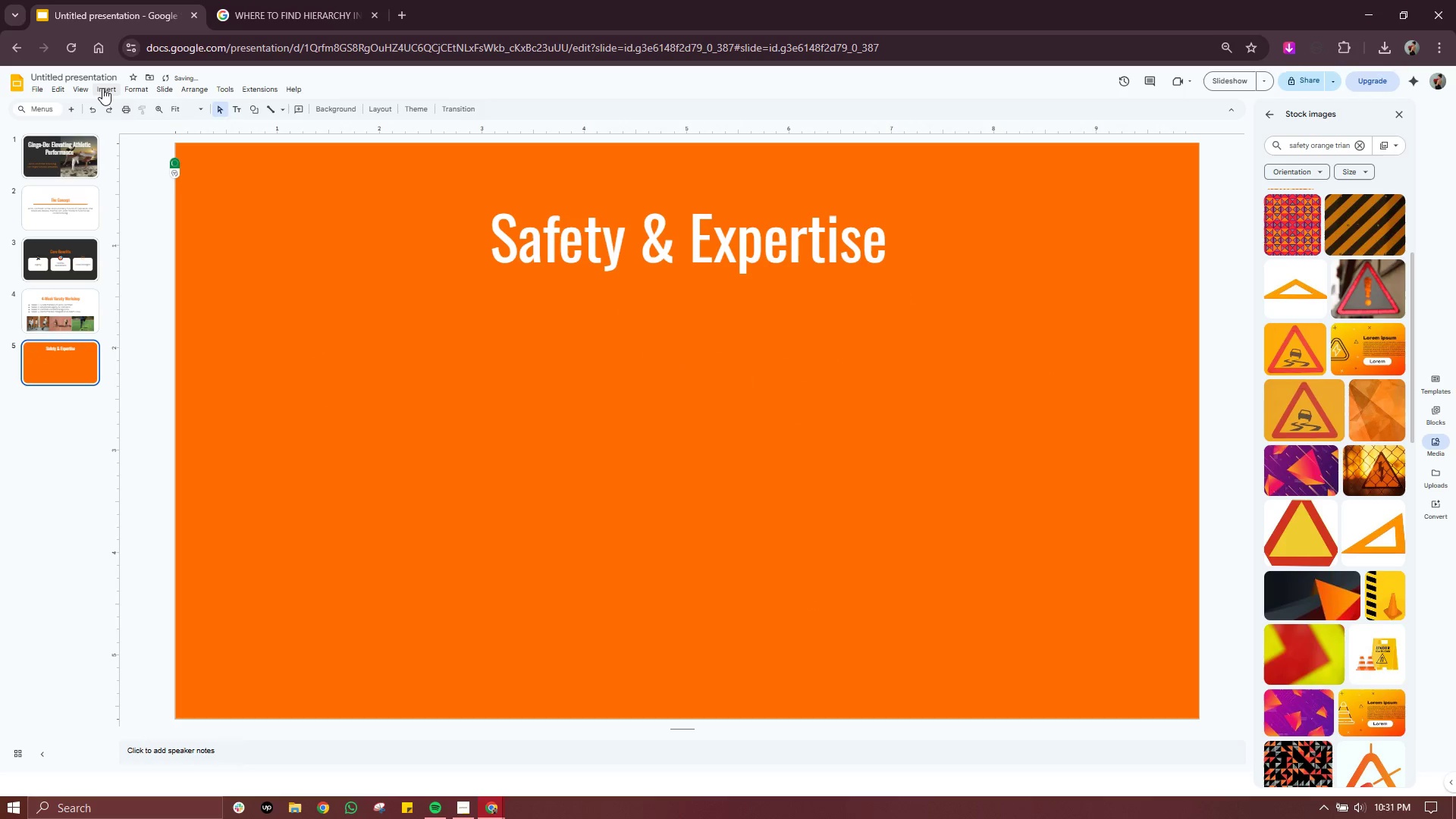 
left_click([102, 88])
 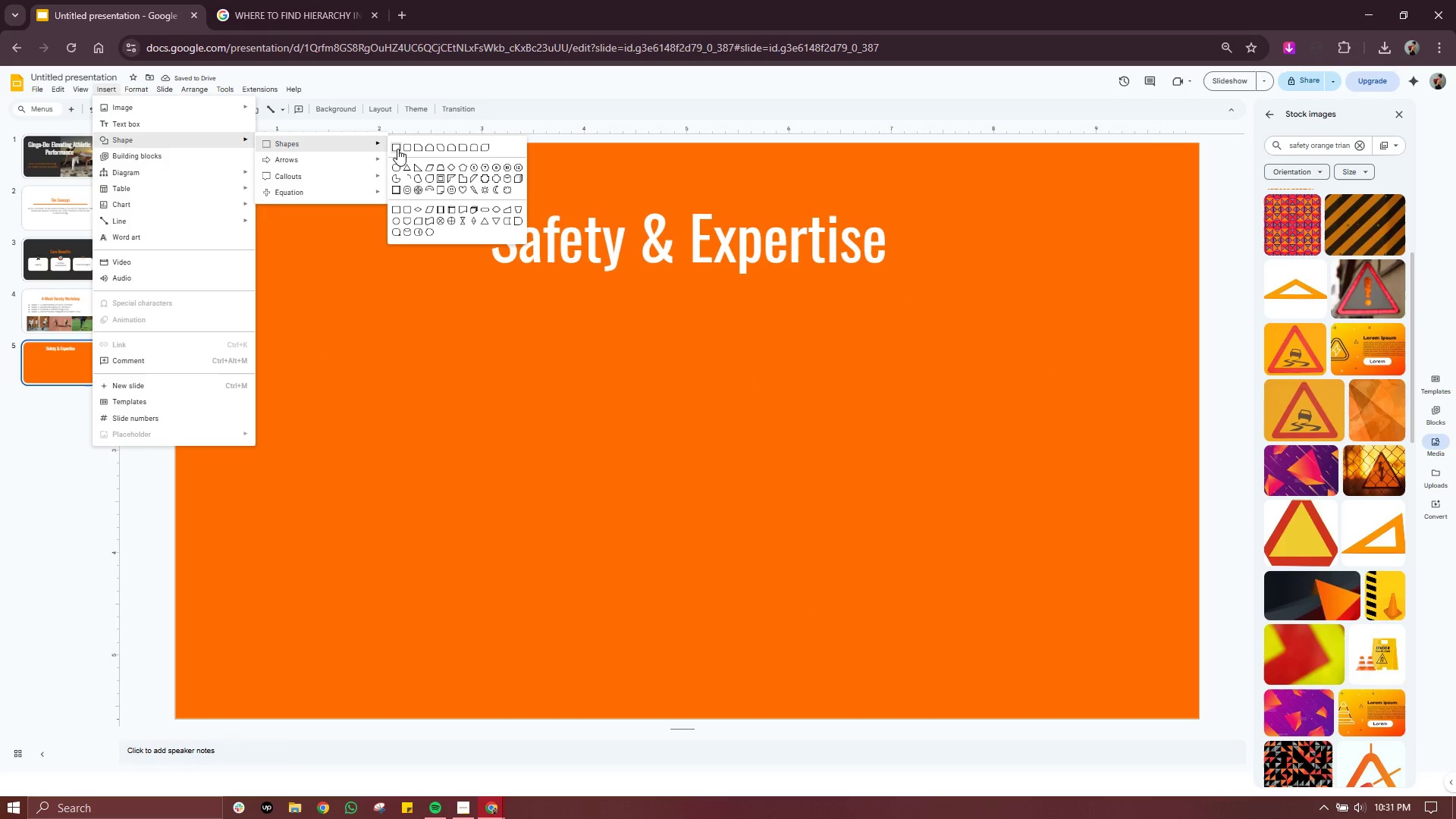 
left_click([410, 149])
 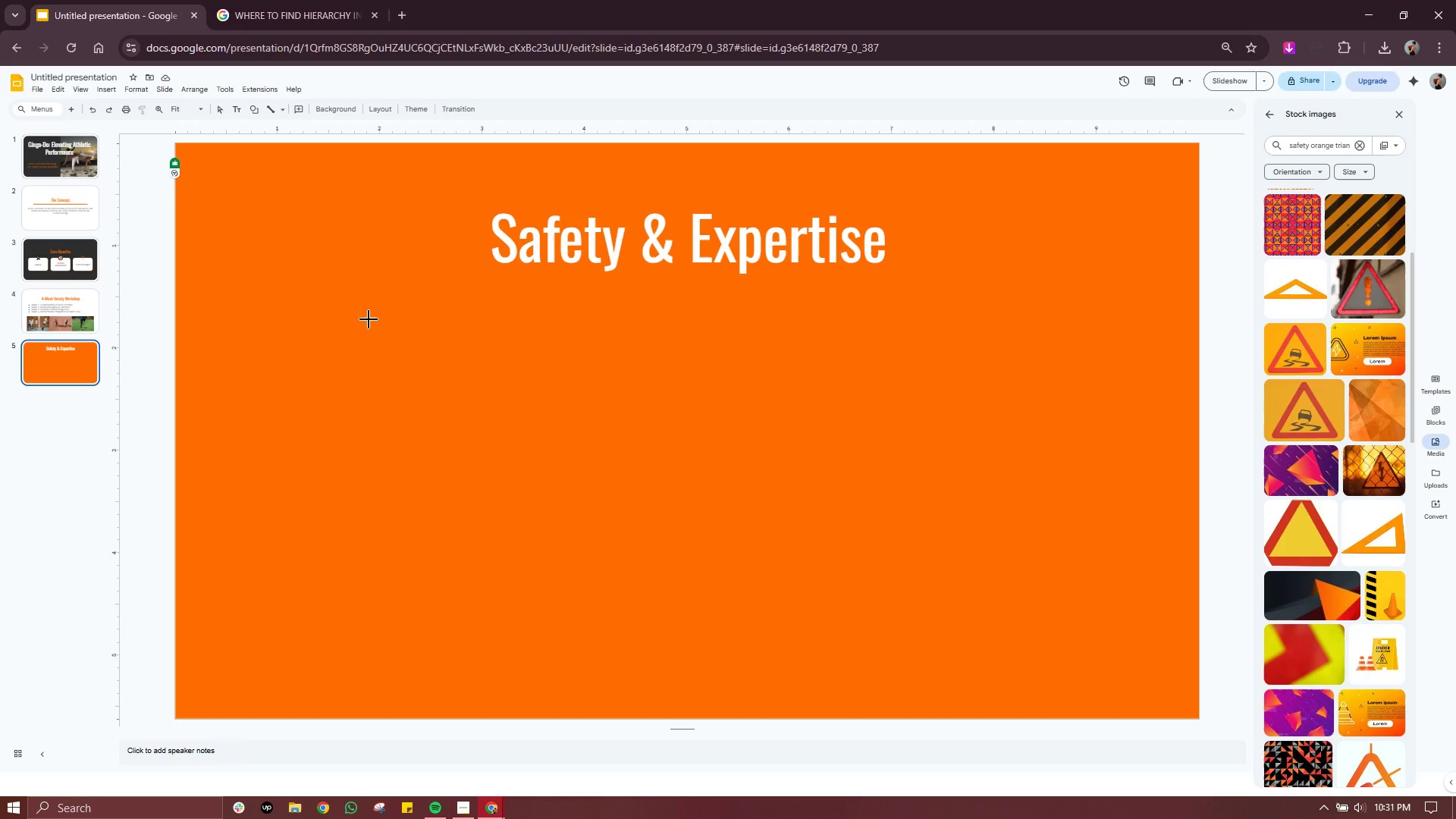 
wait(5.09)
 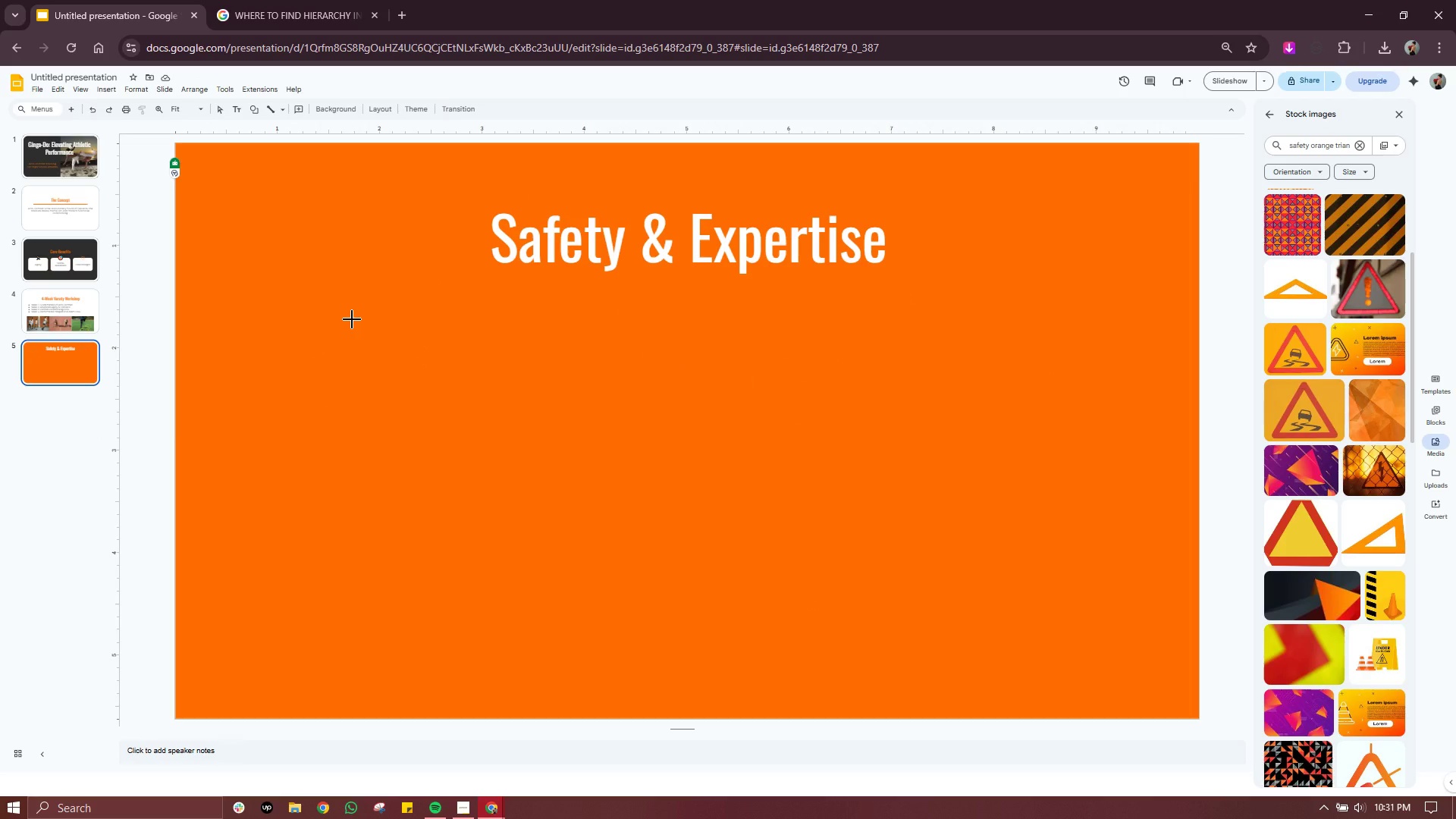 
left_click_drag(start_coordinate=[413, 316], to_coordinate=[918, 677])
 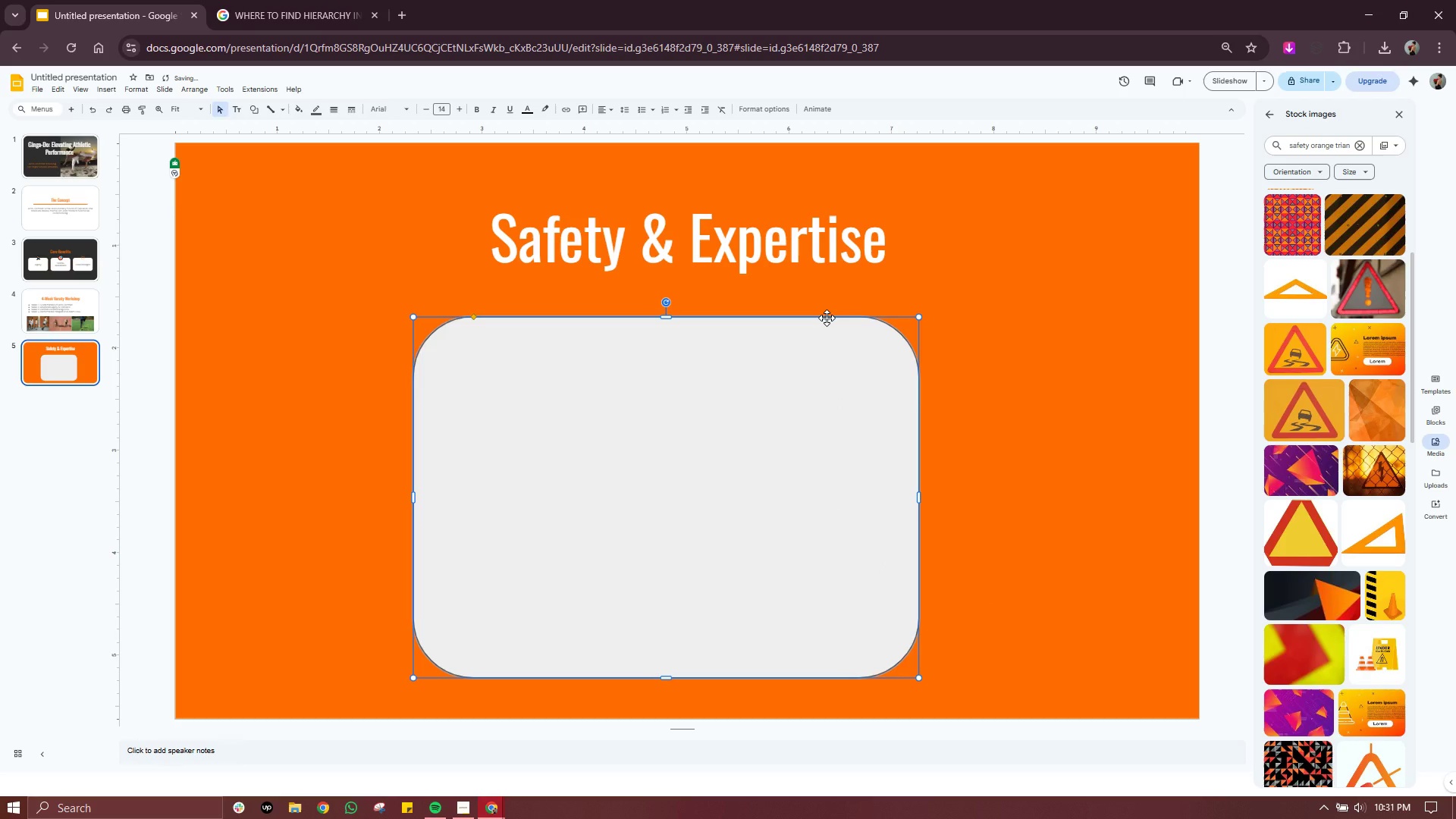 
left_click_drag(start_coordinate=[827, 318], to_coordinate=[849, 318])
 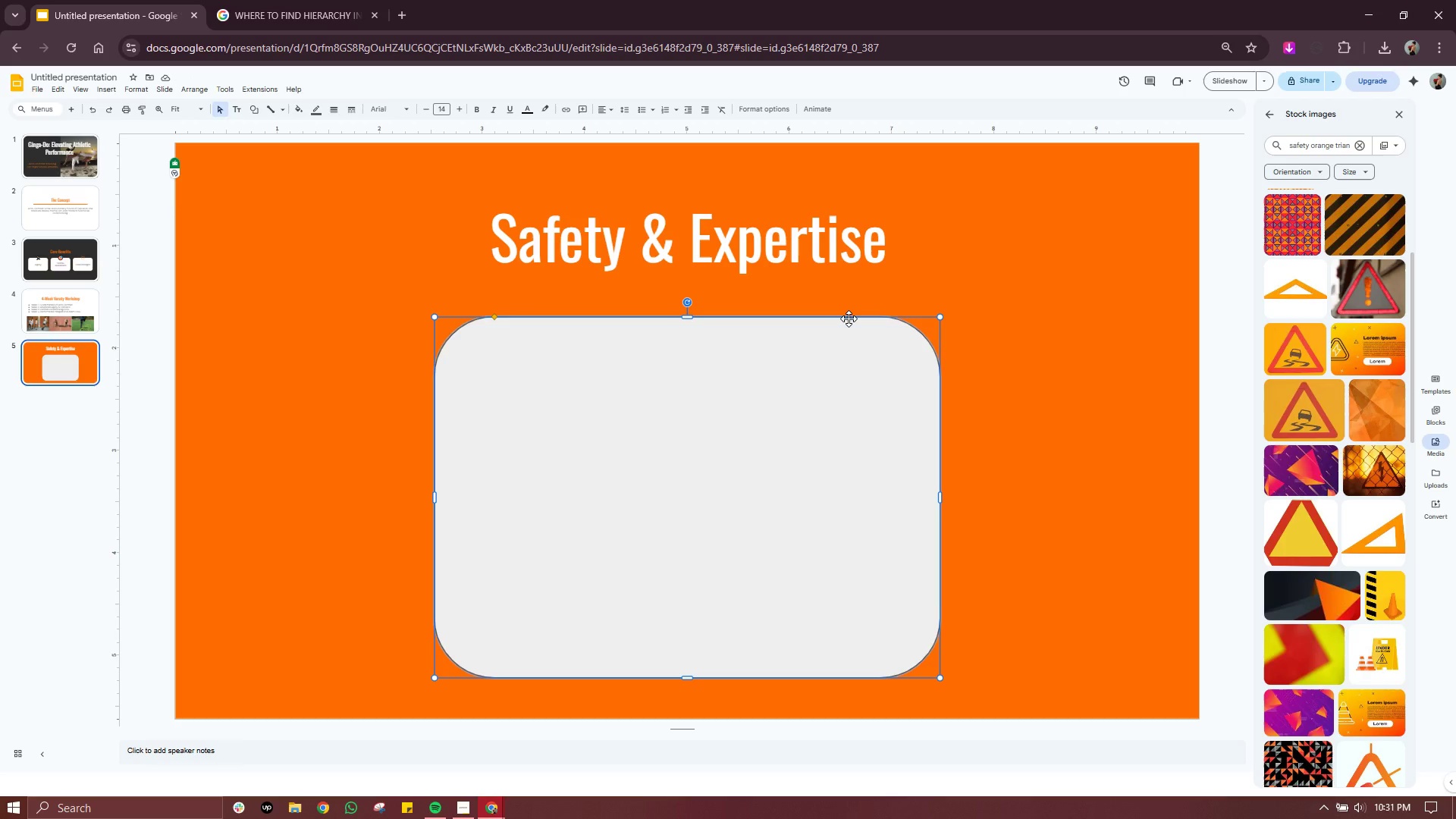 
wait(6.98)
 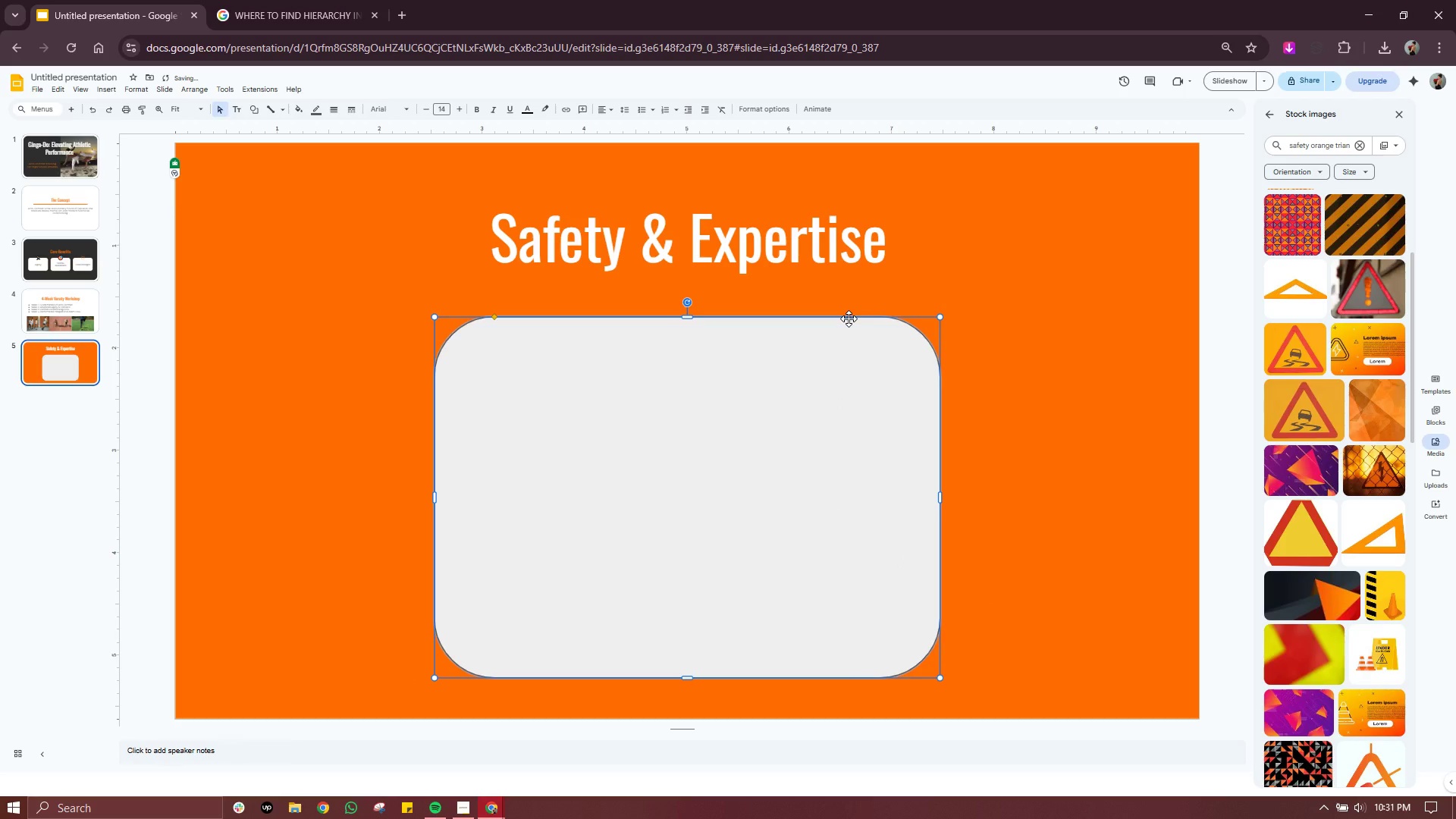 
left_click([294, 110])
 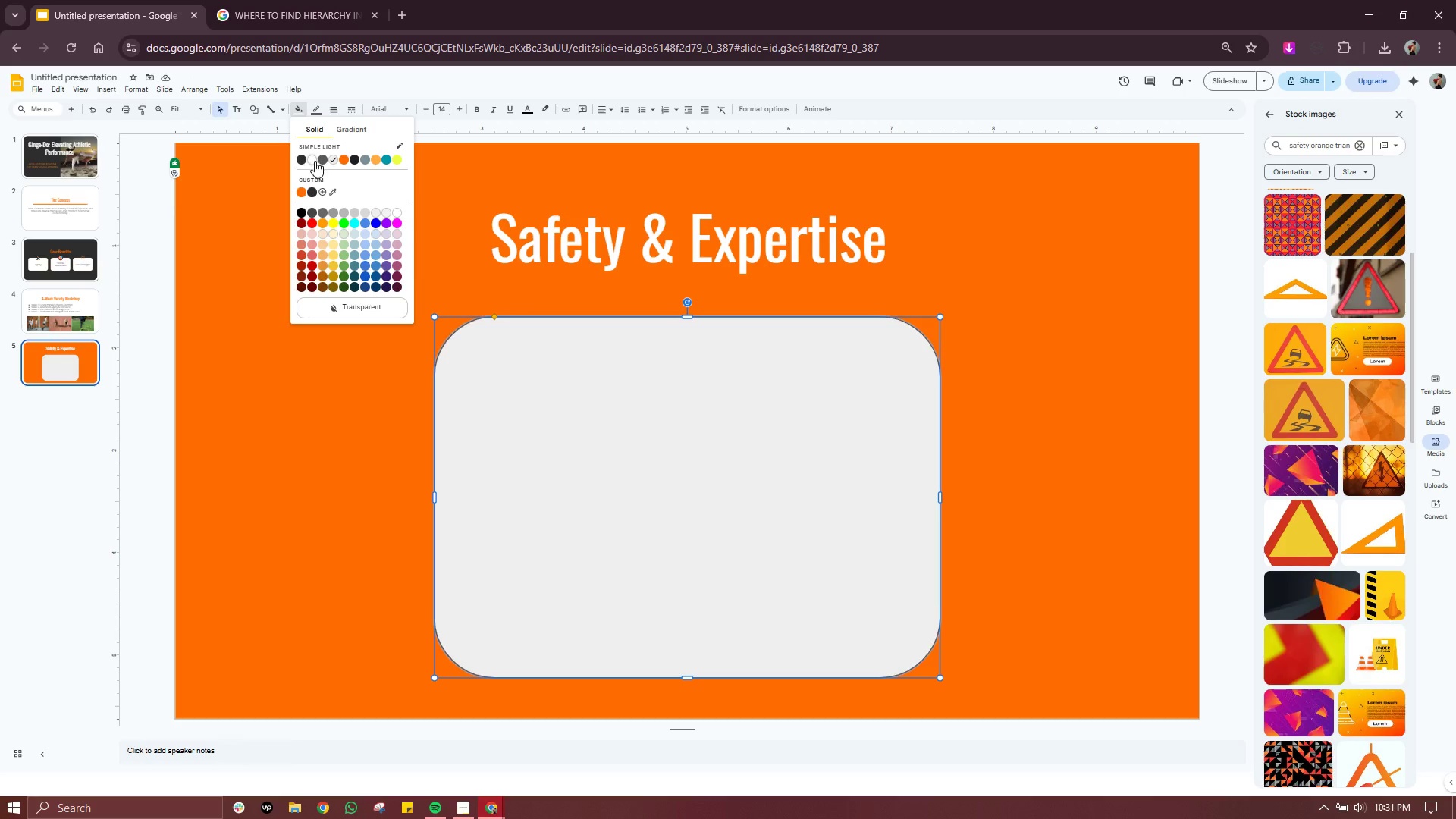 
left_click([314, 161])
 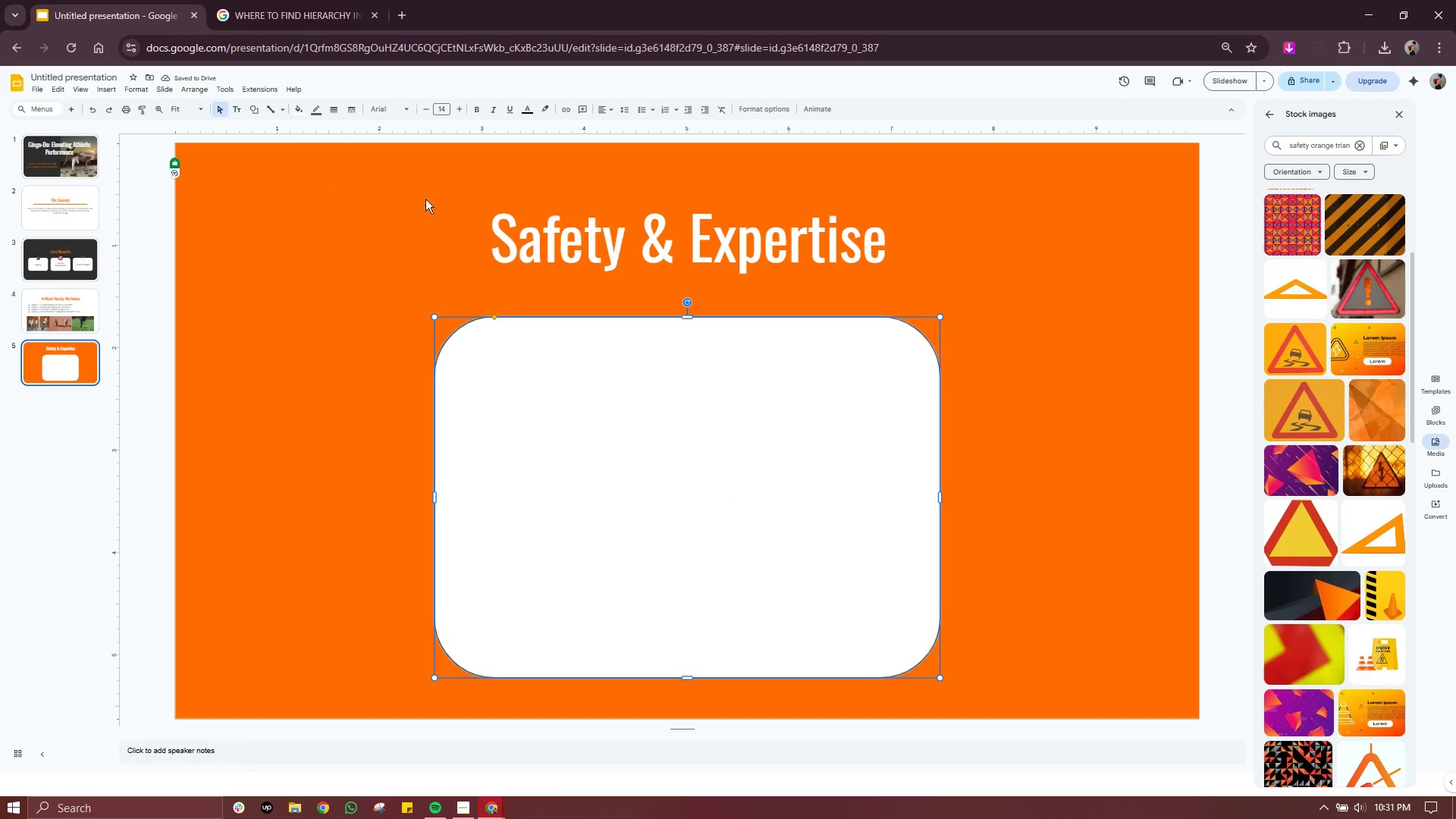 
left_click([311, 105])
 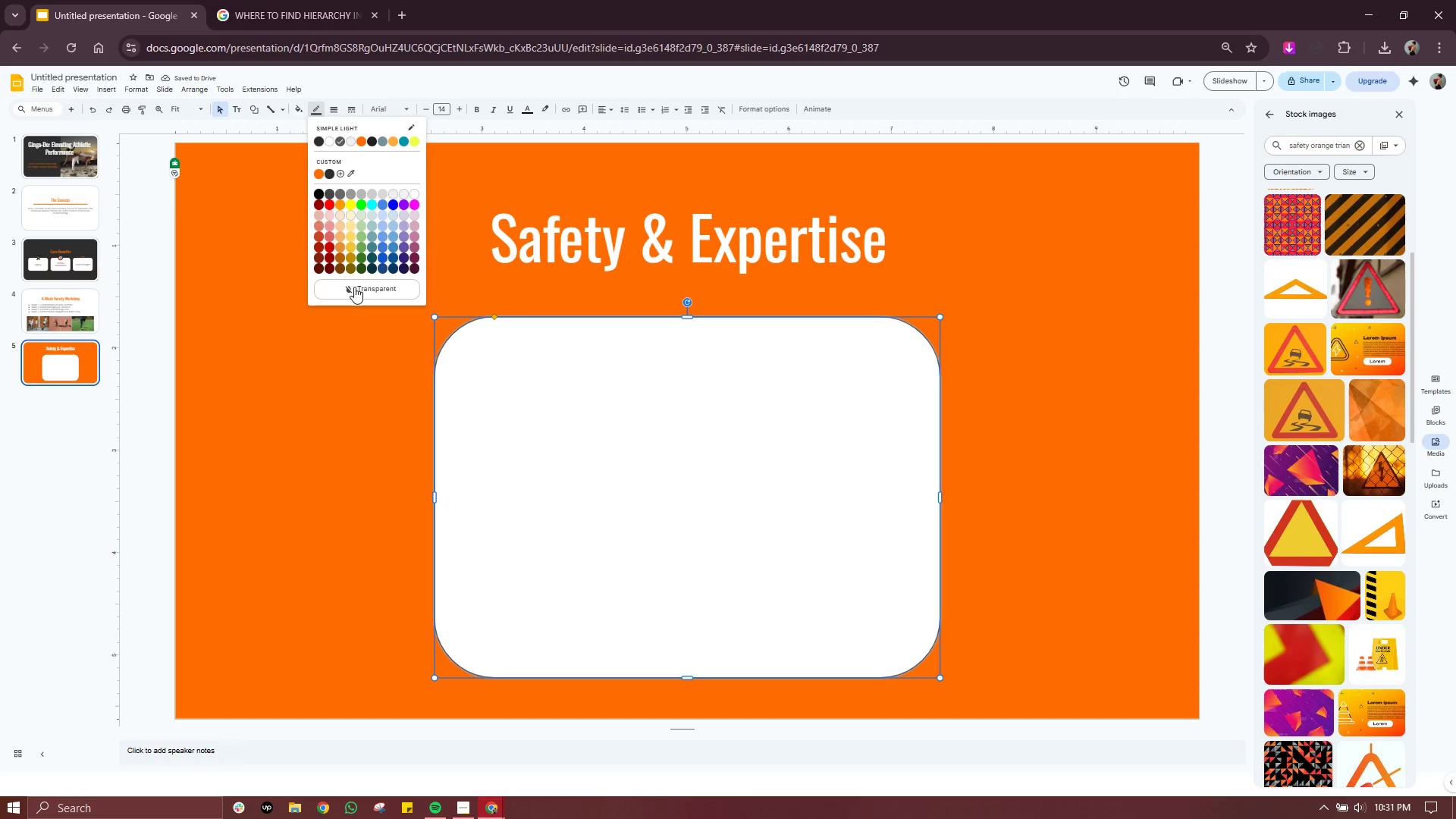 
left_click([356, 291])
 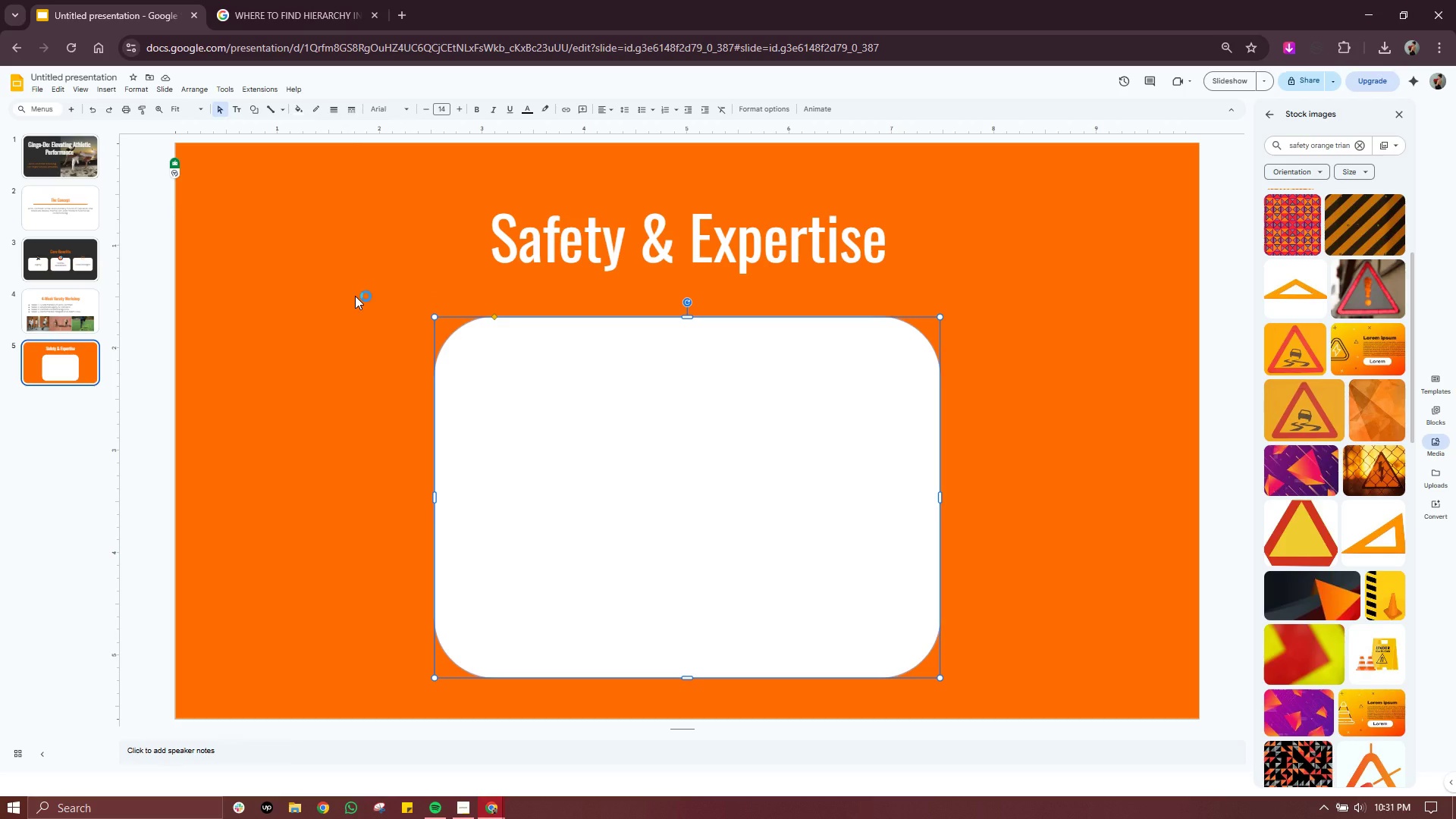 
wait(15.17)
 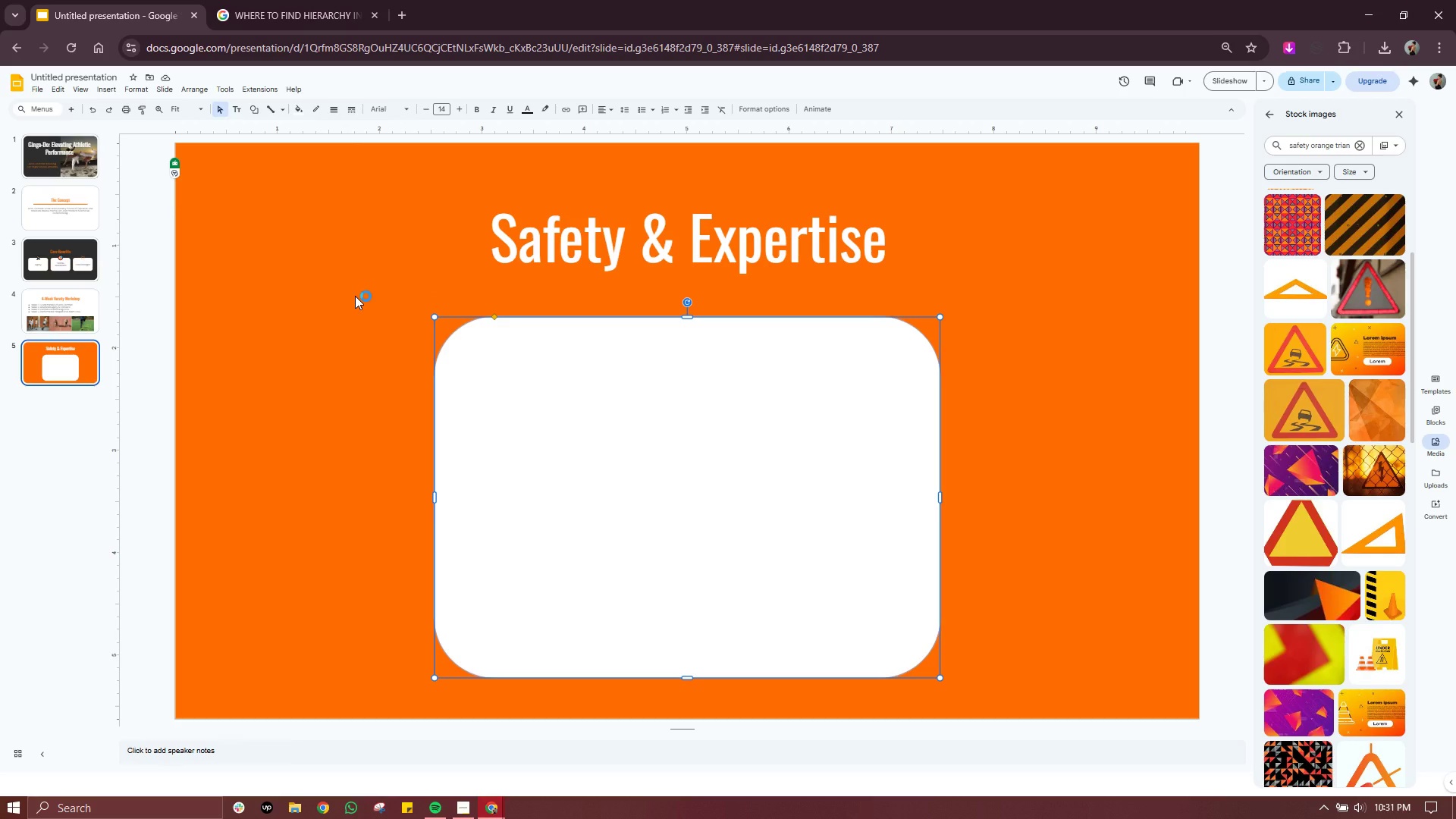 
left_click_drag(start_coordinate=[937, 677], to_coordinate=[877, 576])
 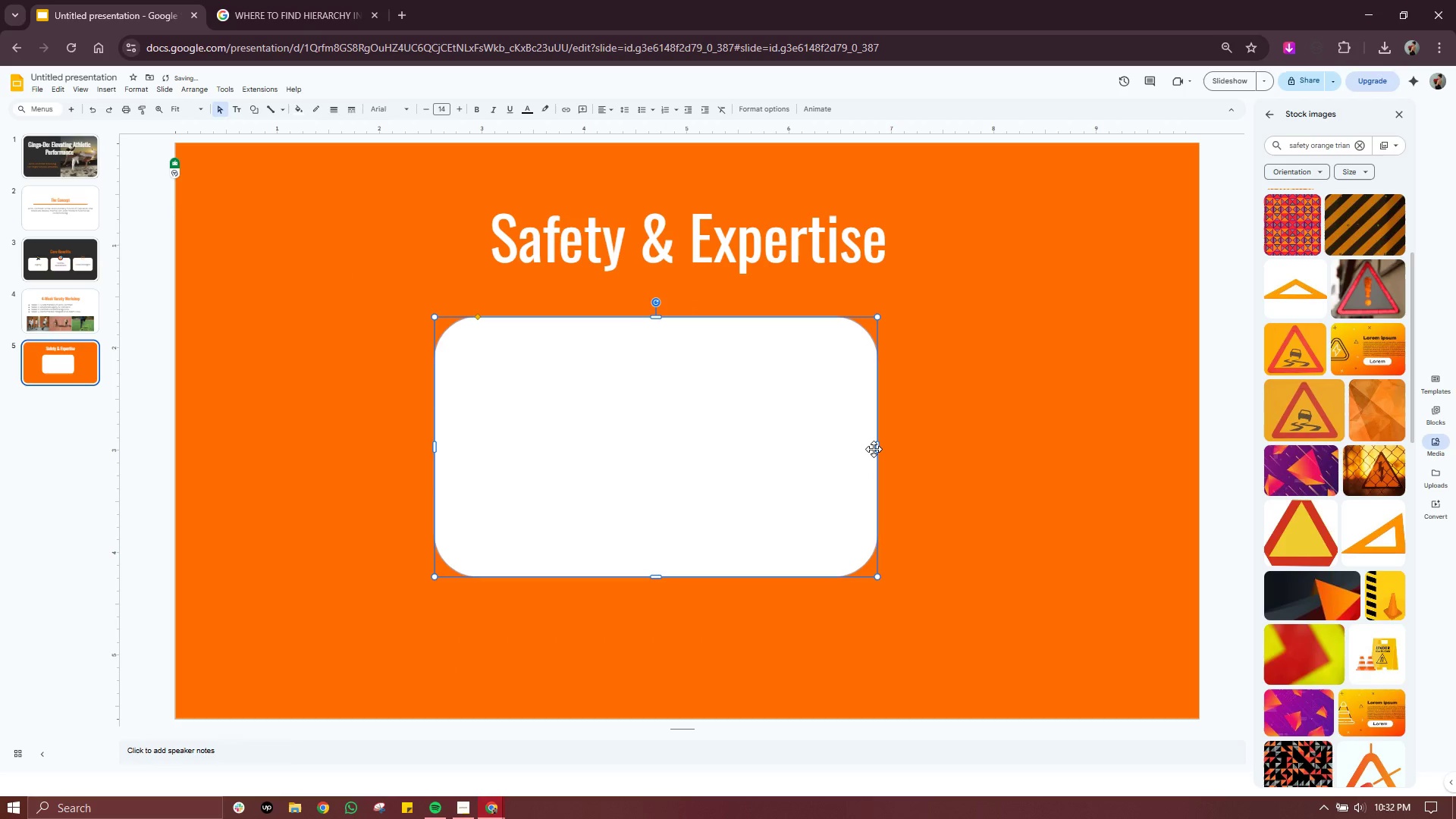 
left_click([874, 449])
 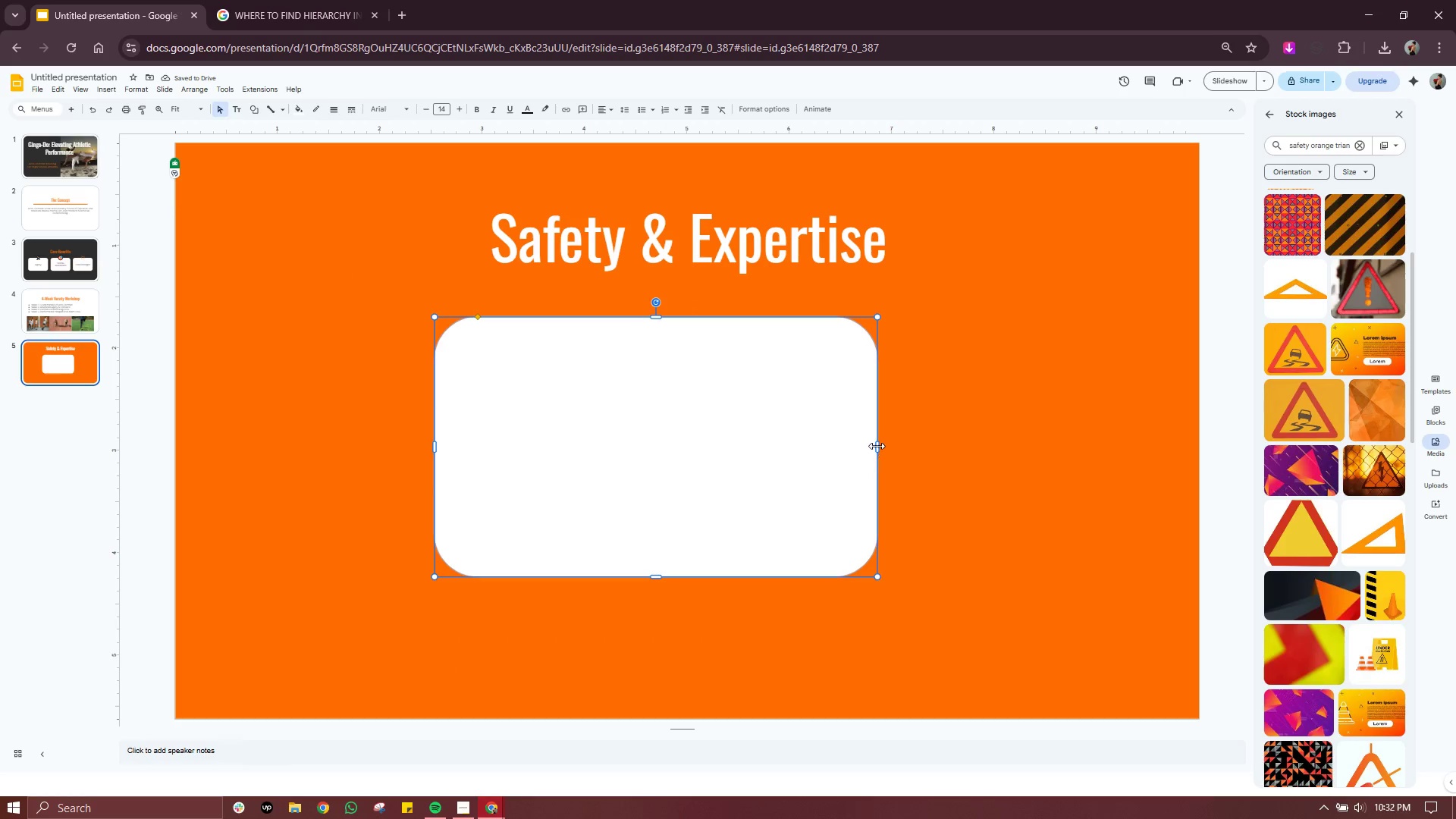 
left_click_drag(start_coordinate=[877, 446], to_coordinate=[829, 445])
 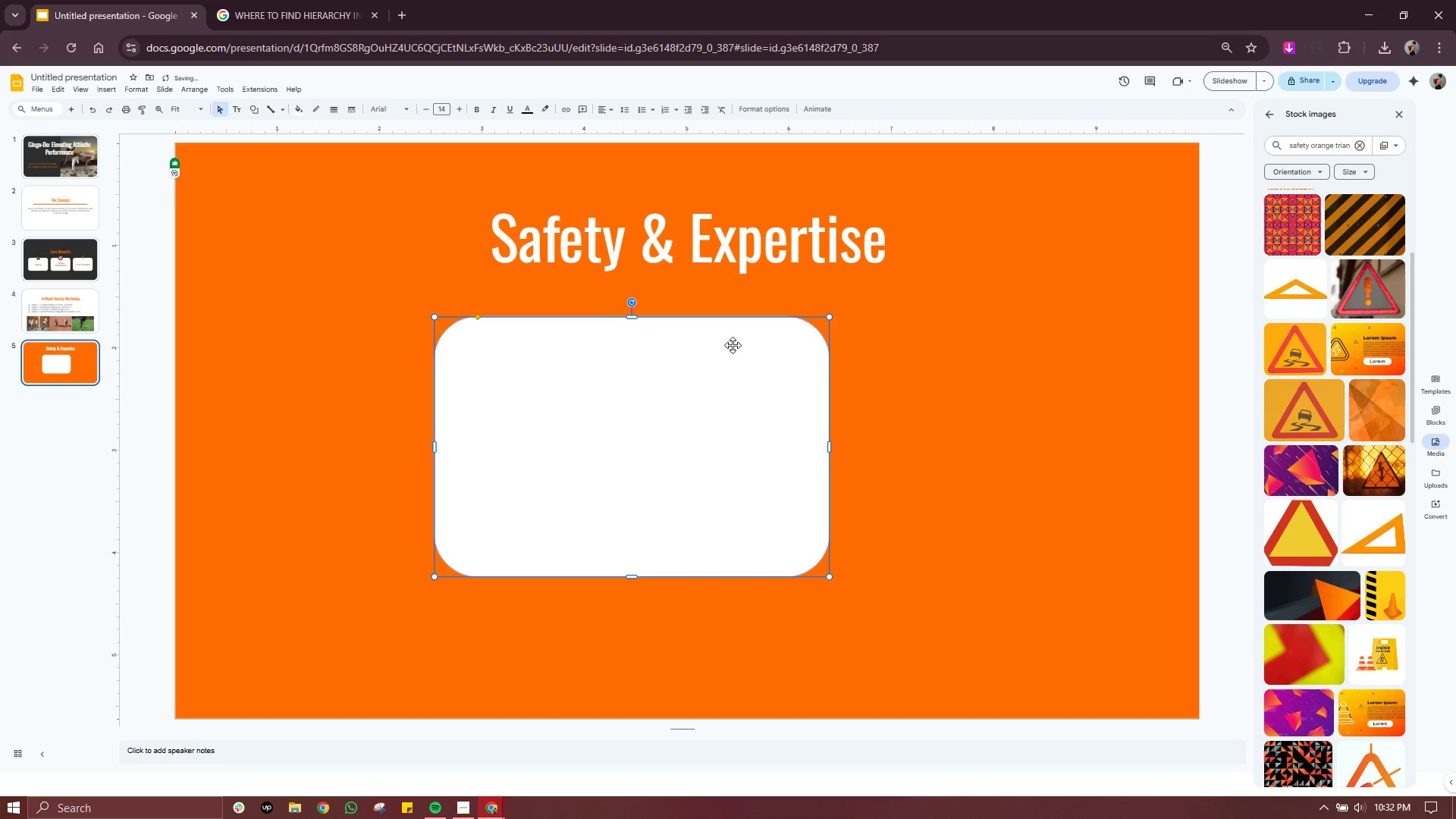 
left_click_drag(start_coordinate=[733, 345], to_coordinate=[789, 347])
 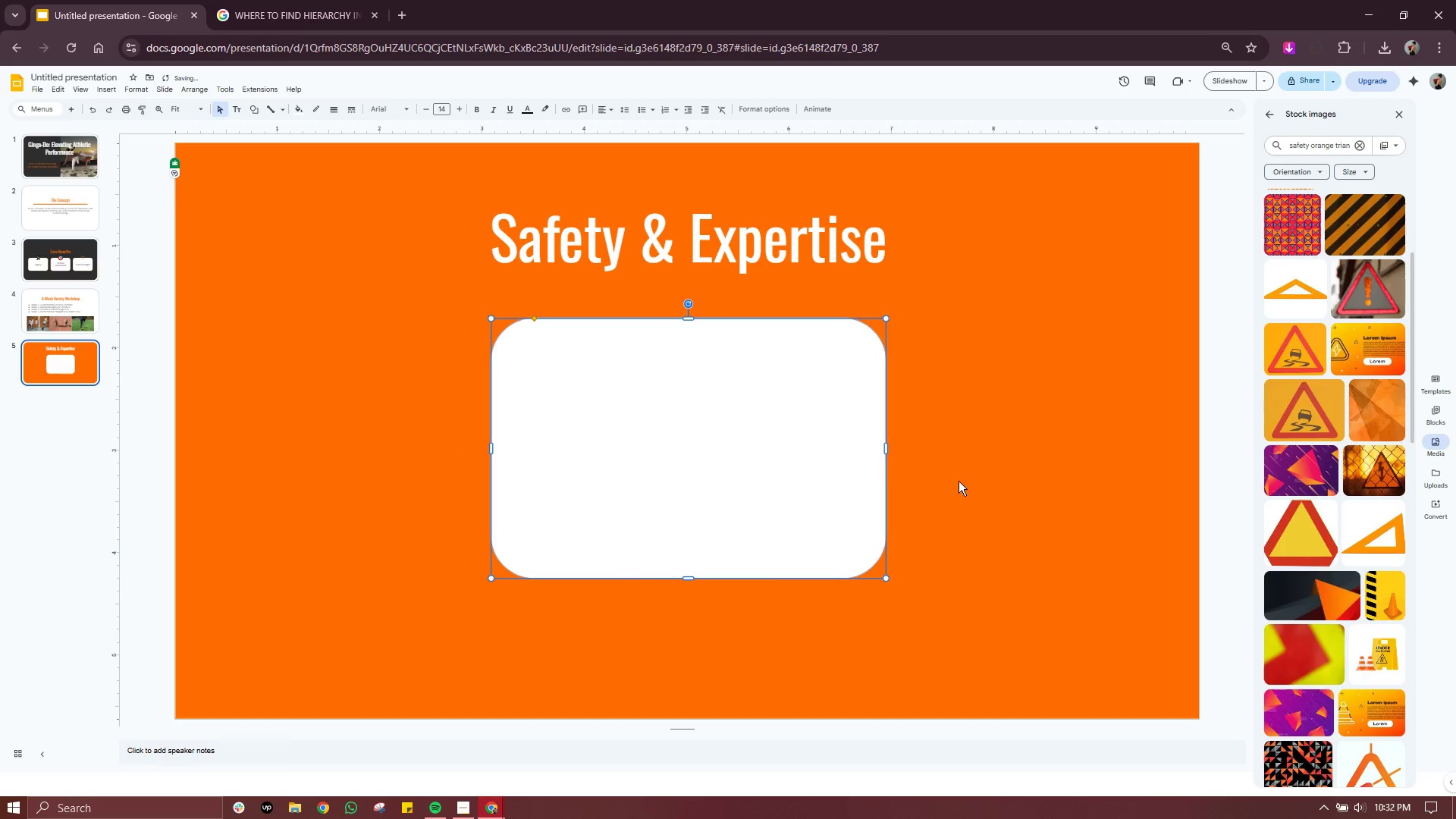 
left_click([960, 481])
 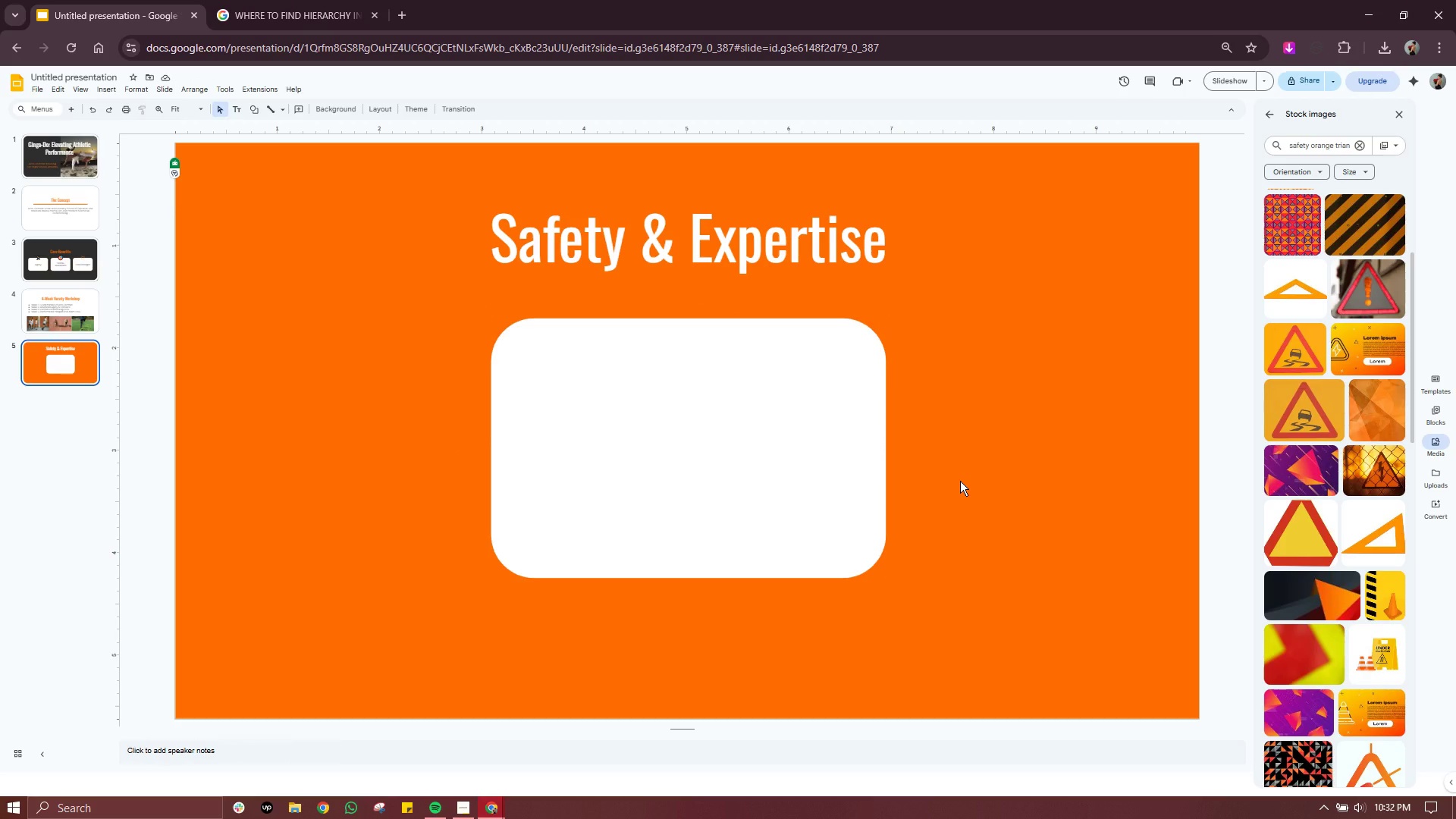 
double_click([718, 443])
 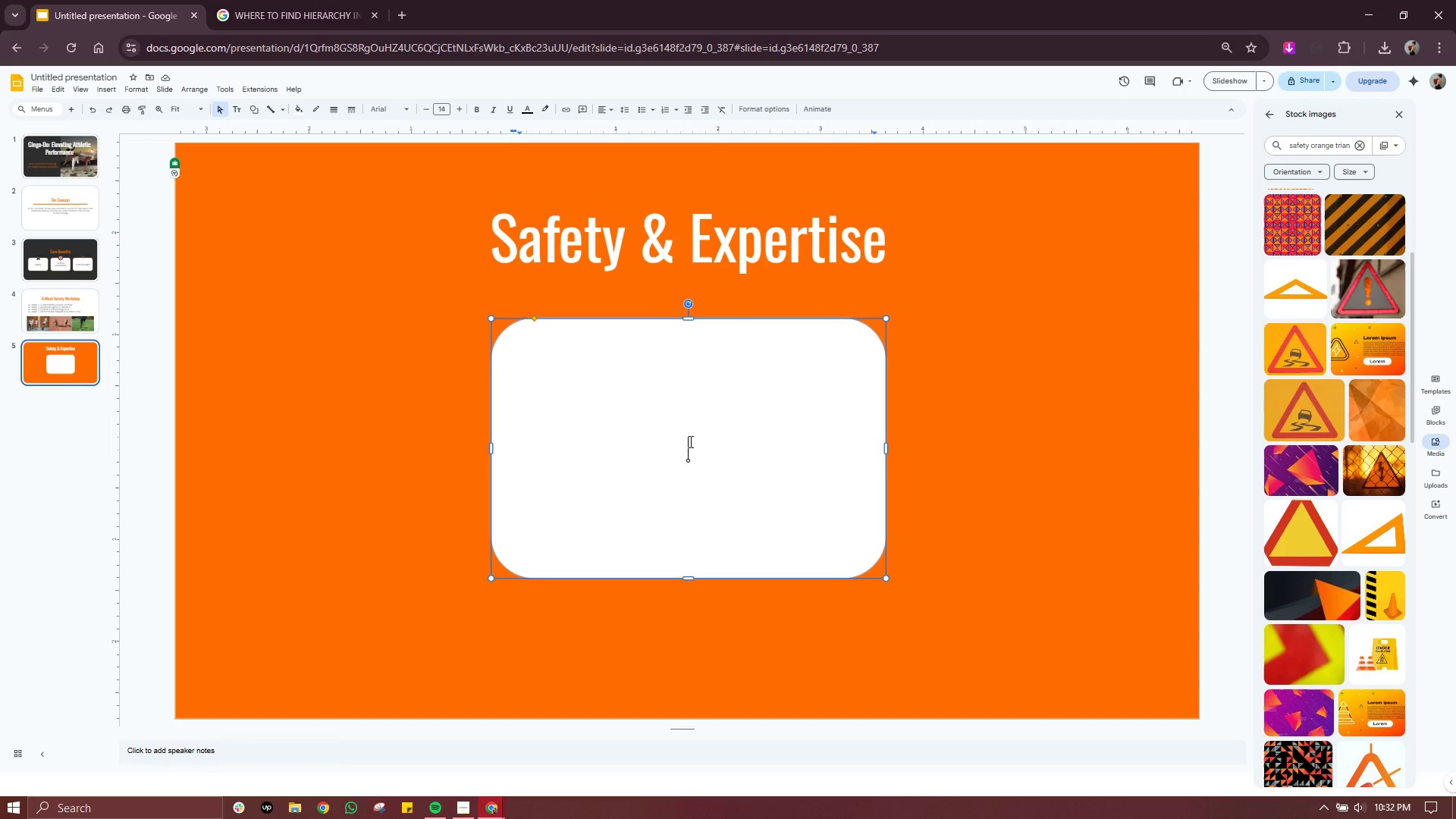 
type(Certified Aco)
key(Backspace)
type(ro-Combat INstruct)
key(Backspace)
key(Backspace)
key(Backspace)
key(Backspace)
key(Backspace)
key(Backspace)
key(Backspace)
type(nstructors)
 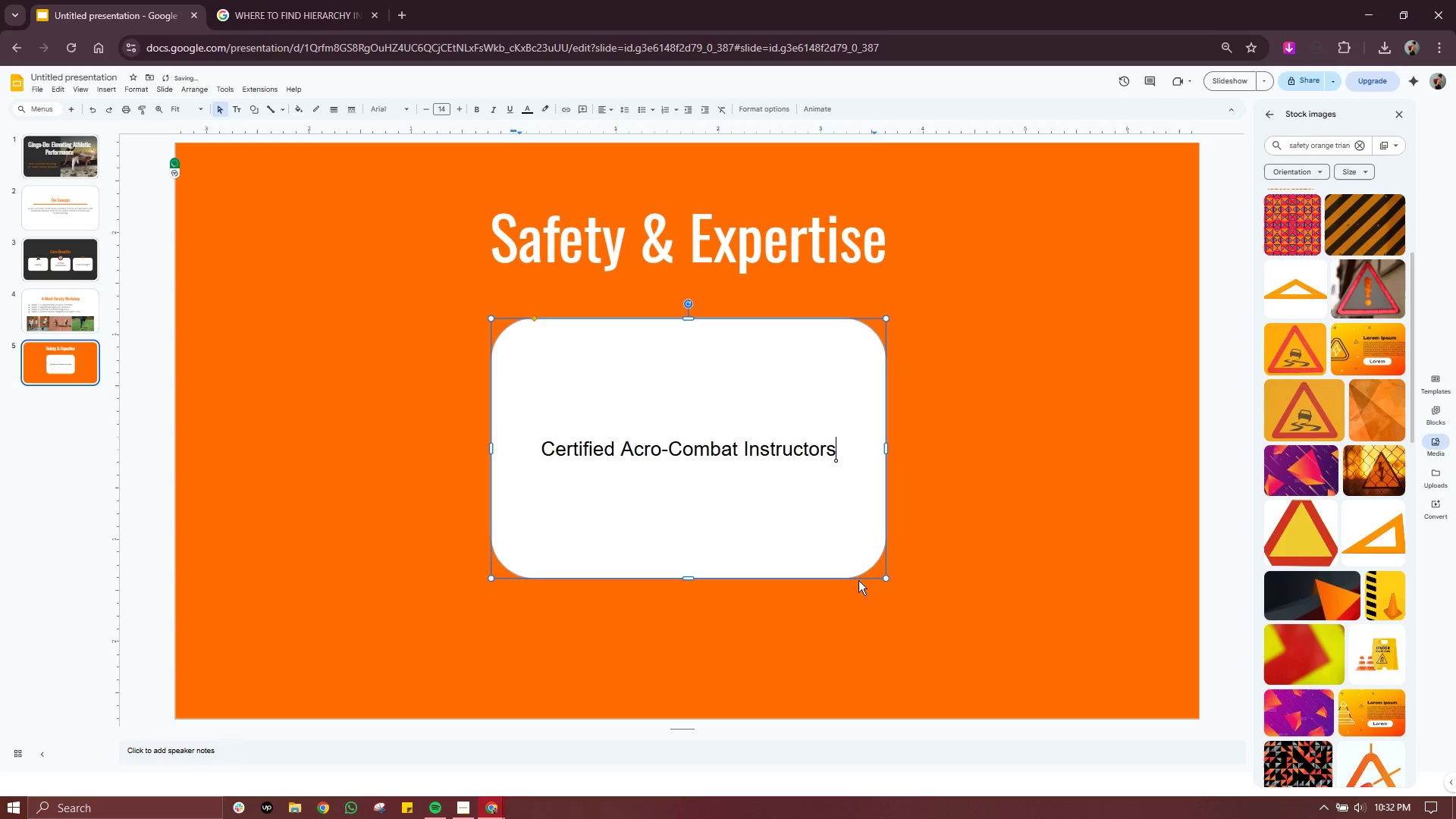 
left_click_drag(start_coordinate=[890, 580], to_coordinate=[845, 539])
 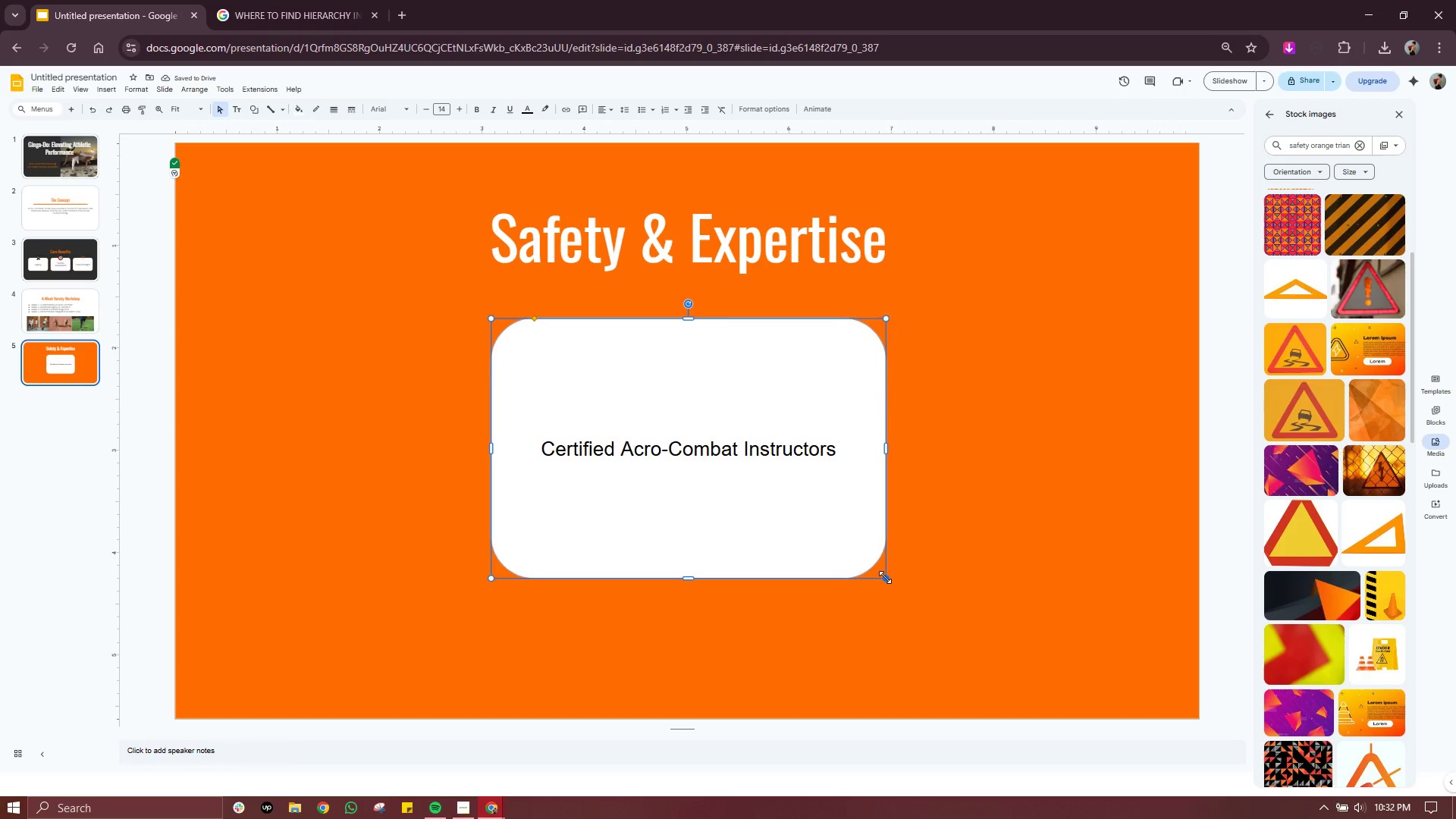 
left_click_drag(start_coordinate=[885, 577], to_coordinate=[823, 514])
 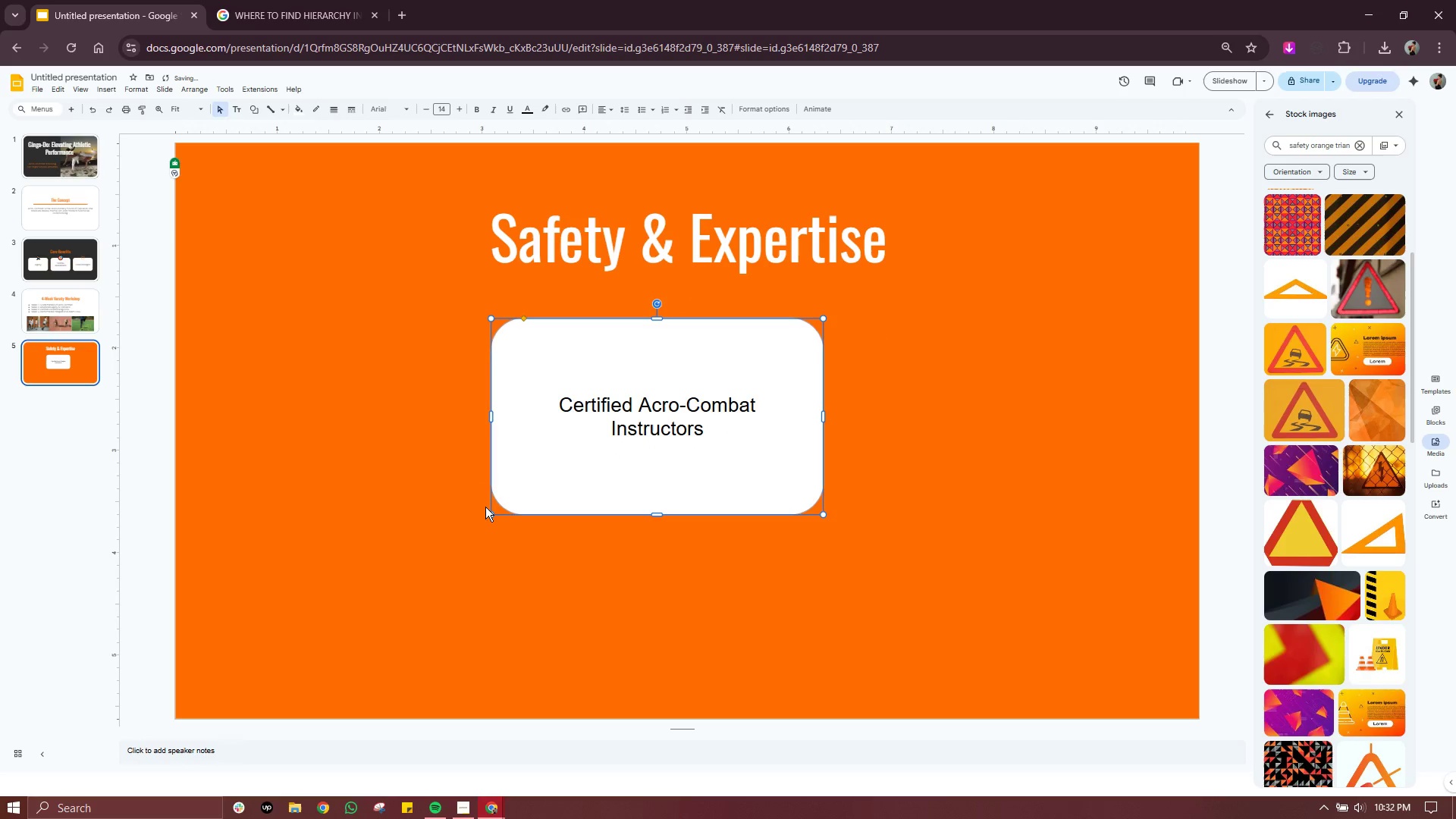 
left_click_drag(start_coordinate=[492, 515], to_coordinate=[526, 501])
 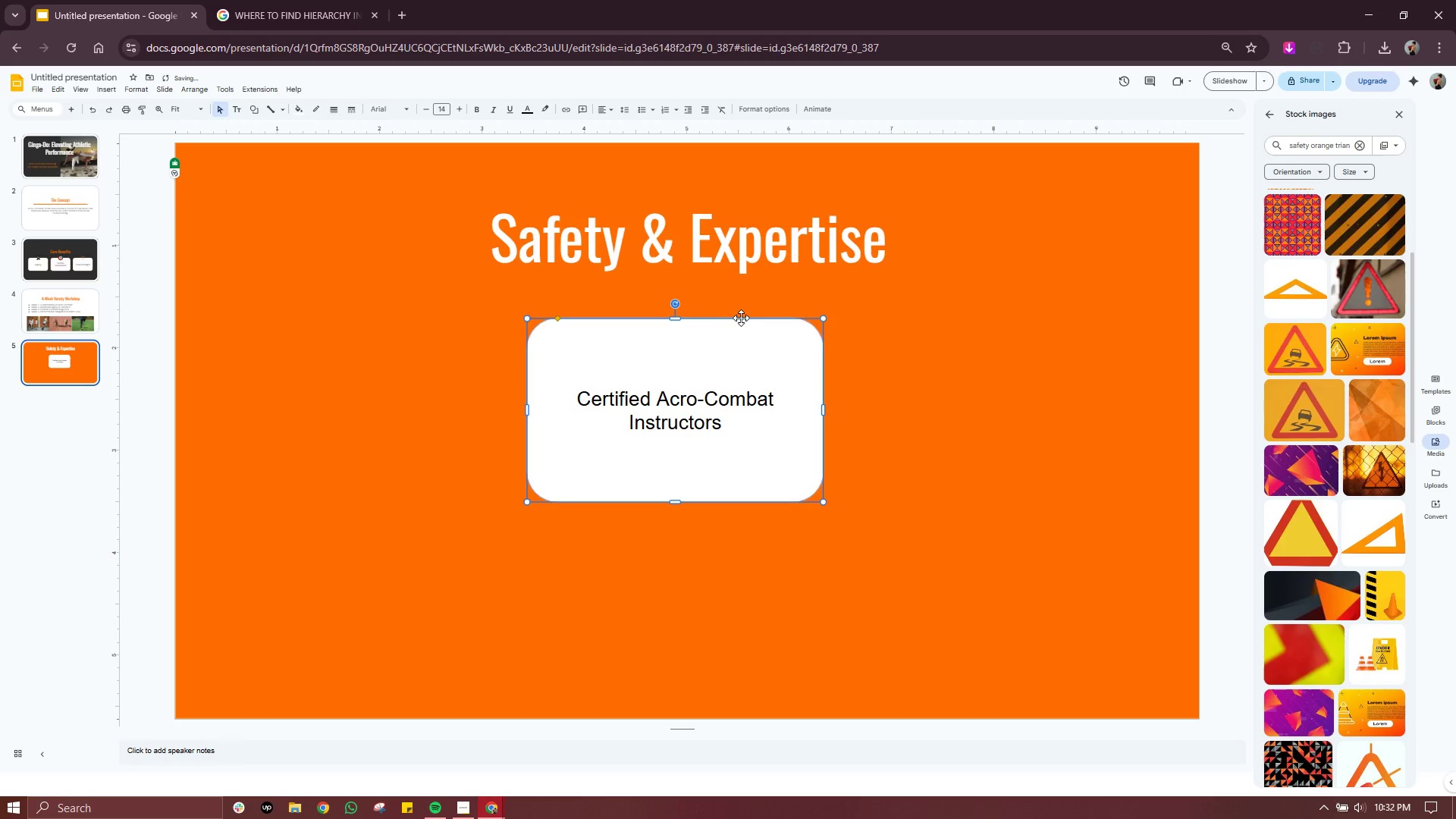 
left_click_drag(start_coordinate=[741, 318], to_coordinate=[752, 318])
 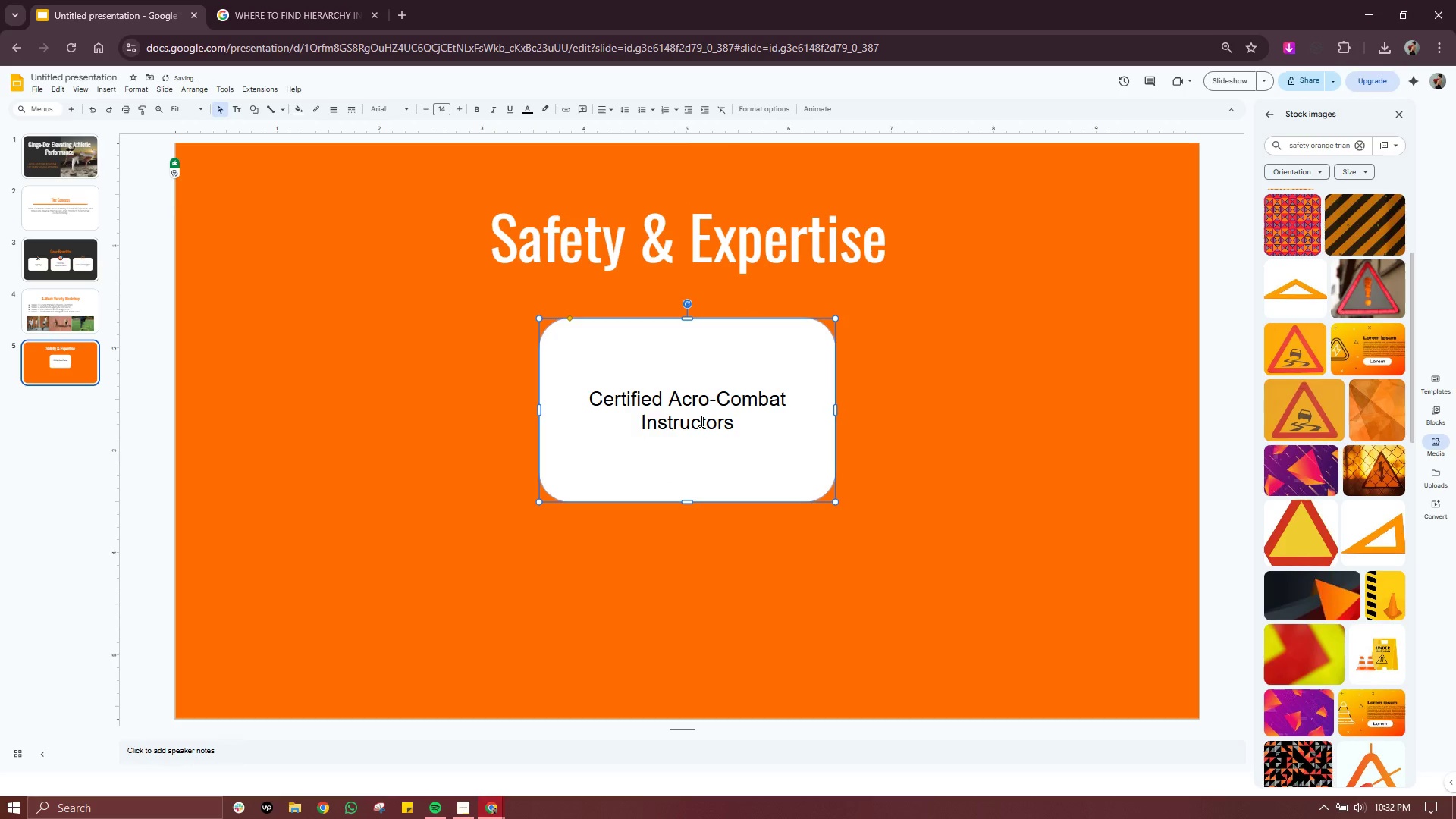 
double_click([700, 421])
 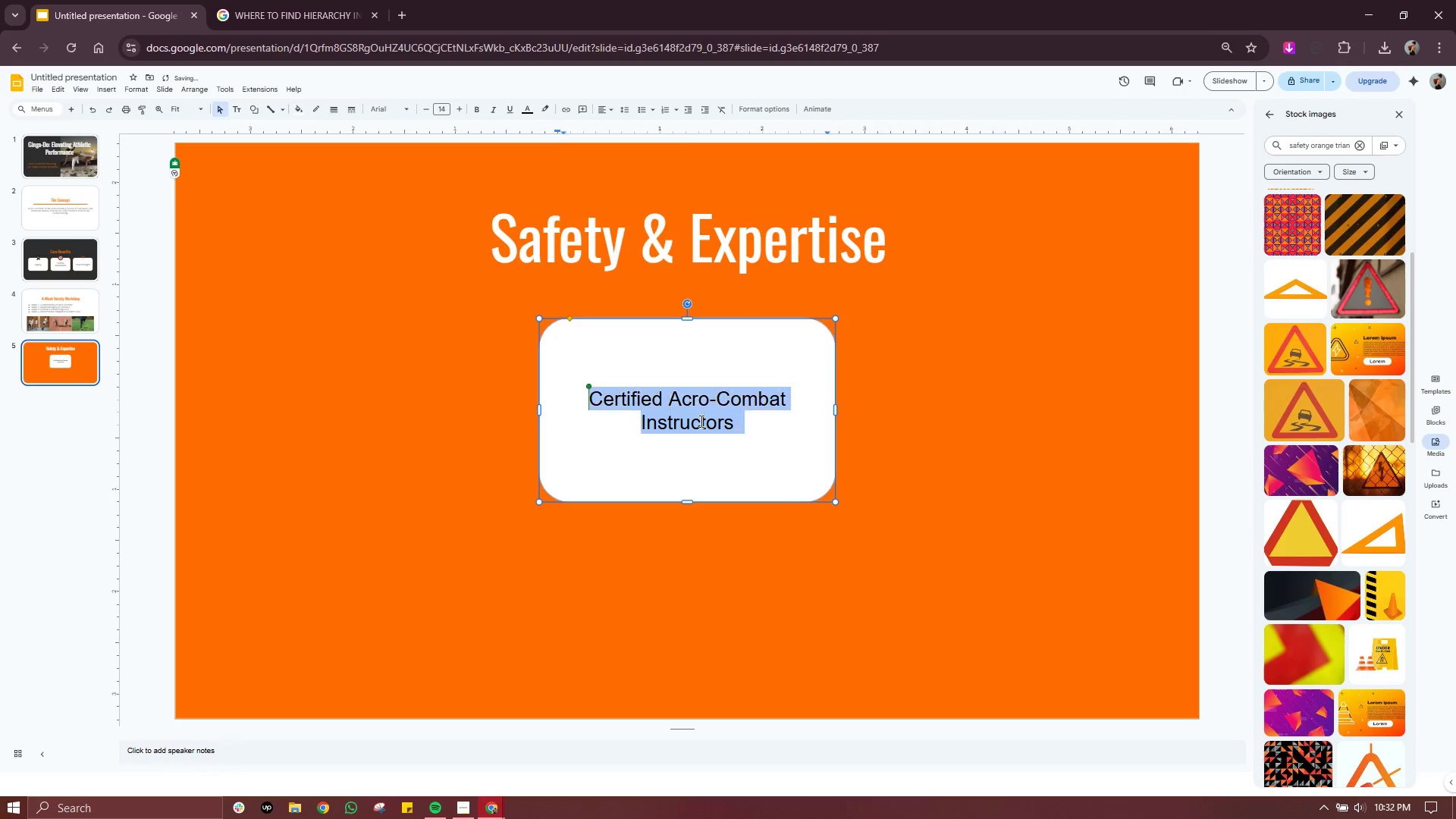 
triple_click([700, 421])
 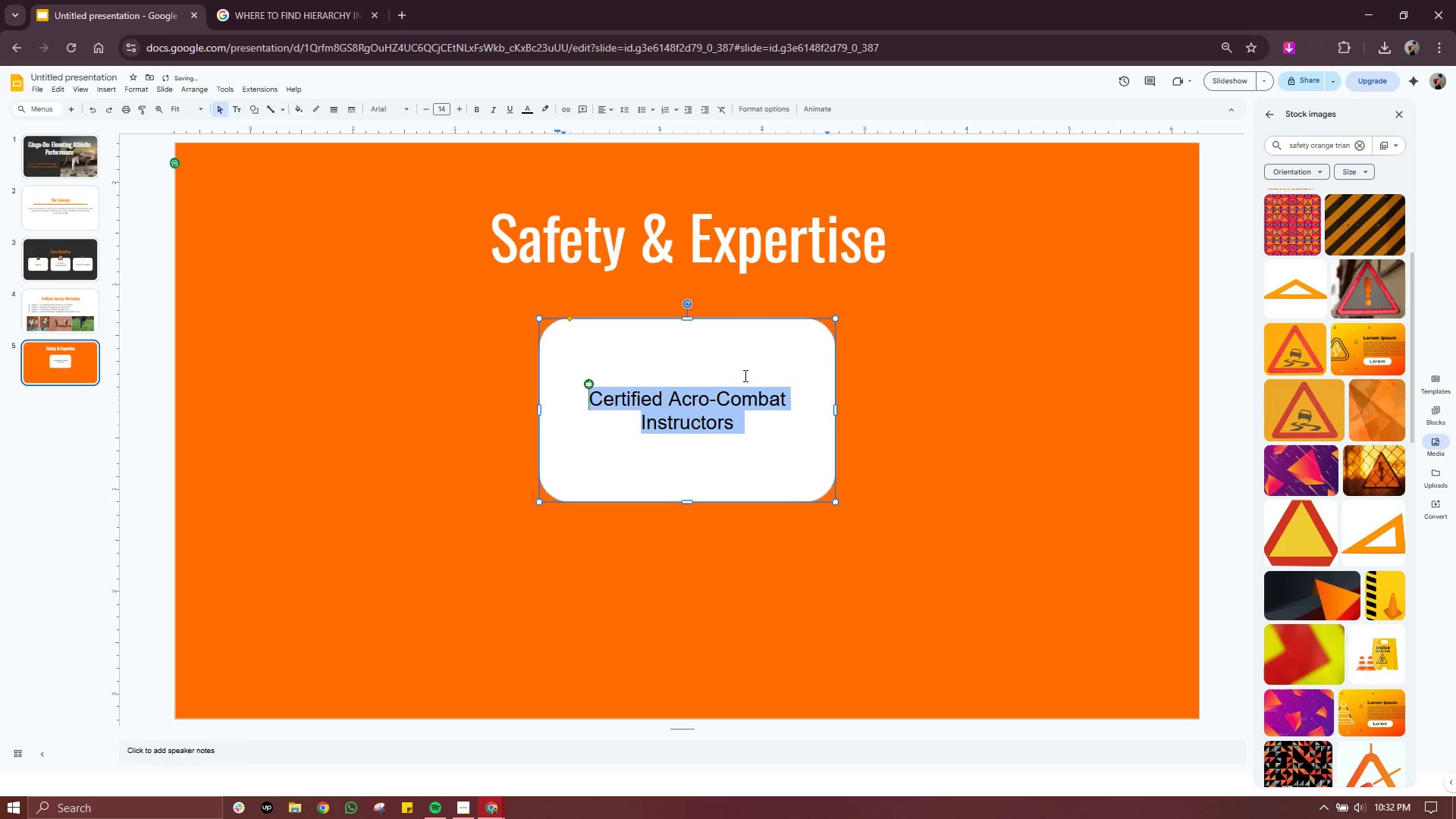 
left_click([752, 355])
 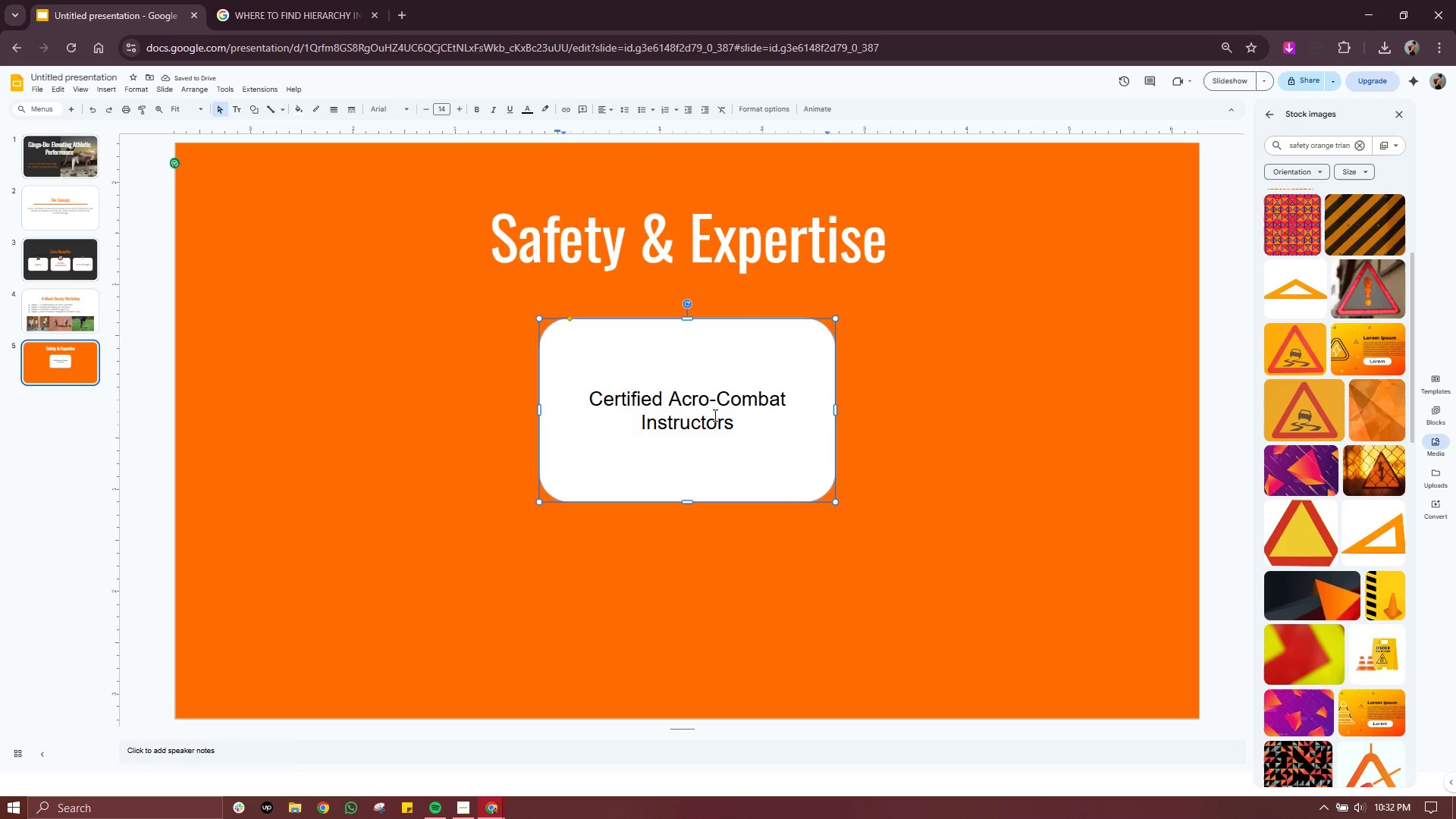 
double_click([714, 415])
 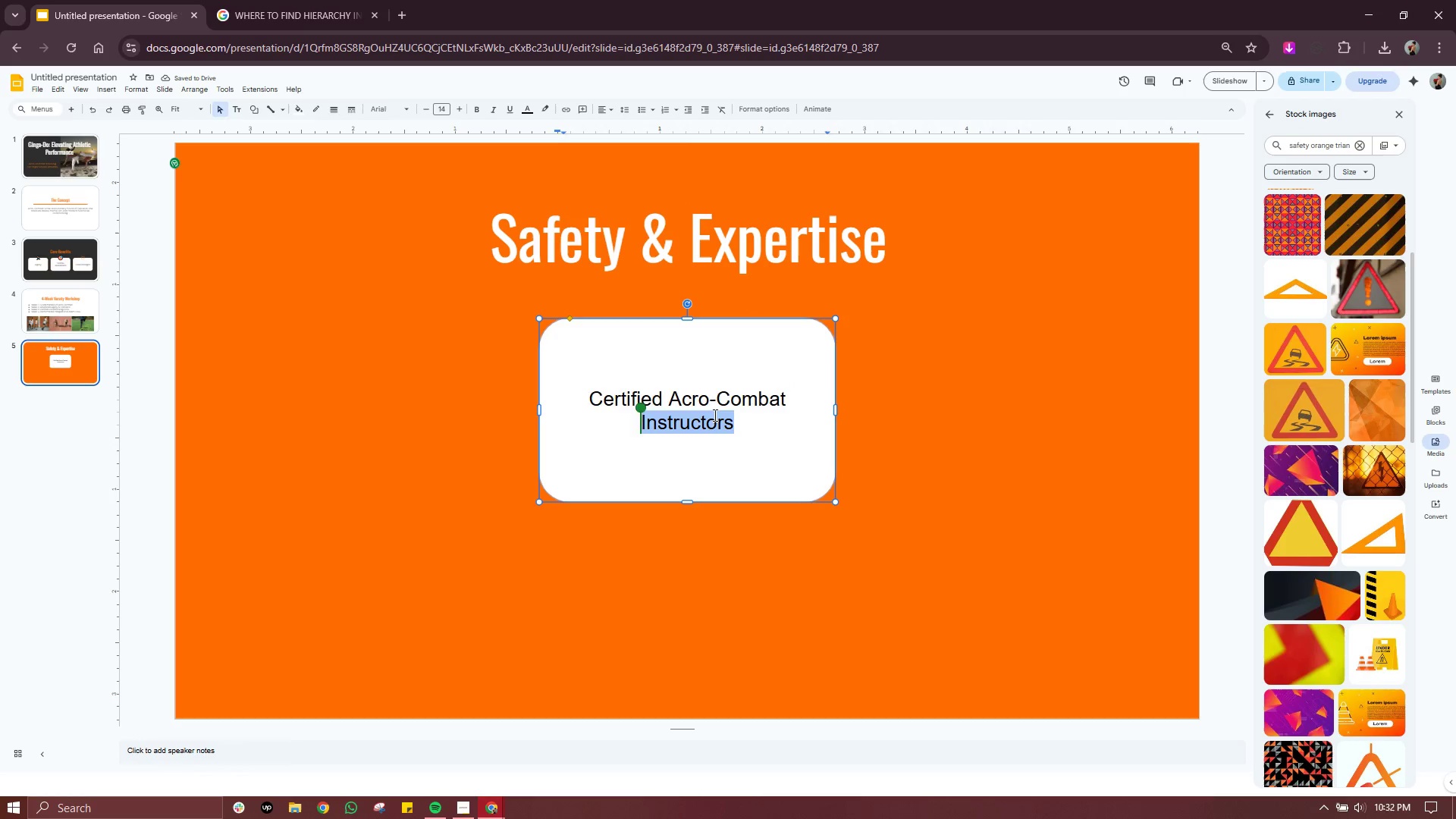 
triple_click([714, 415])
 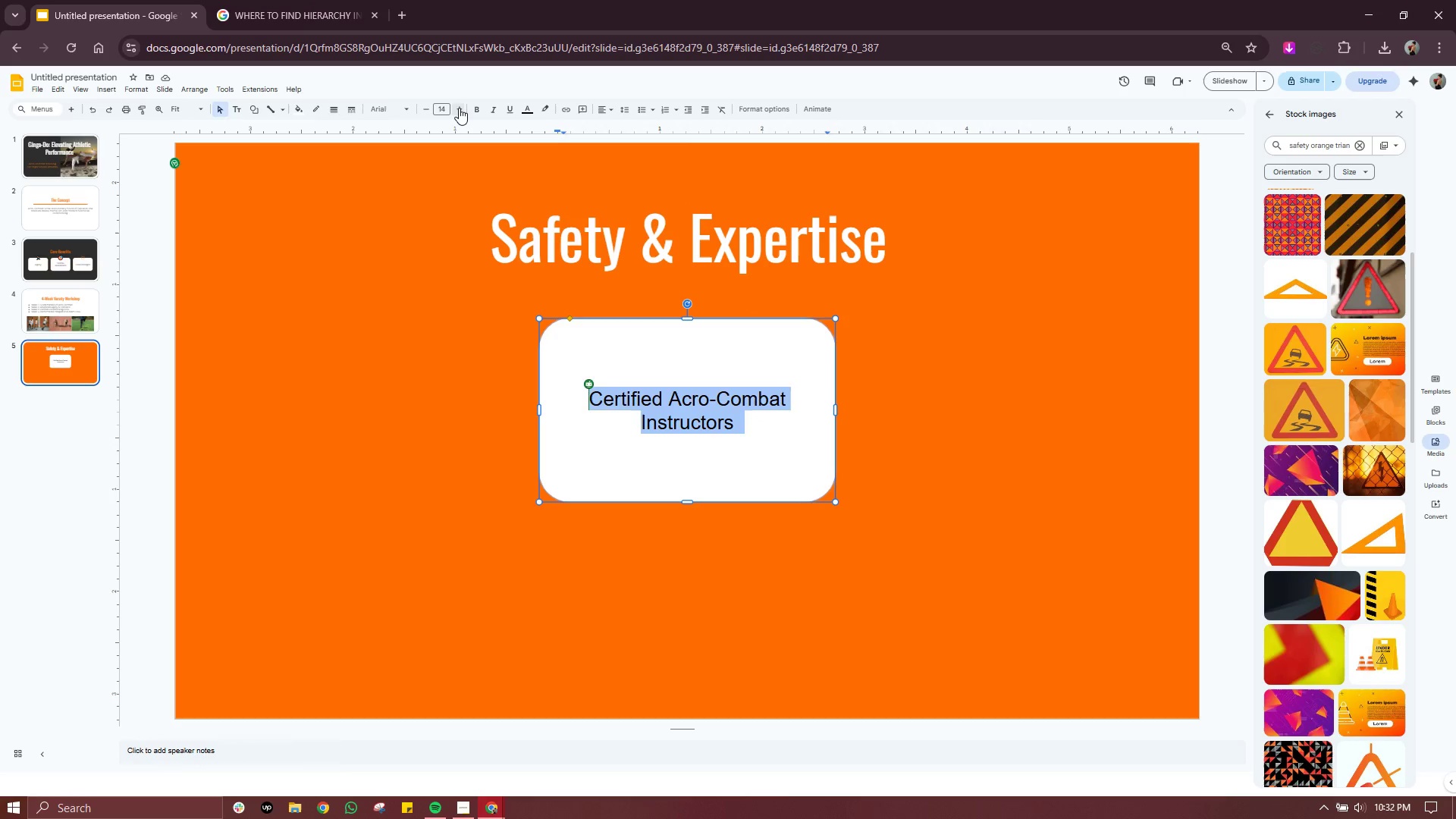 
double_click([459, 108])
 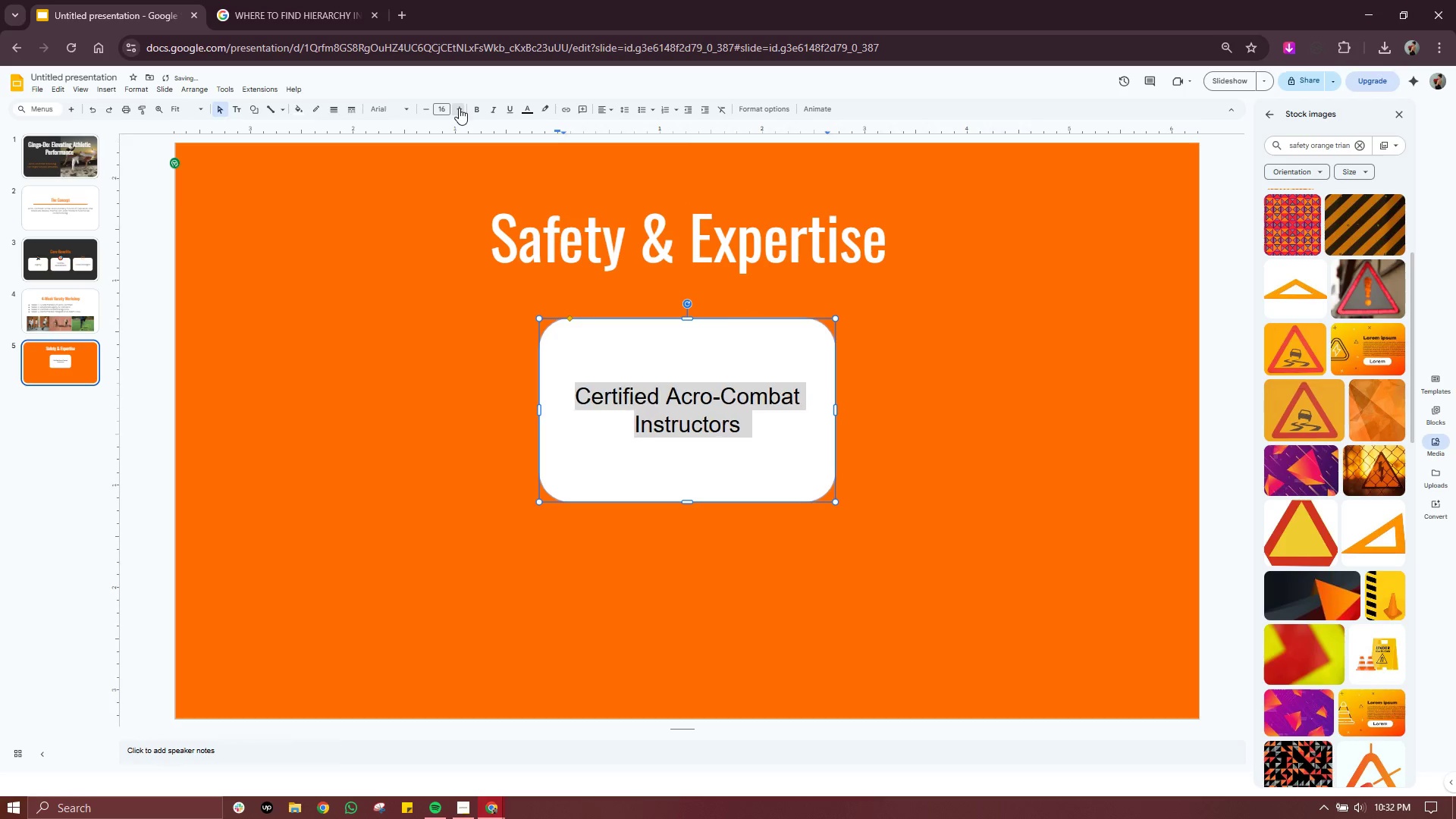 
triple_click([459, 108])
 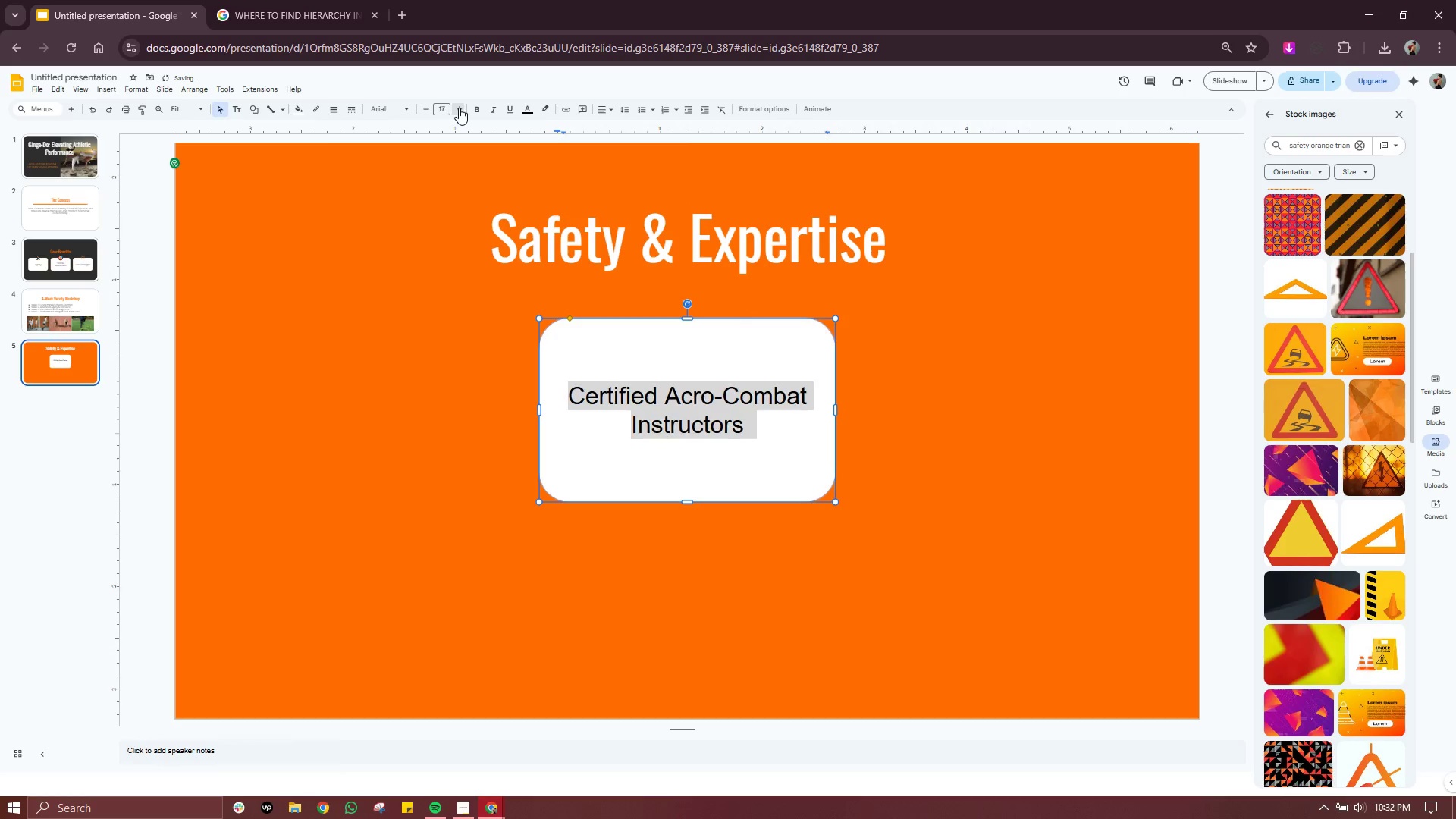 
triple_click([459, 108])
 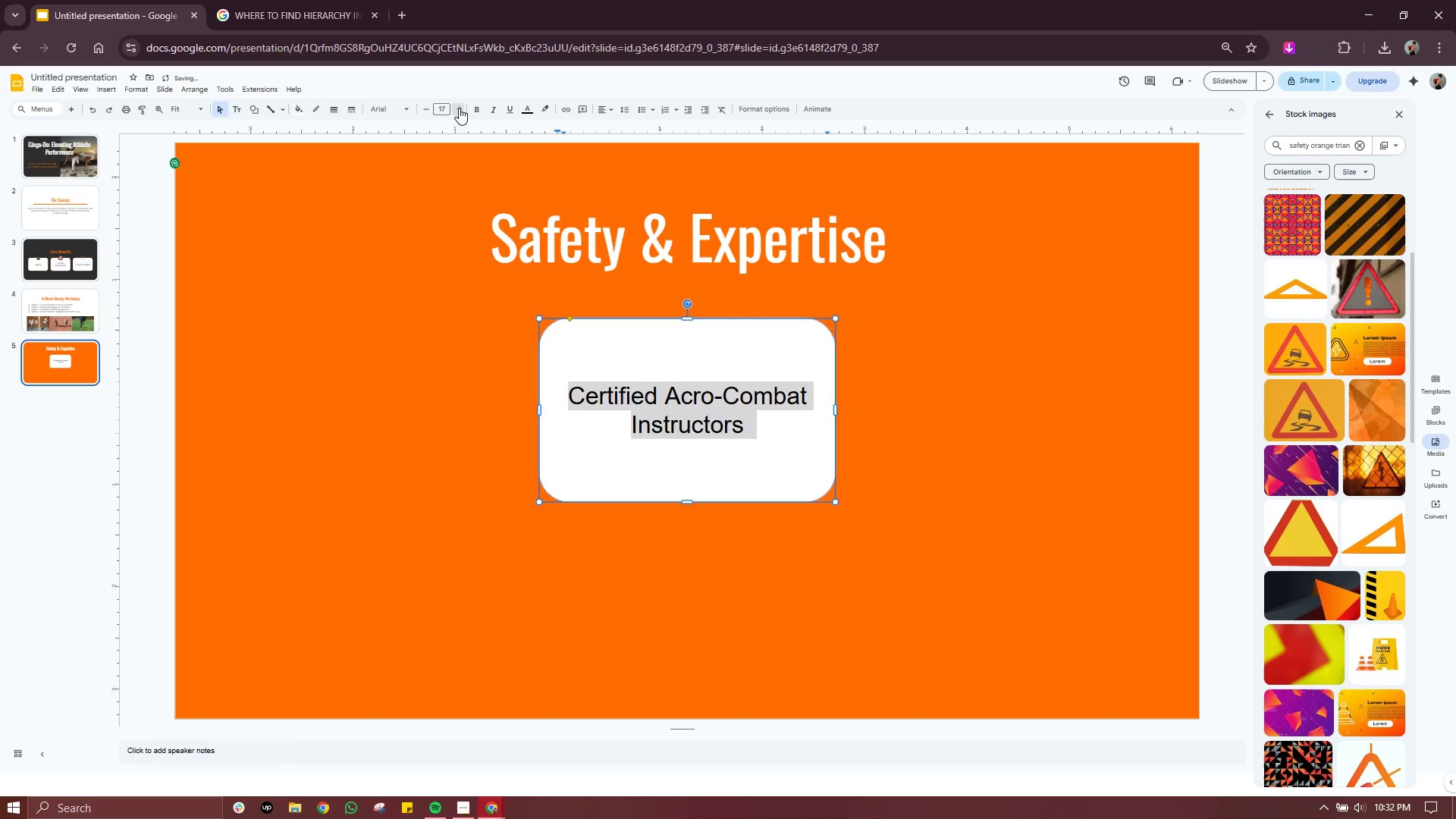 
triple_click([459, 108])
 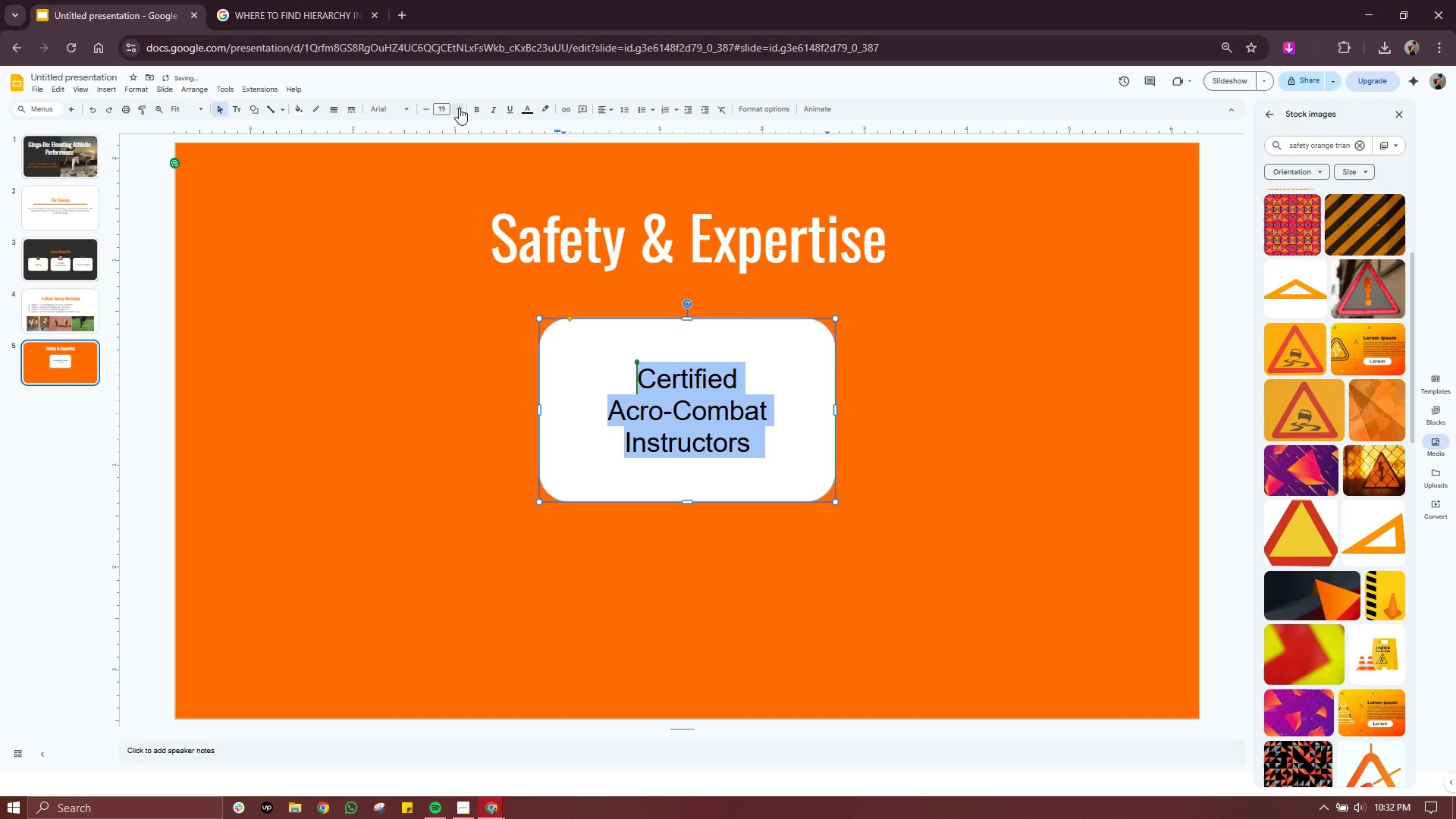 
triple_click([459, 108])
 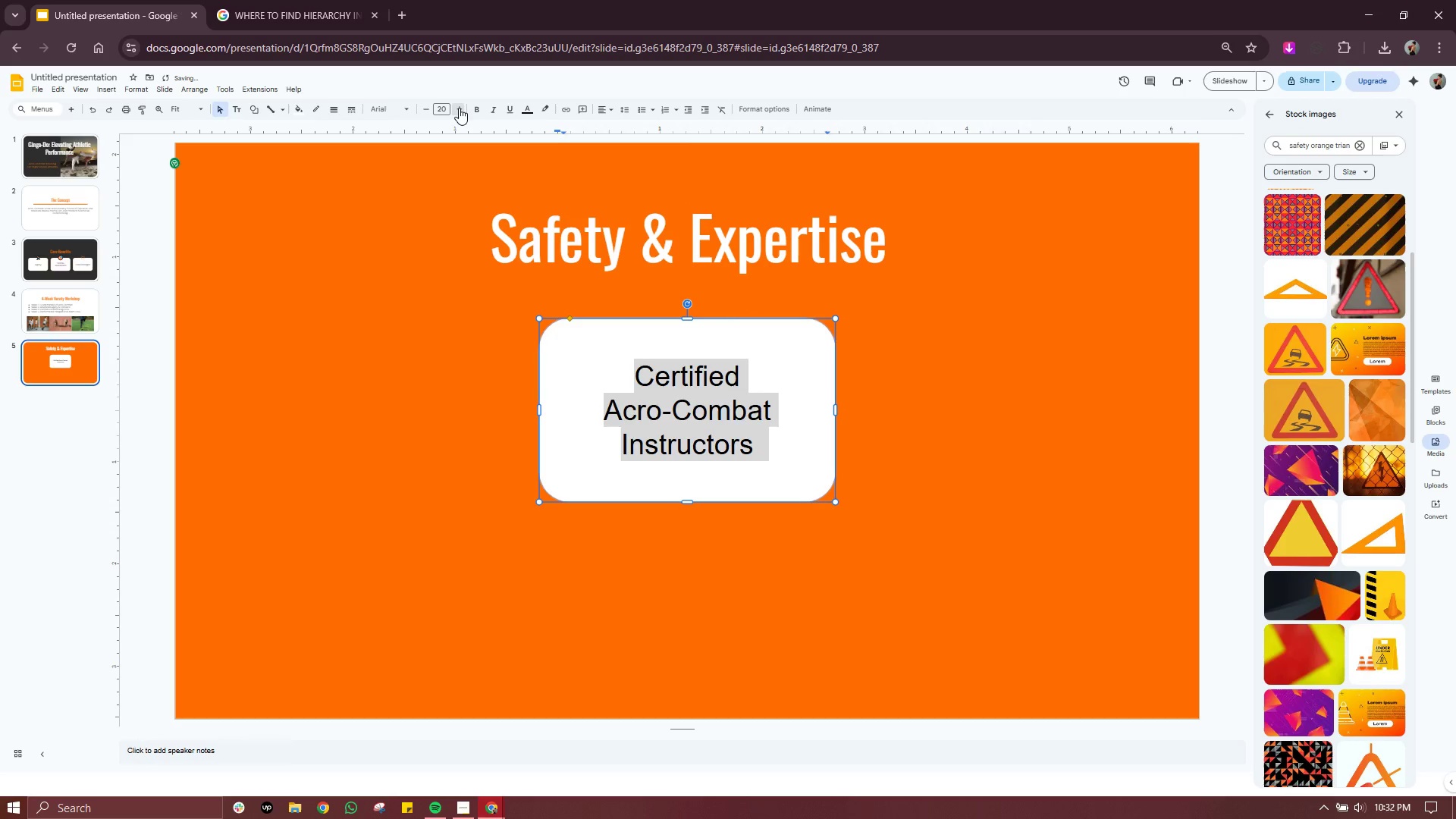 
triple_click([459, 108])
 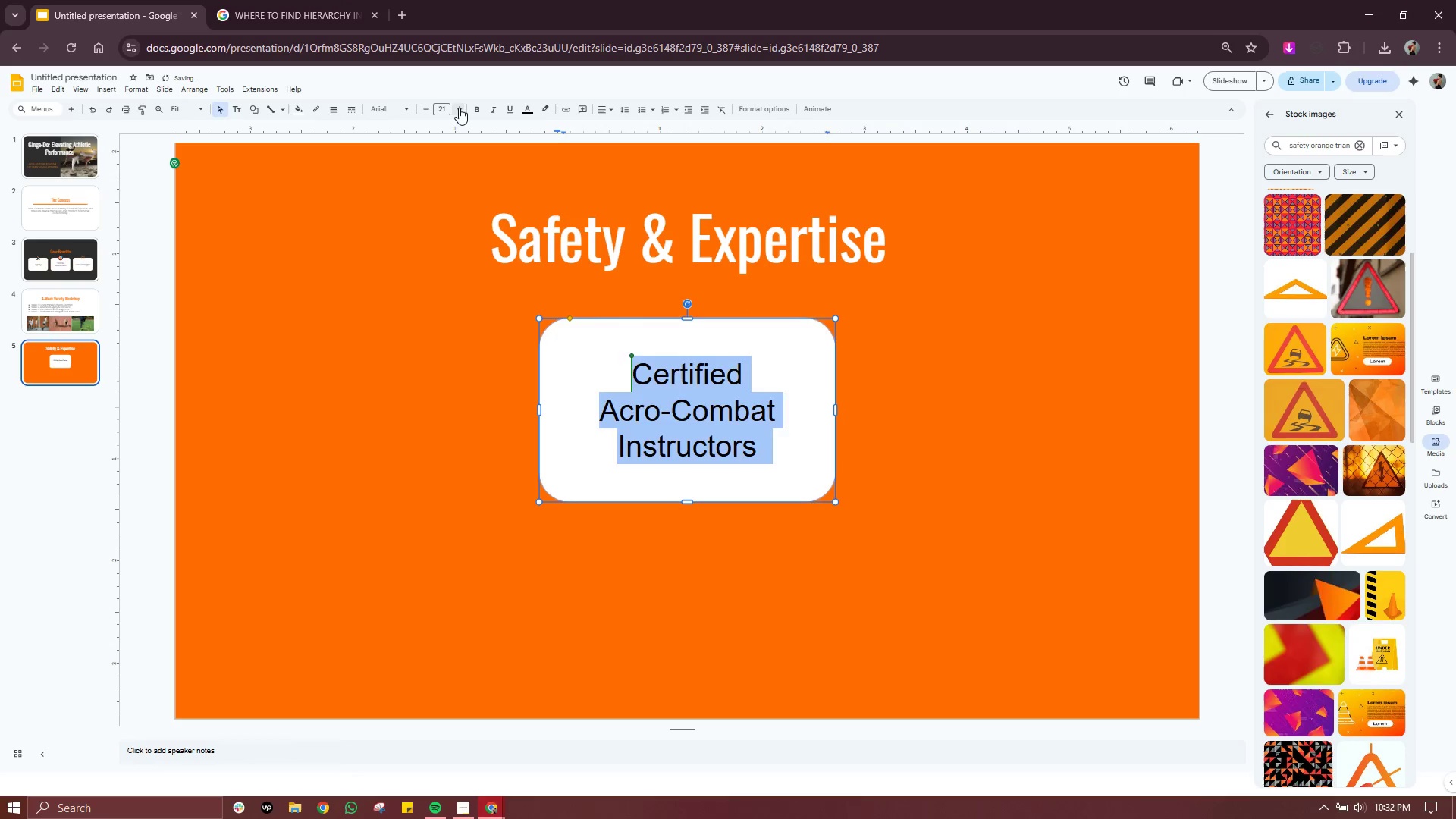 
triple_click([459, 108])
 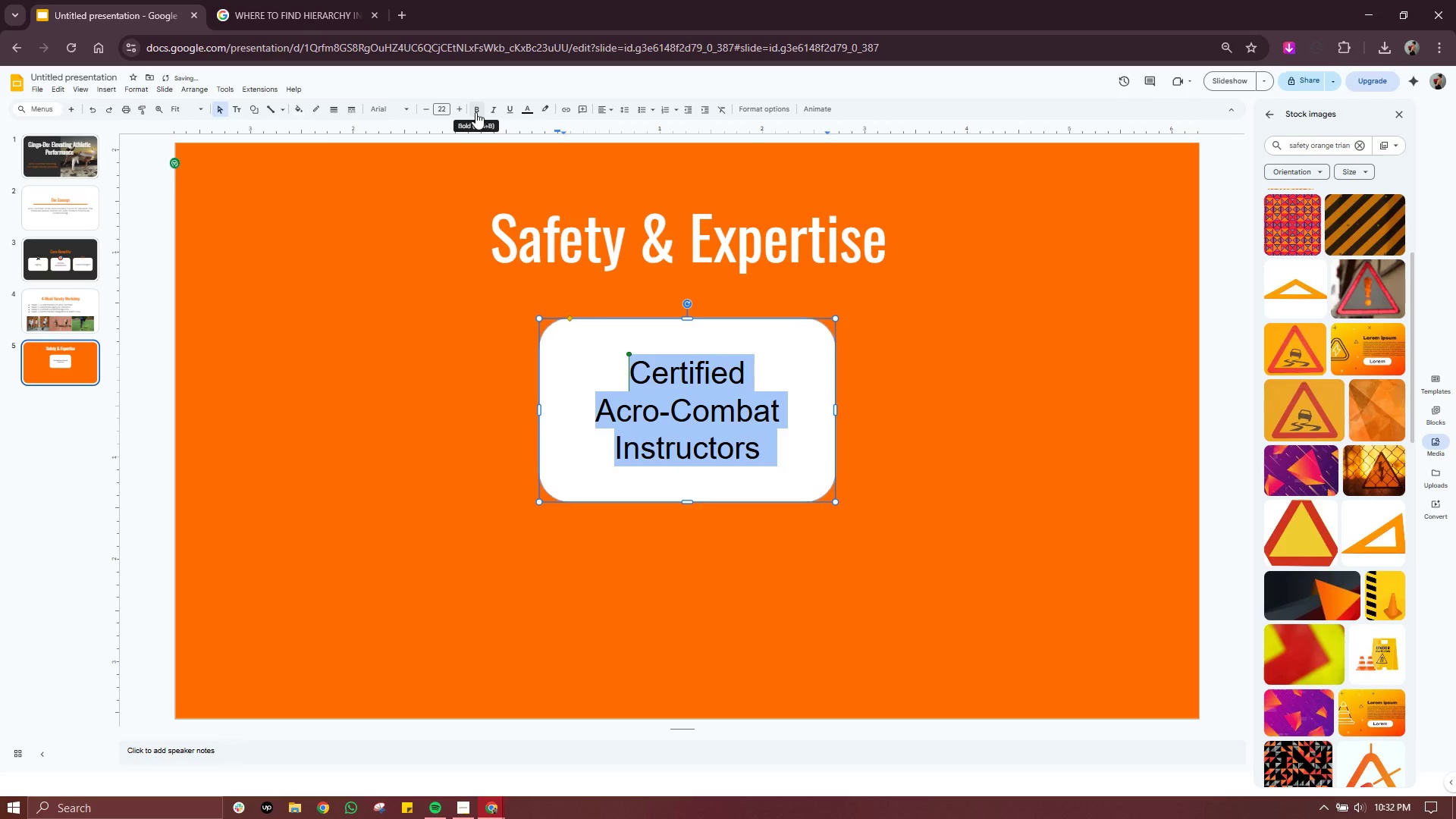 
left_click([475, 112])
 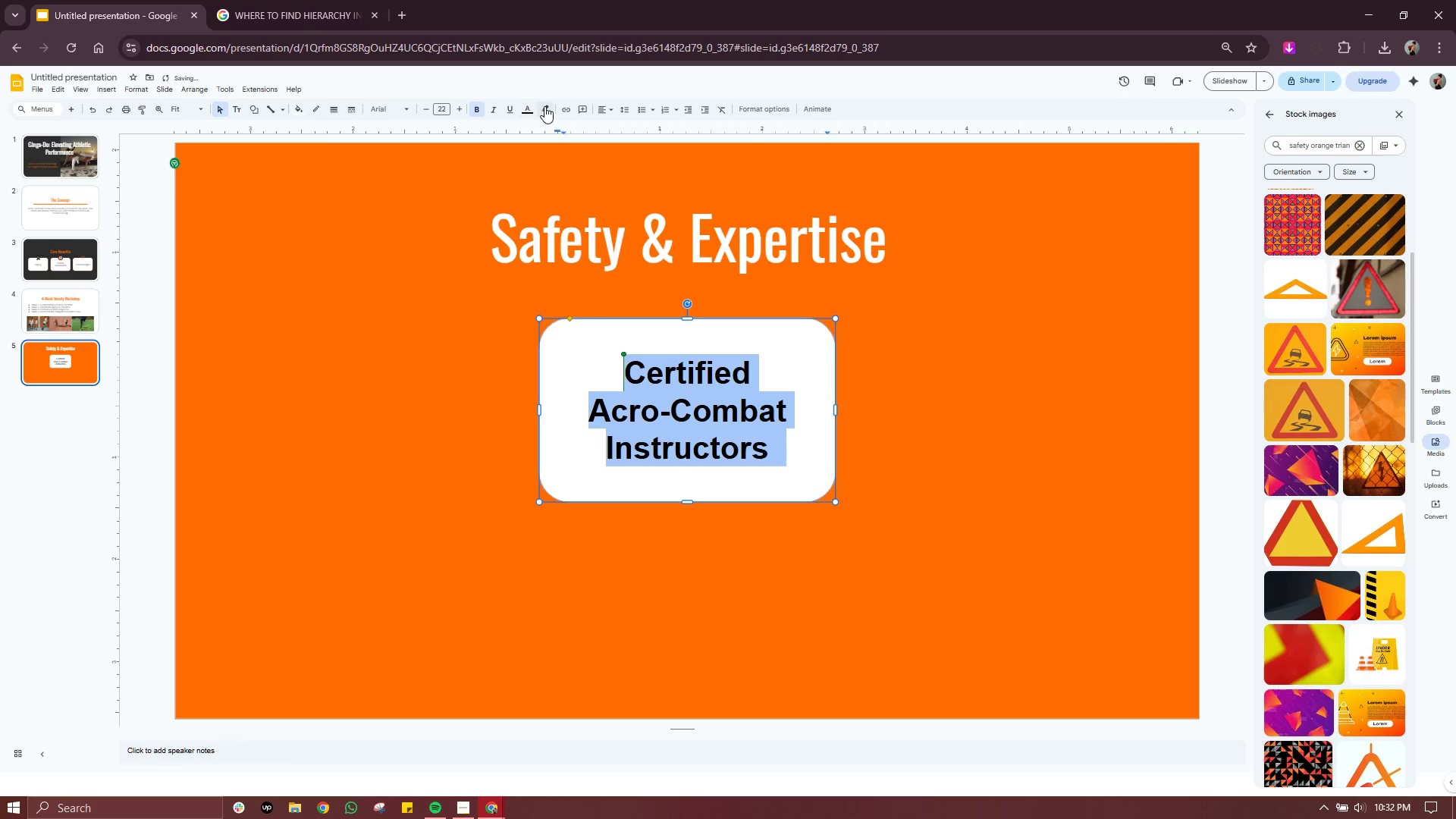 
left_click([546, 106])
 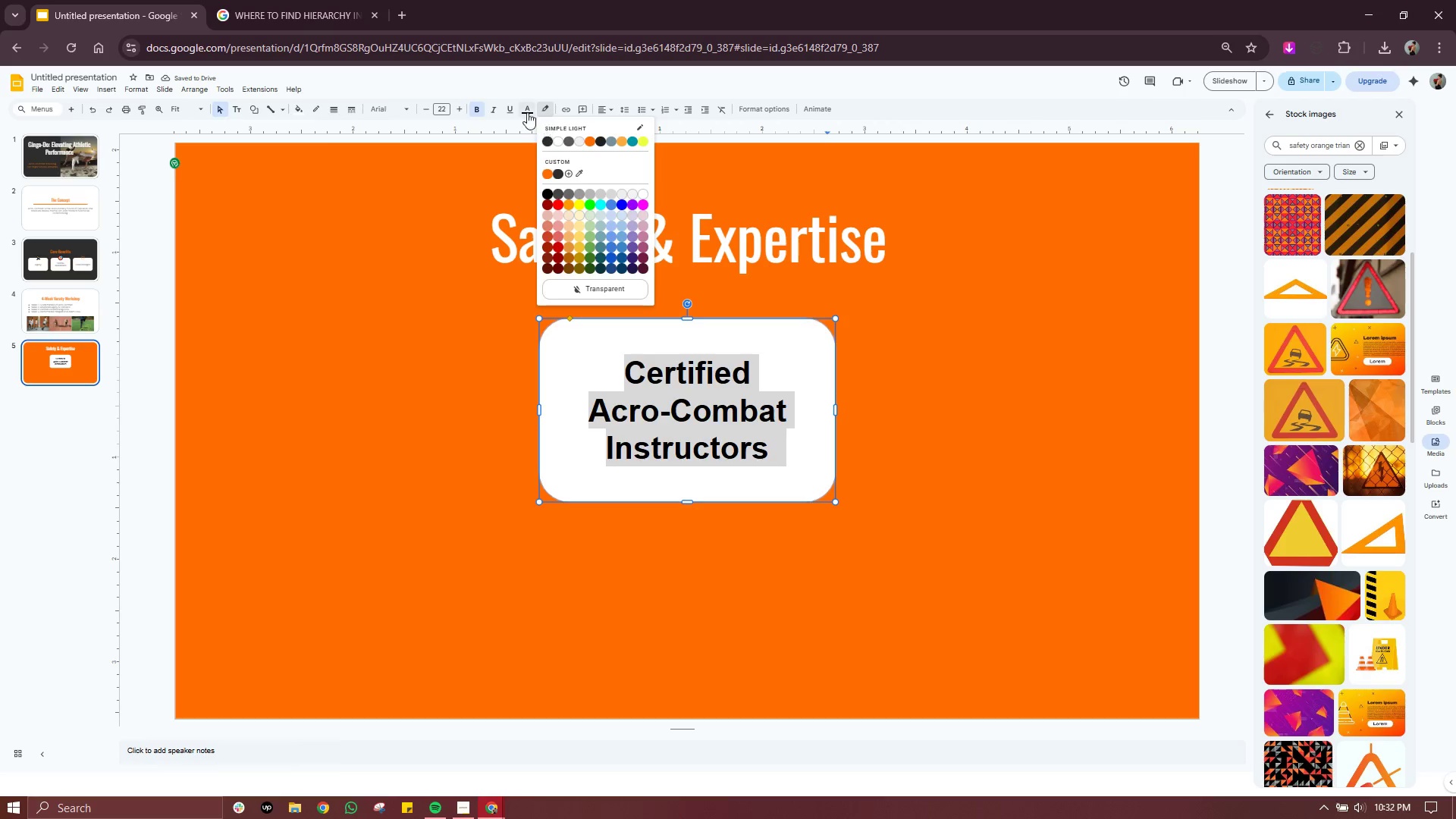 
left_click([526, 110])
 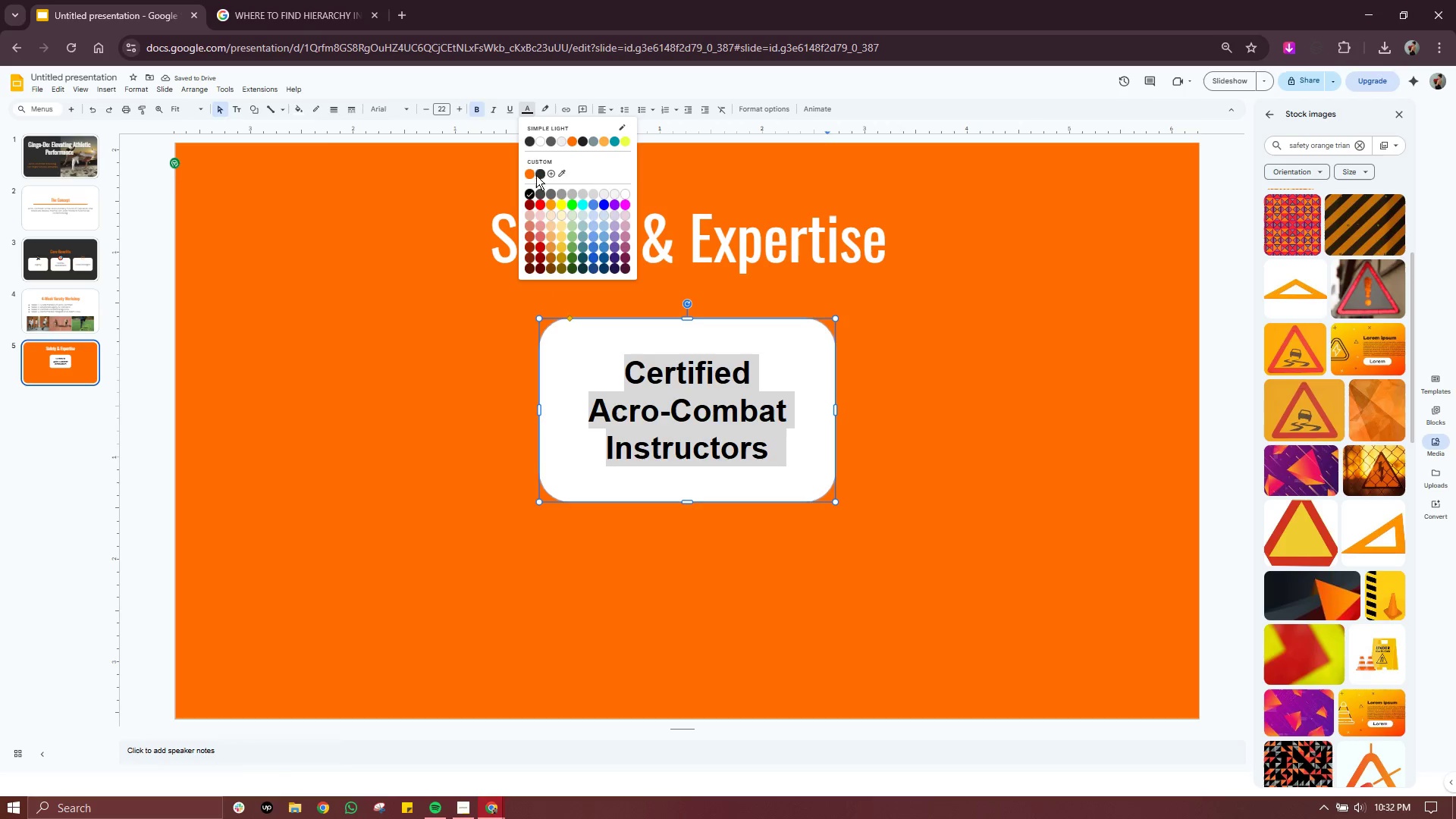 
left_click([539, 171])
 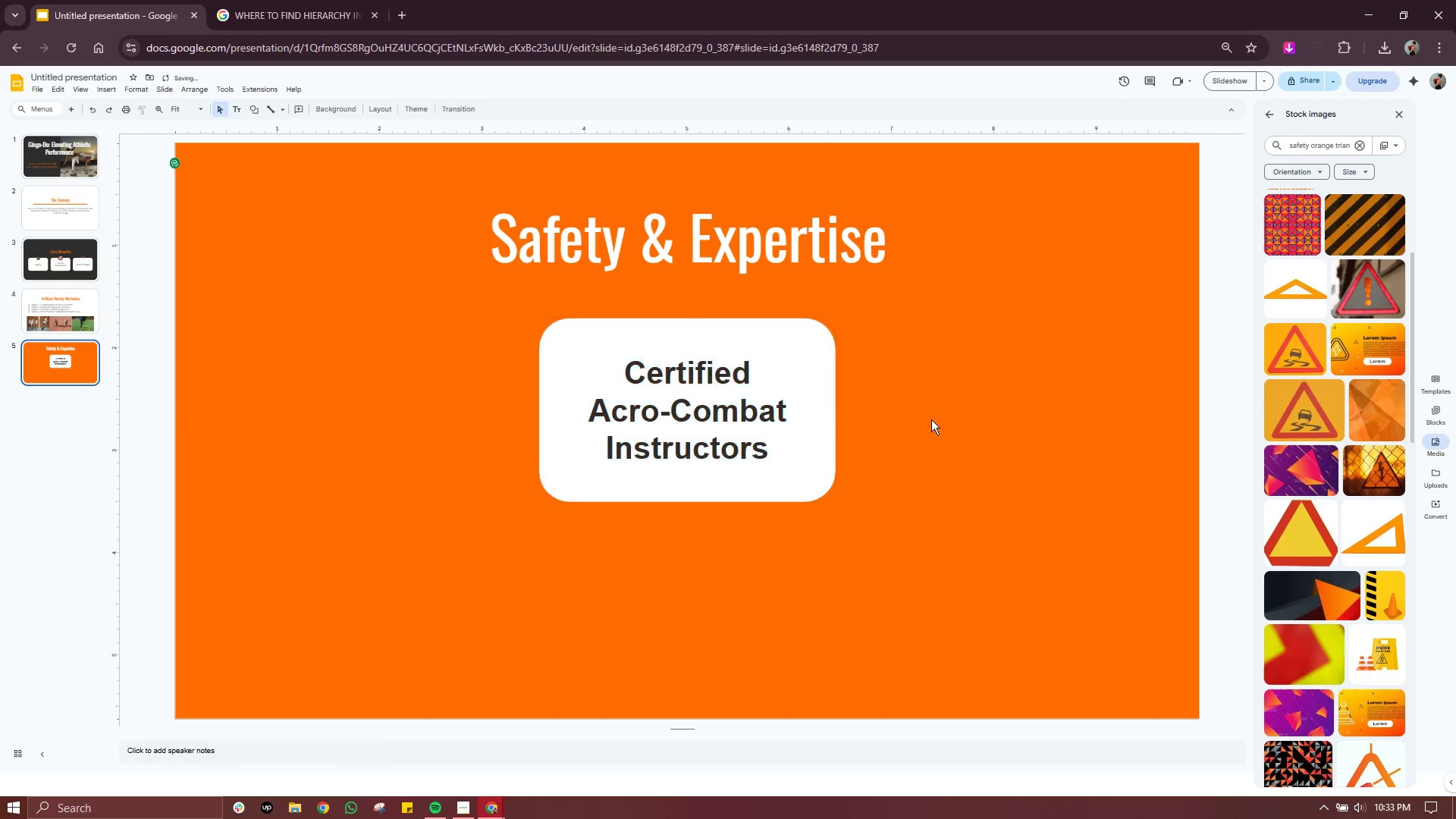 
double_click([931, 419])
 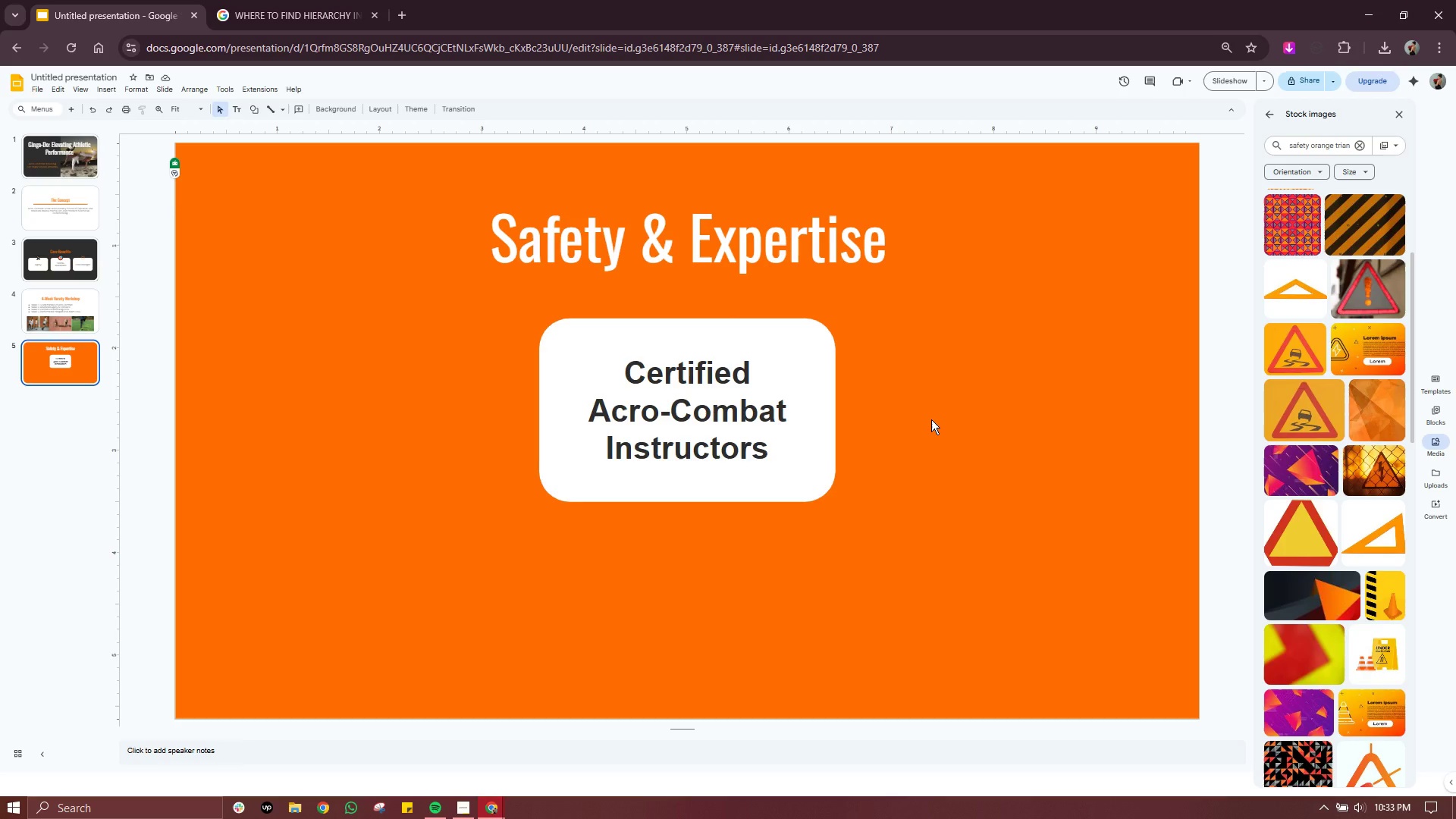 
wait(13.72)
 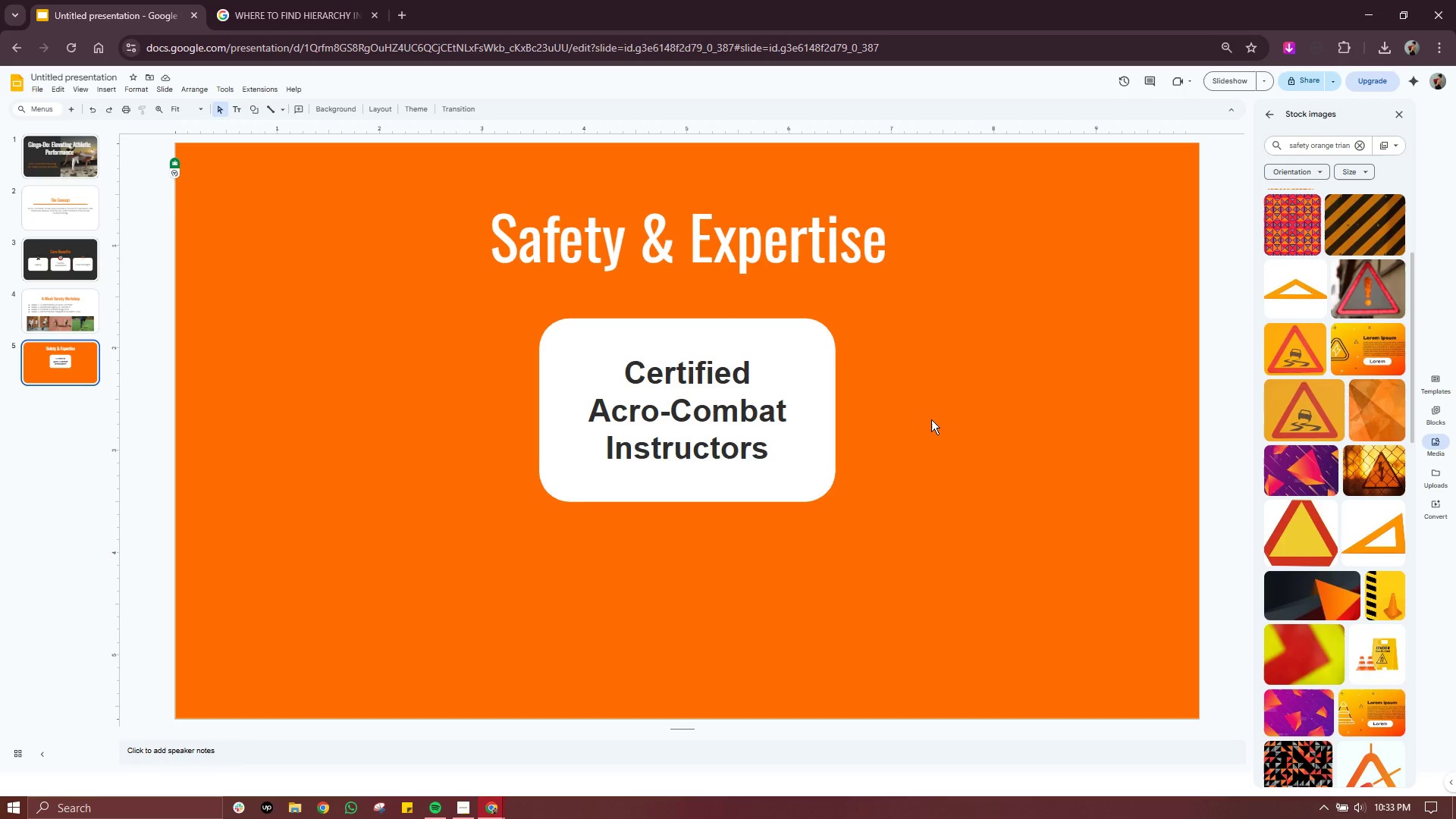 
left_click_drag(start_coordinate=[892, 306], to_coordinate=[500, 508])
 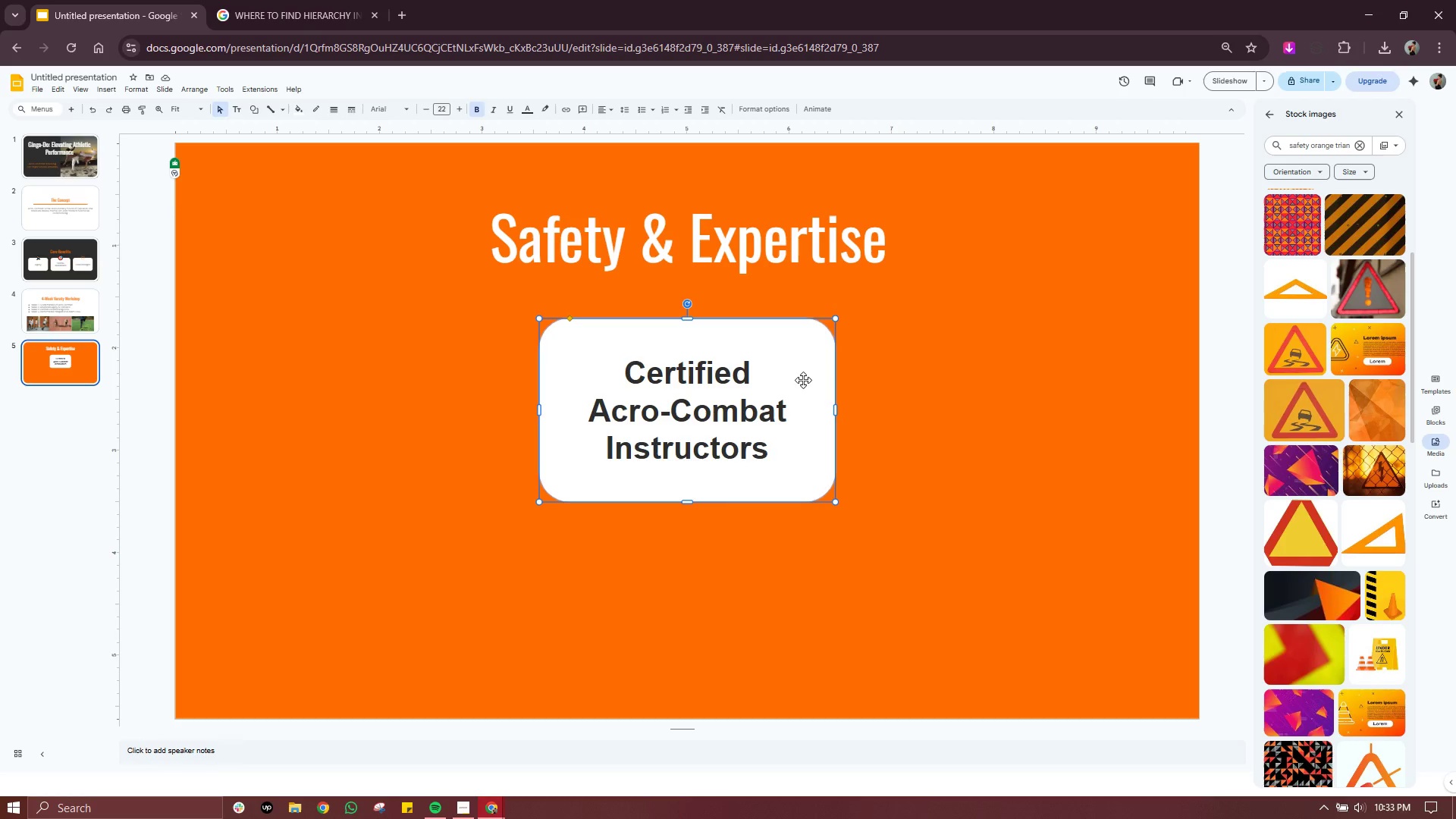 
left_click_drag(start_coordinate=[804, 378], to_coordinate=[547, 371])
 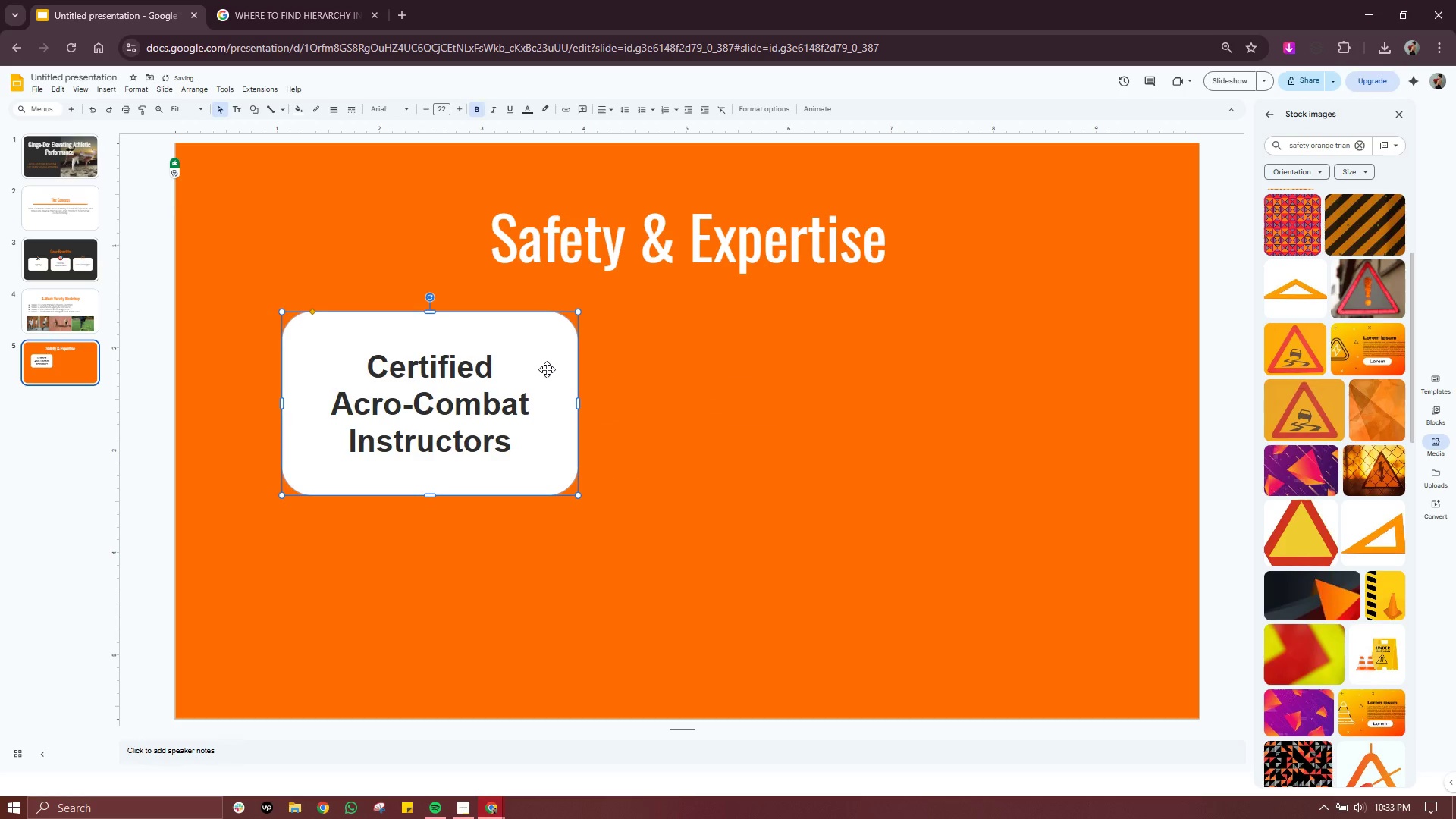 
left_click_drag(start_coordinate=[547, 369], to_coordinate=[574, 366])
 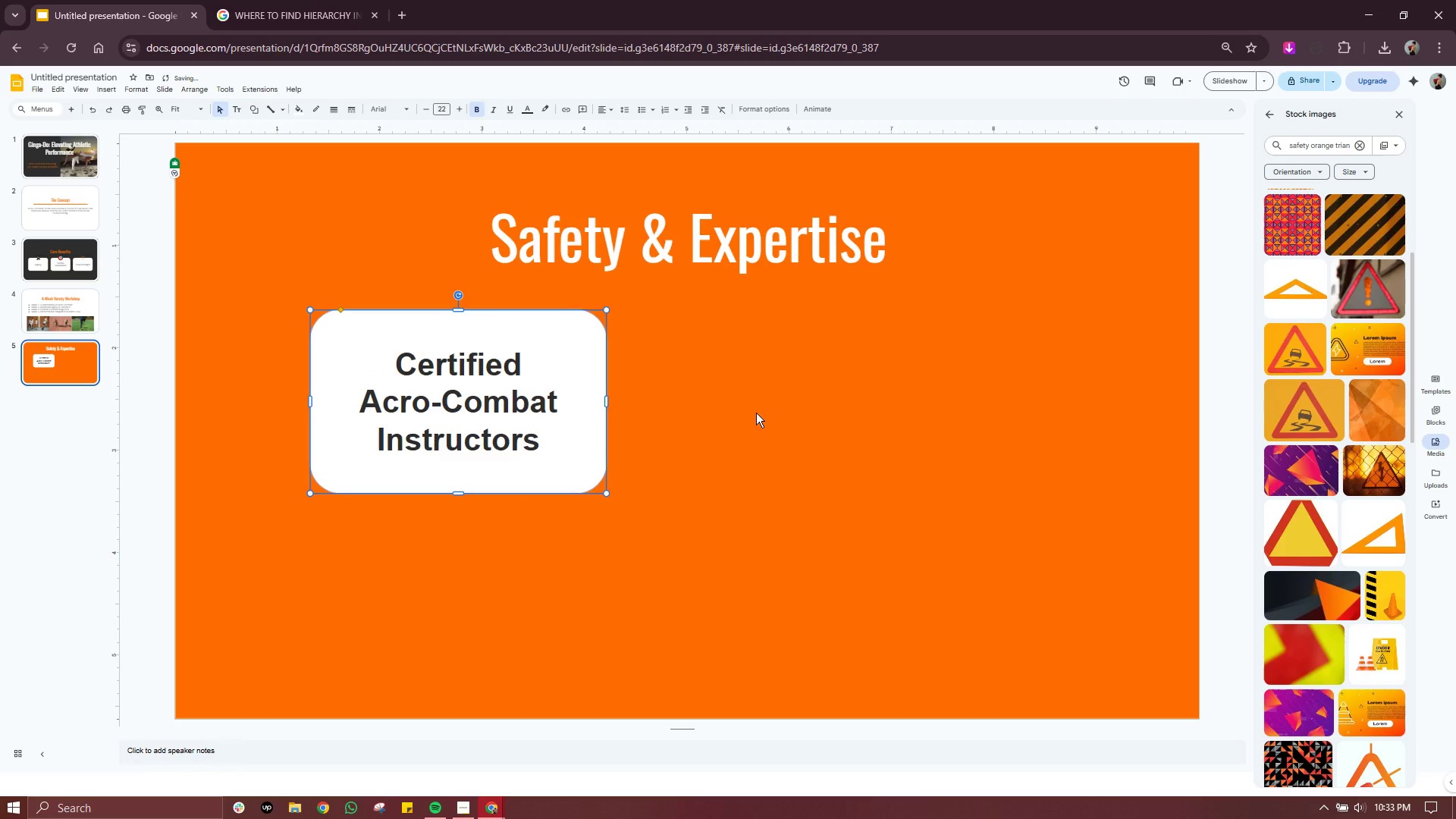 
left_click([756, 413])
 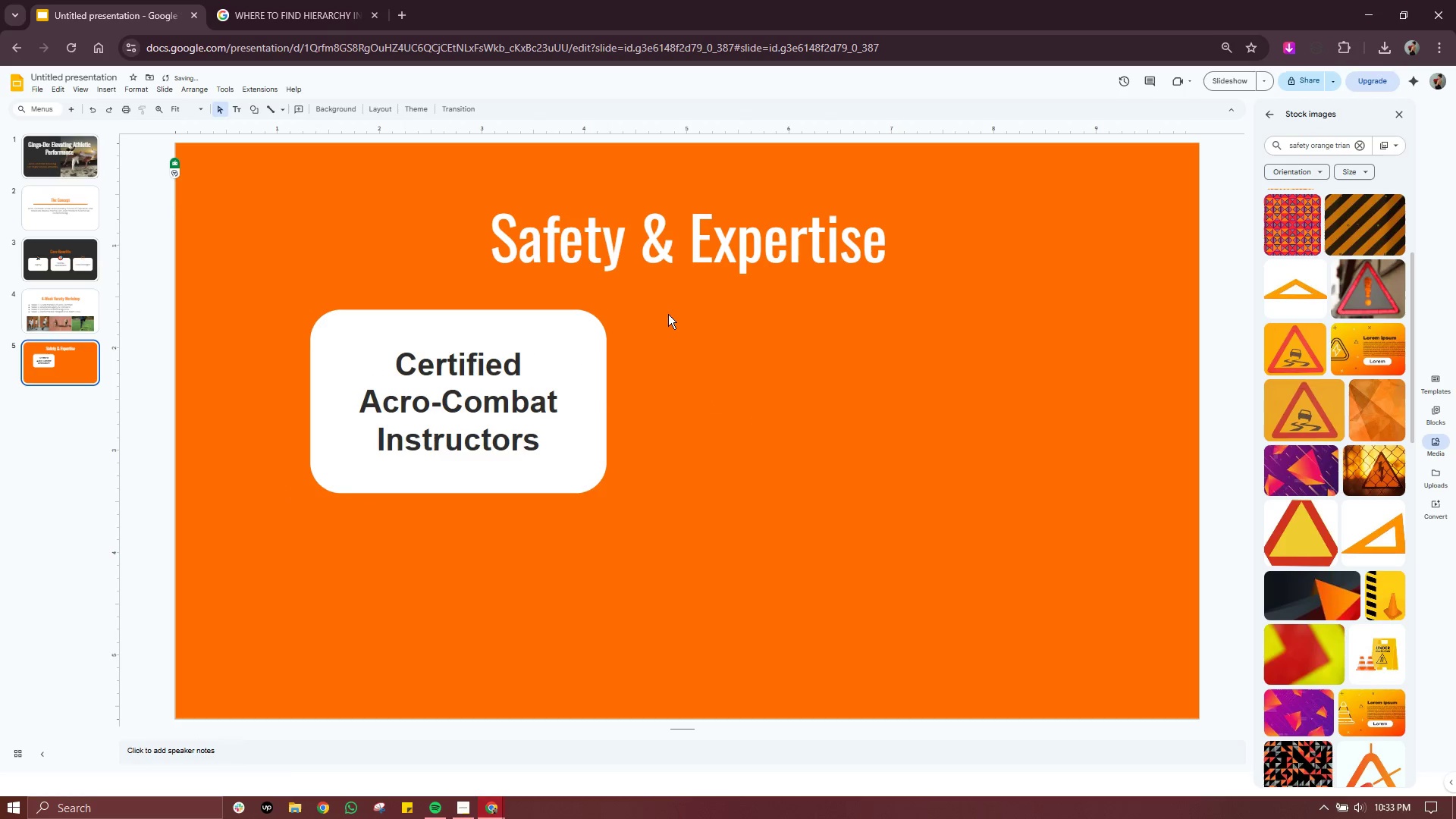 
left_click_drag(start_coordinate=[668, 310], to_coordinate=[332, 491])
 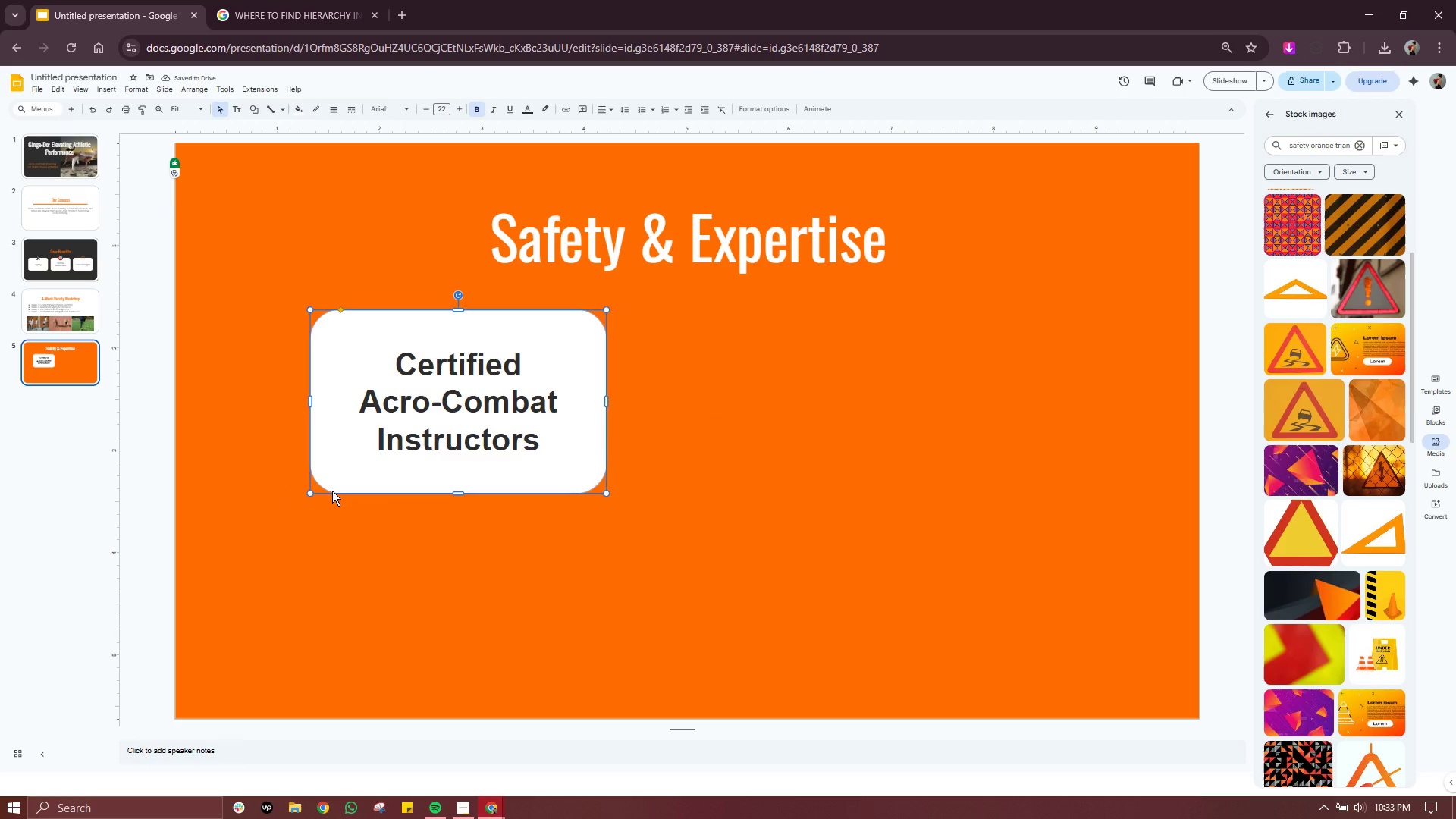 
key(Control+C)
 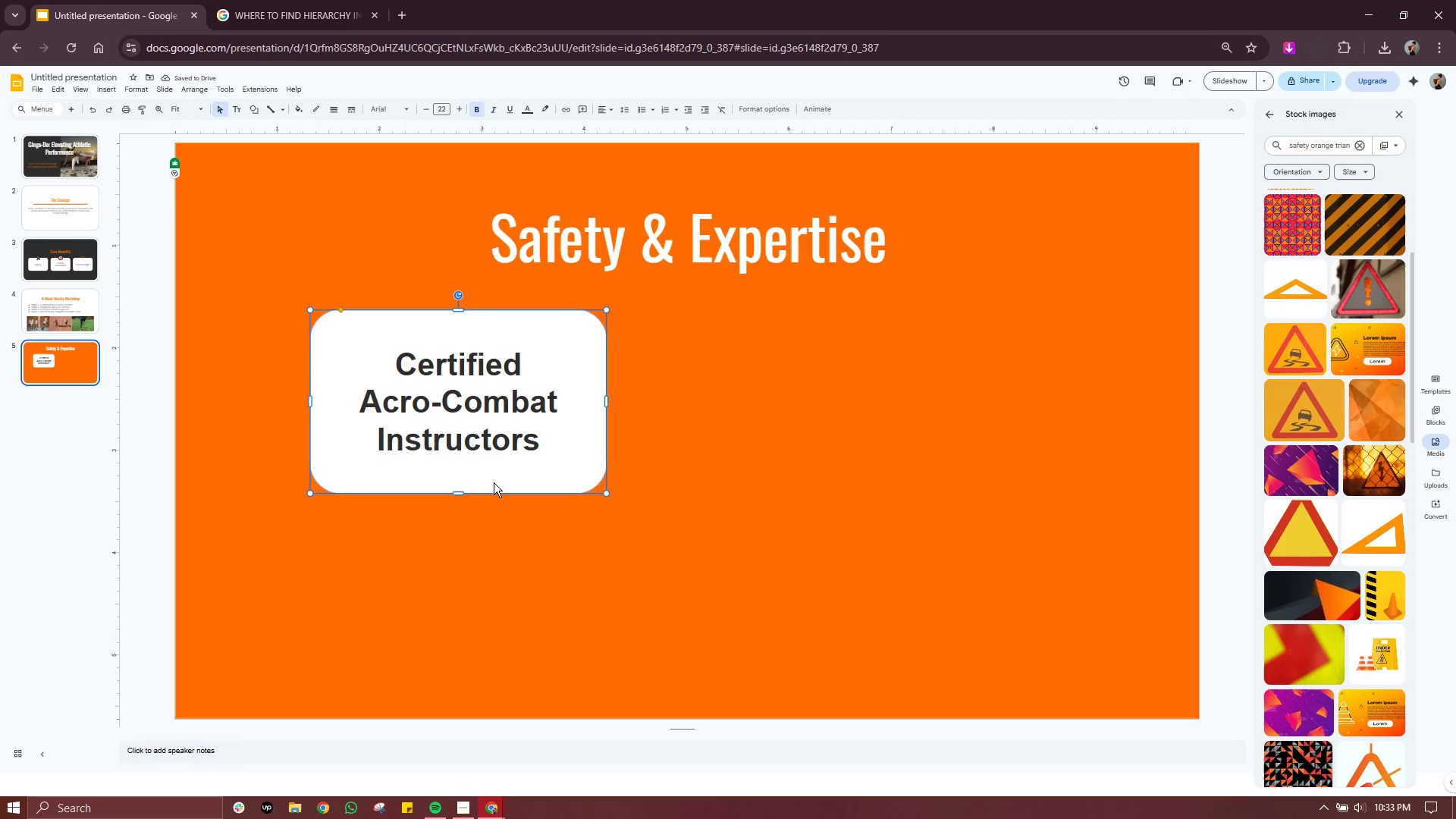 
key(Control+V)
 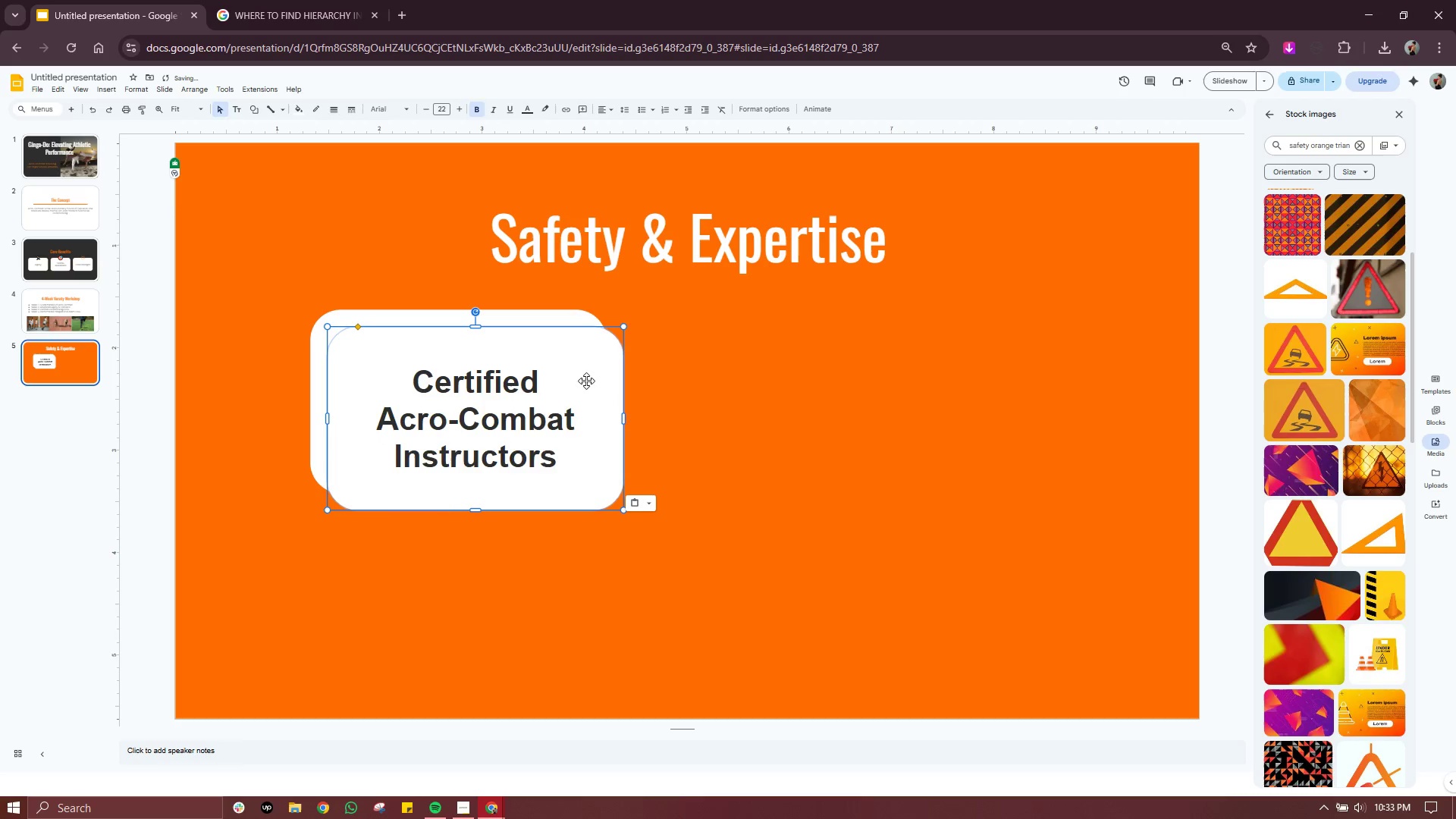 
left_click_drag(start_coordinate=[591, 381], to_coordinate=[1038, 364])
 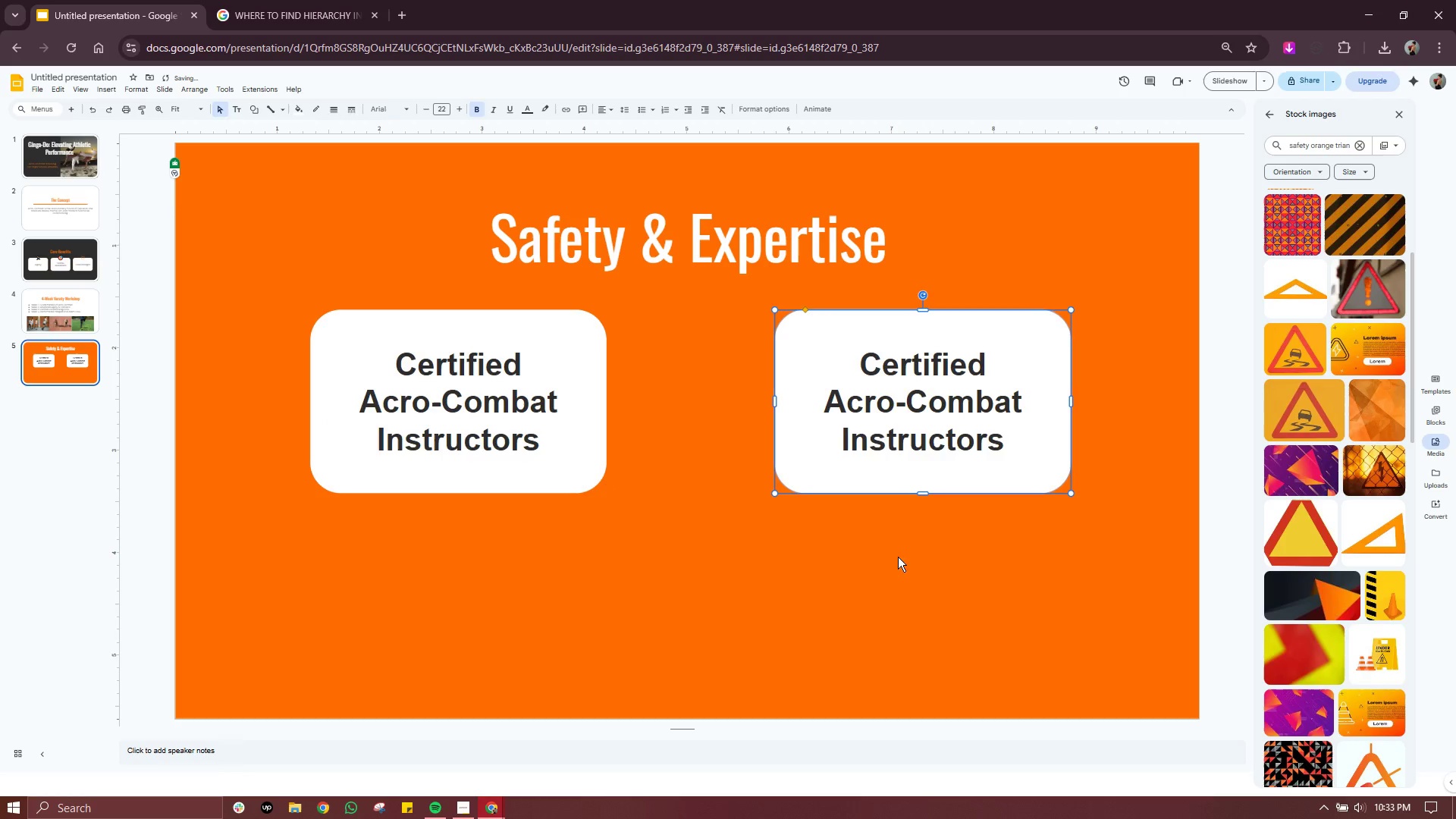 
left_click([856, 601])
 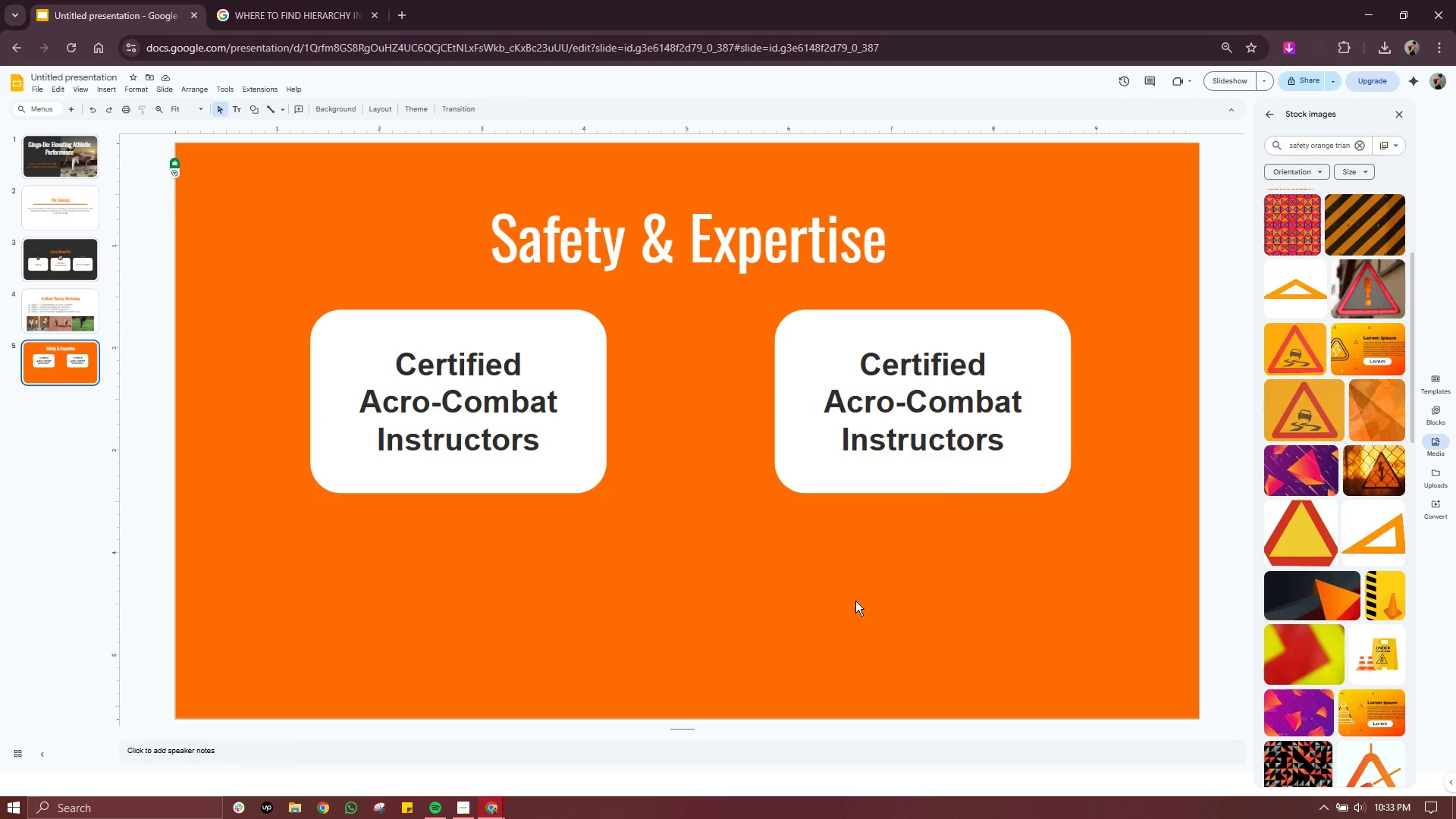 
wait(10.86)
 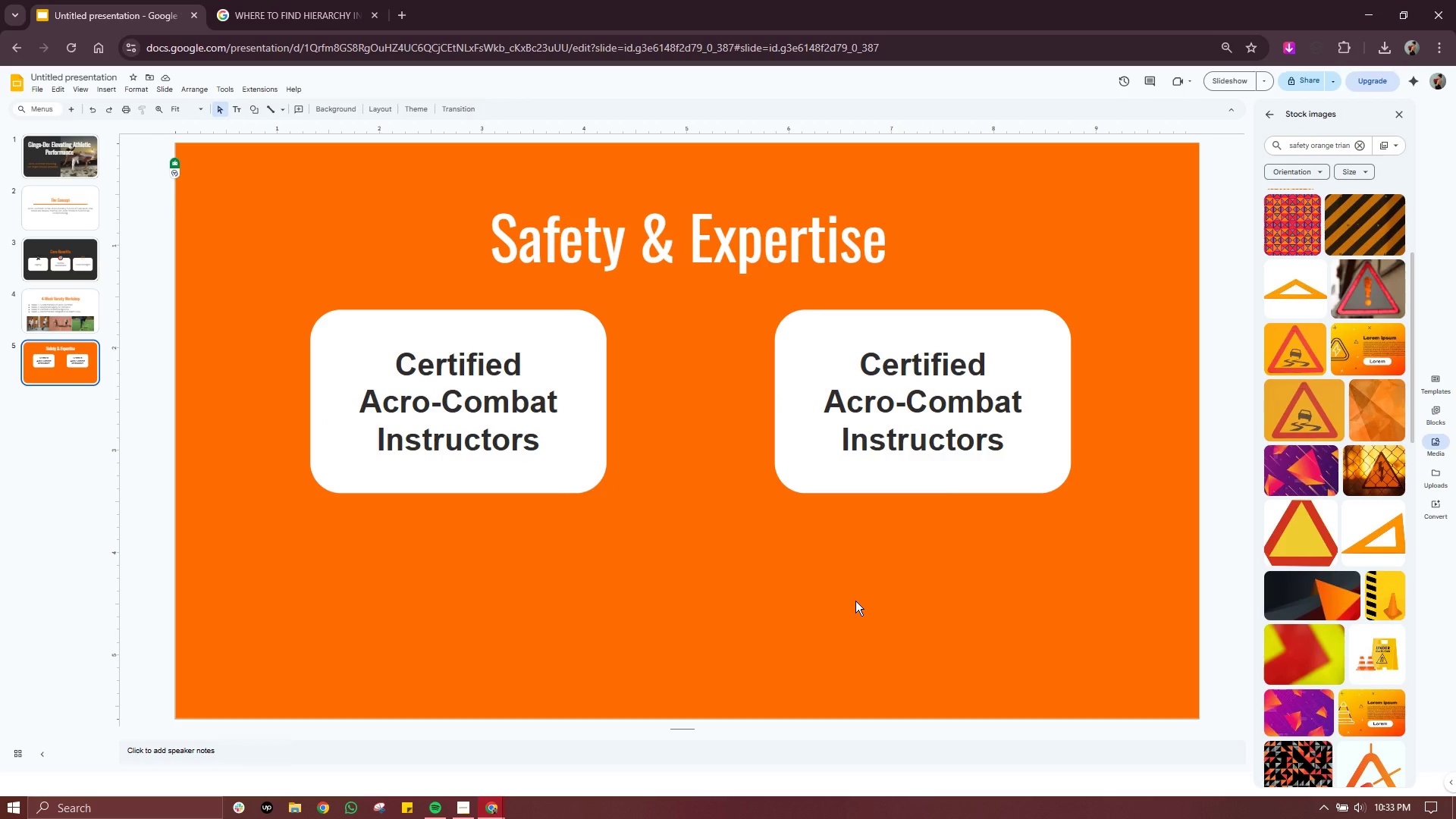 
double_click([1025, 356])
 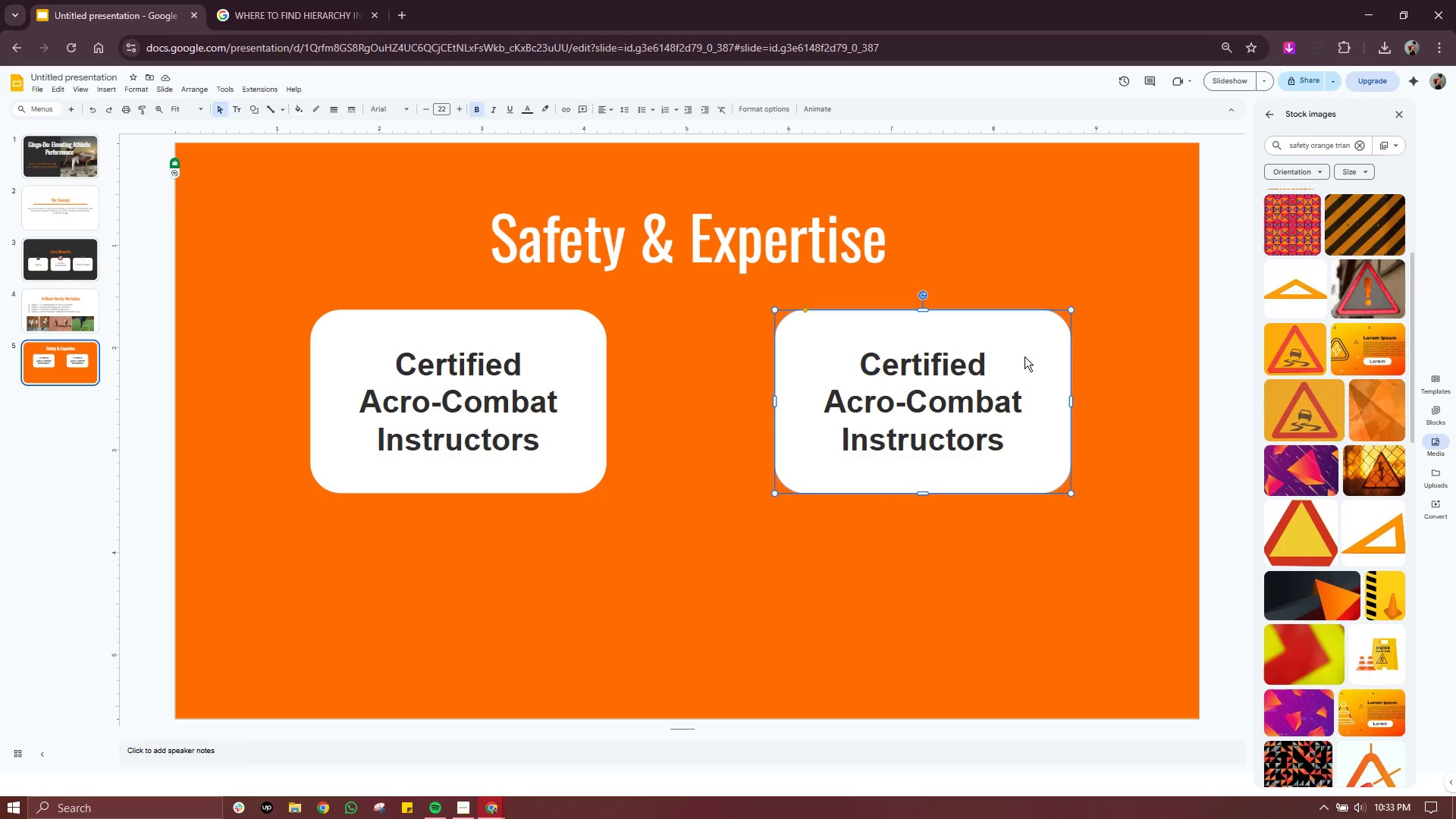 
key(Delete)
 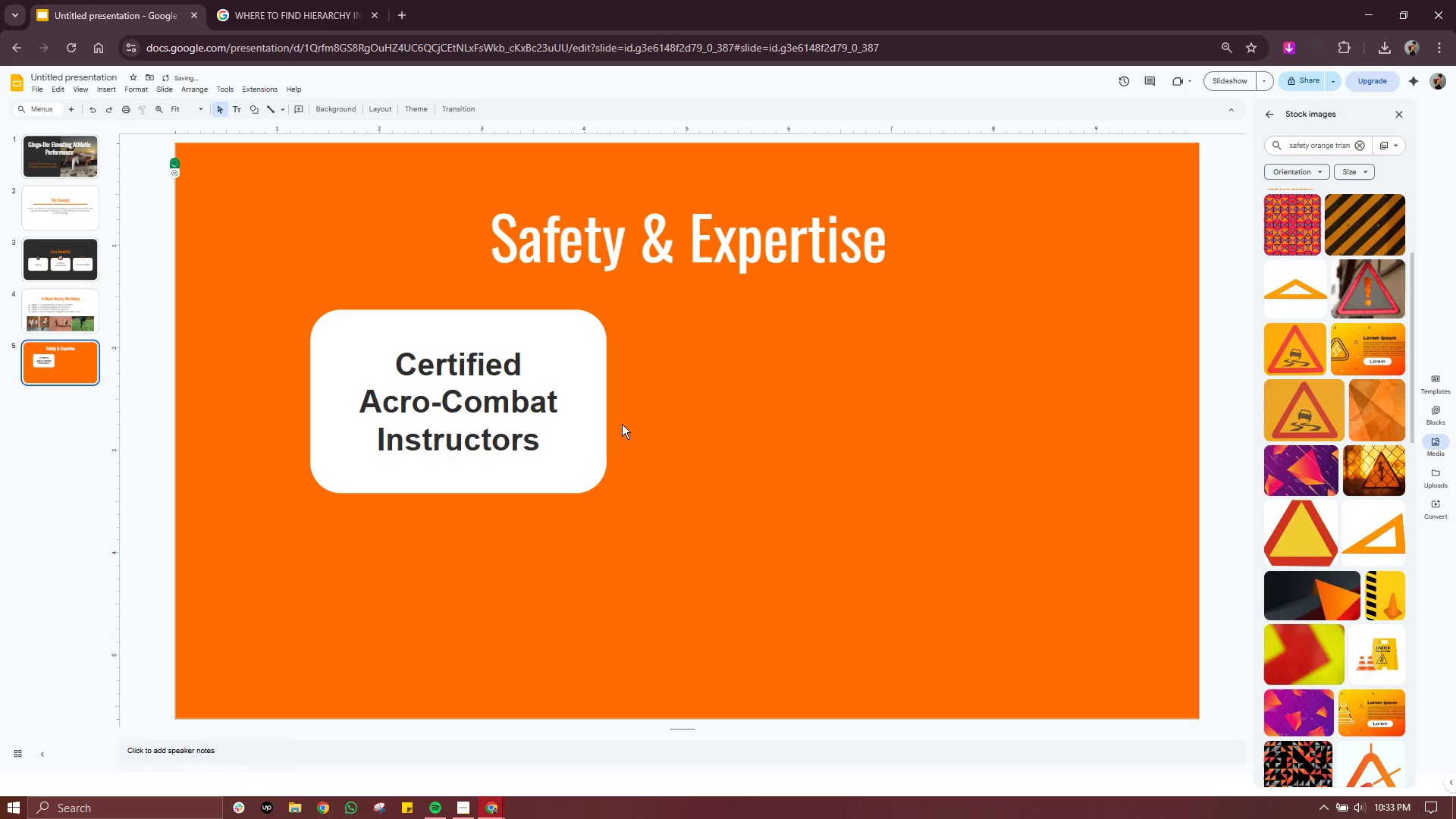 
left_click([566, 350])
 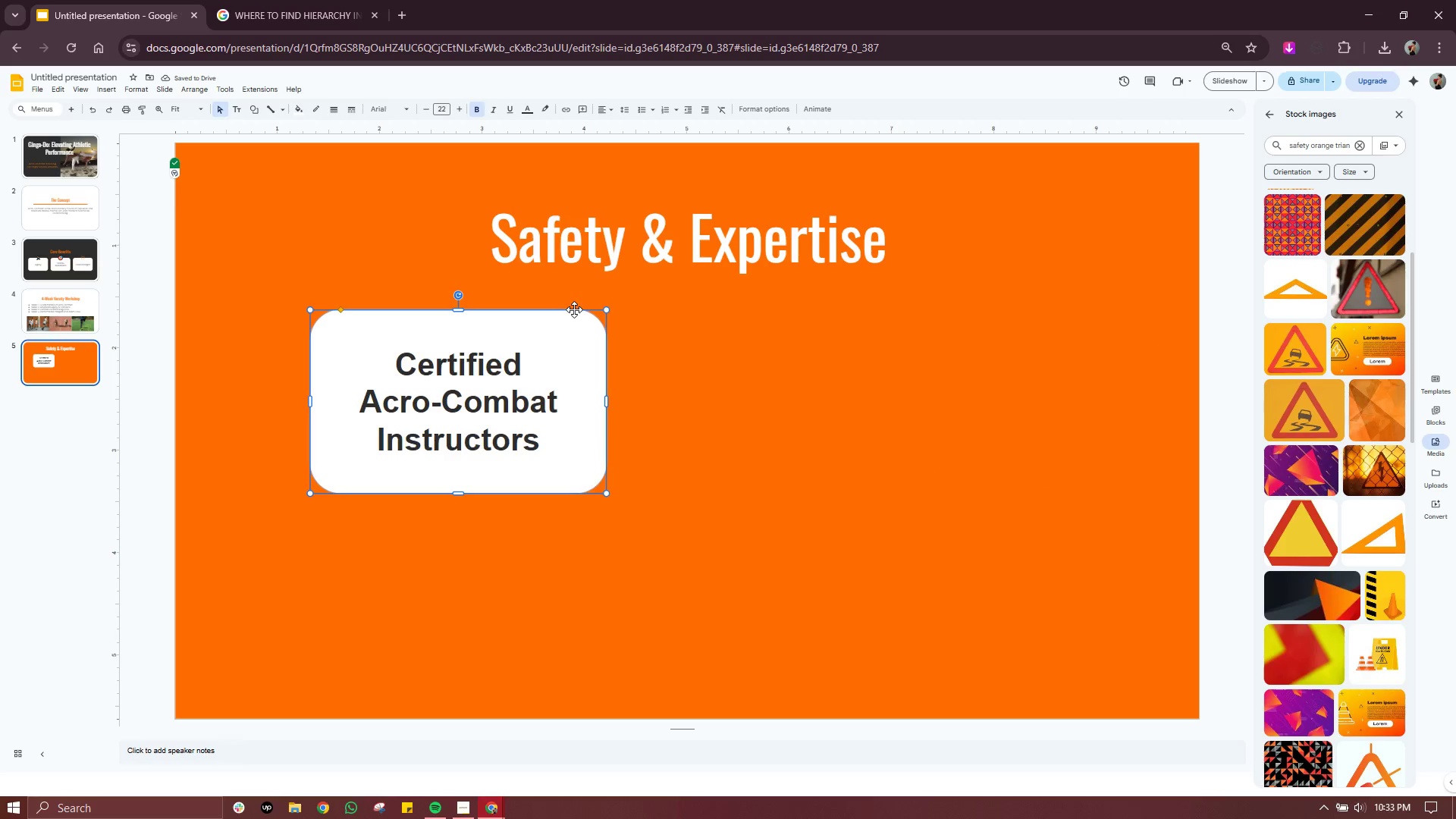 
left_click_drag(start_coordinate=[575, 308], to_coordinate=[774, 325])
 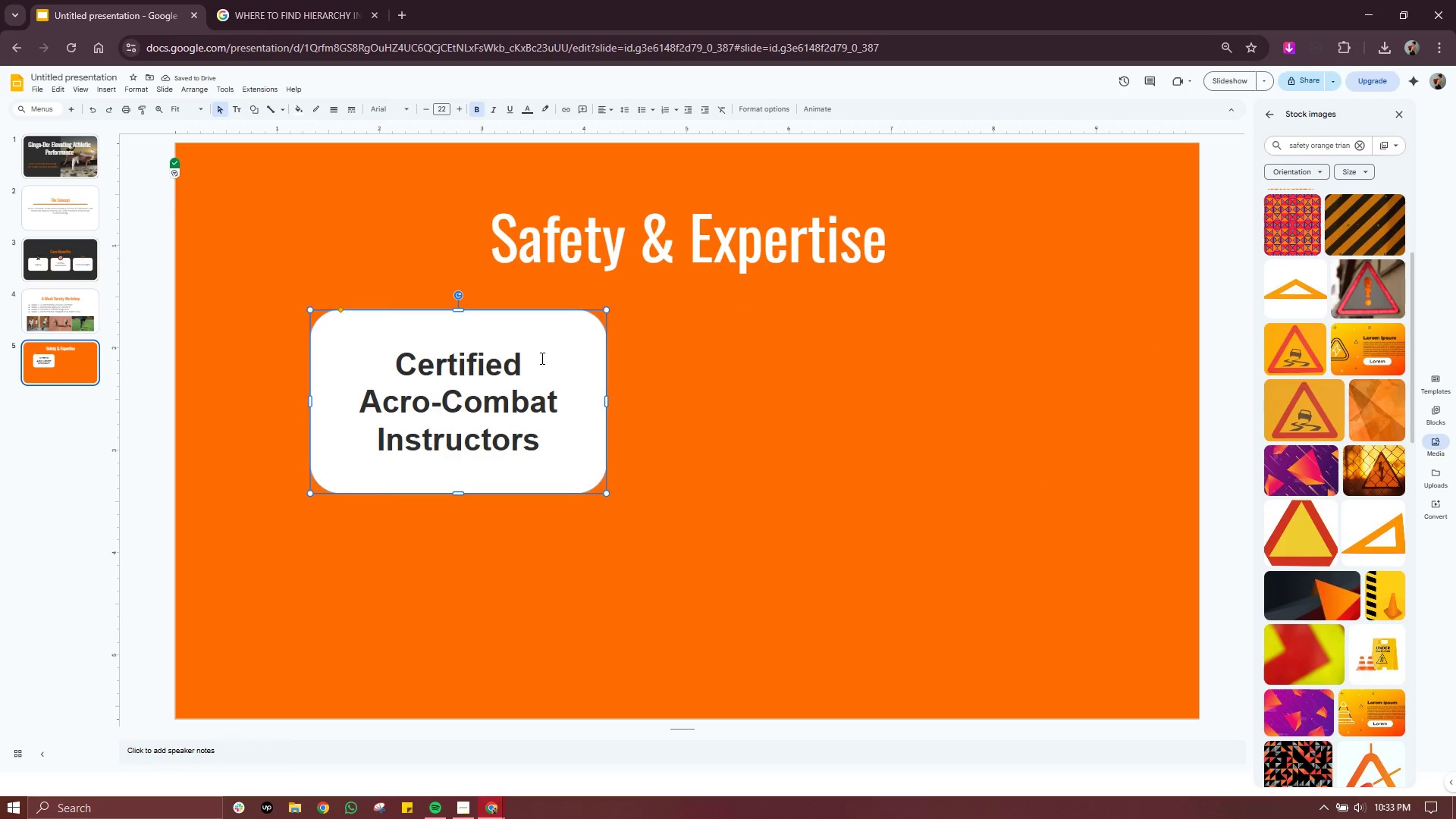 
left_click_drag(start_coordinate=[541, 359], to_coordinate=[598, 370])
 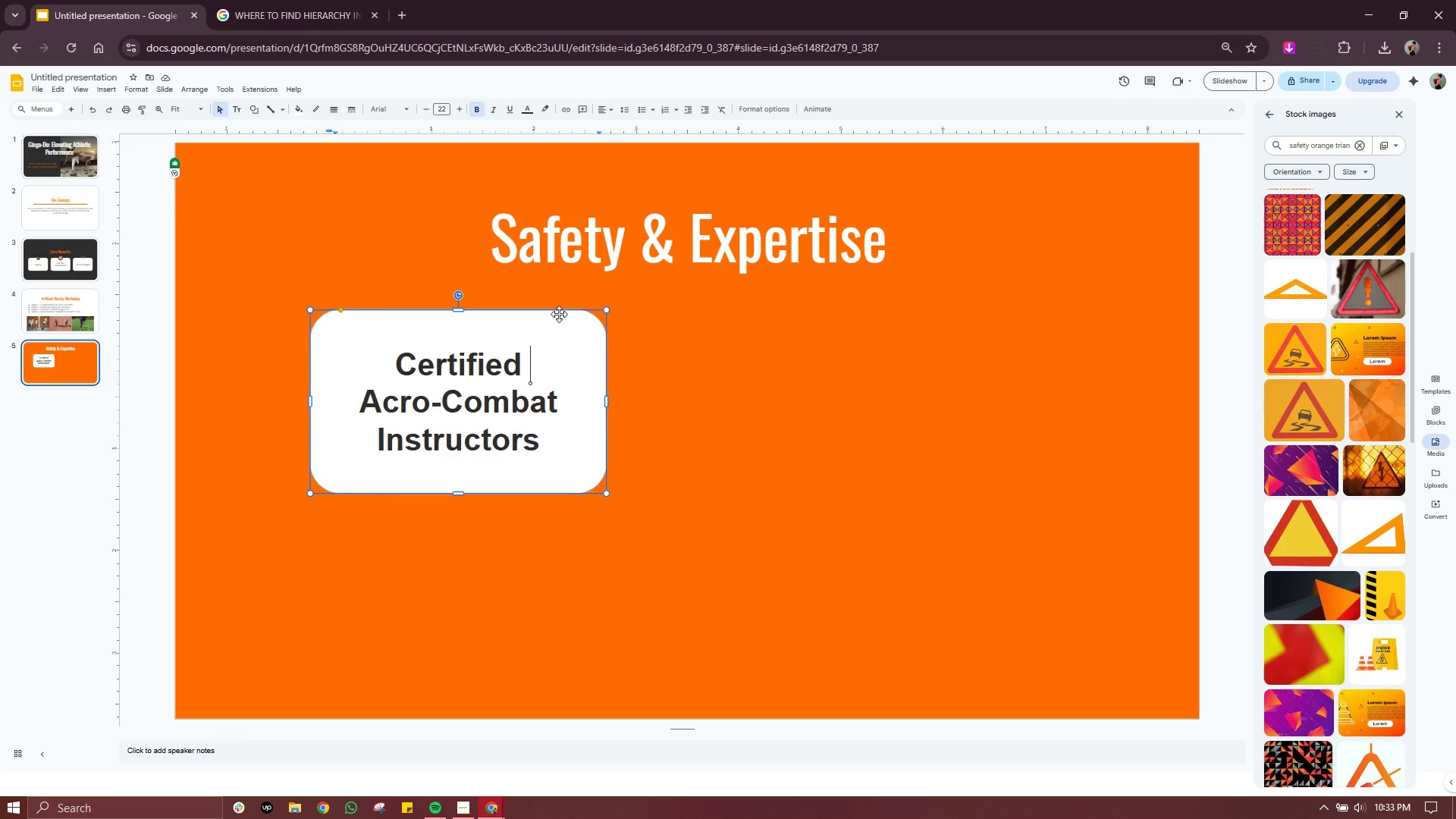 
left_click_drag(start_coordinate=[559, 314], to_coordinate=[785, 311])
 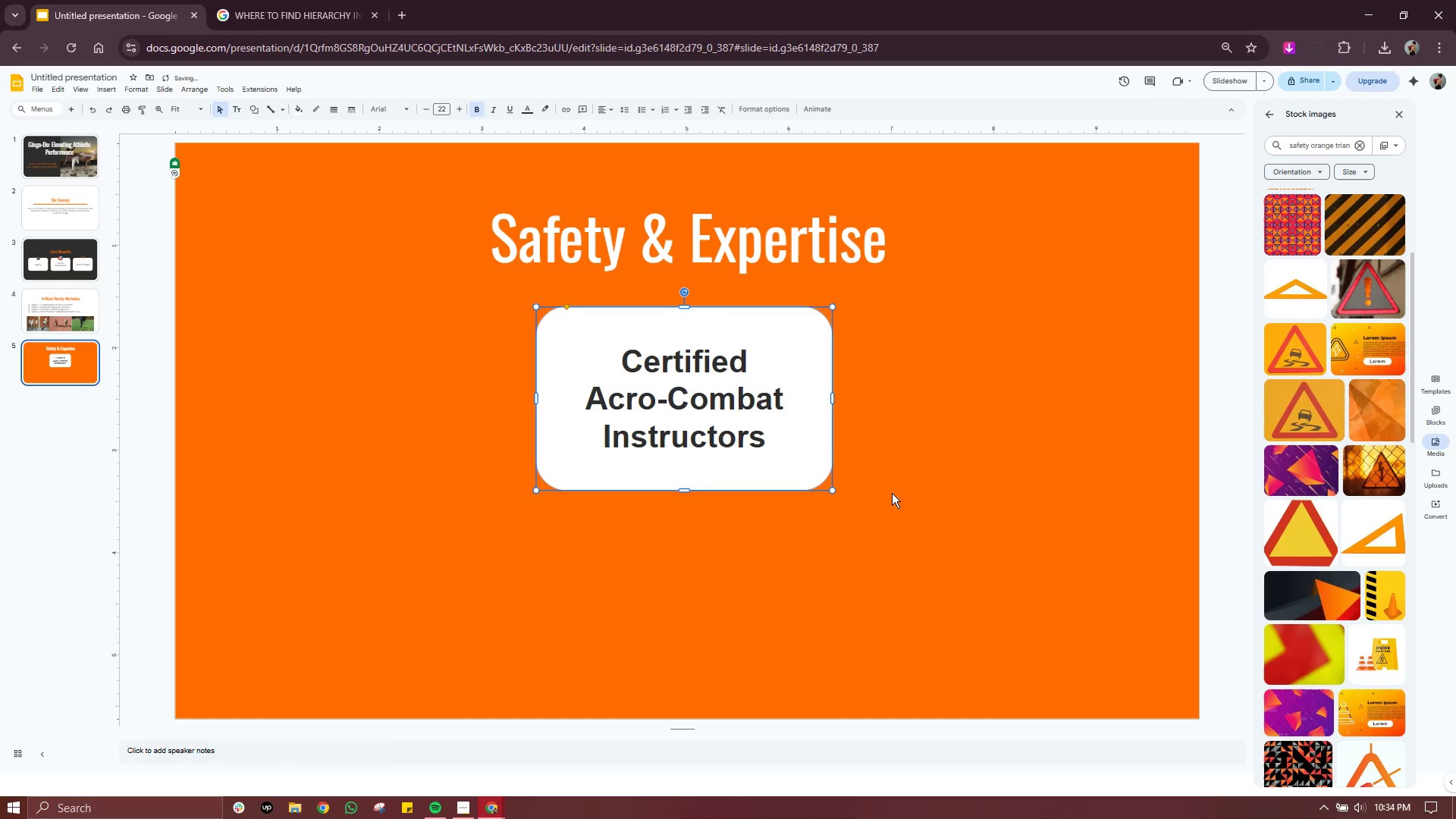 
left_click([907, 488])
 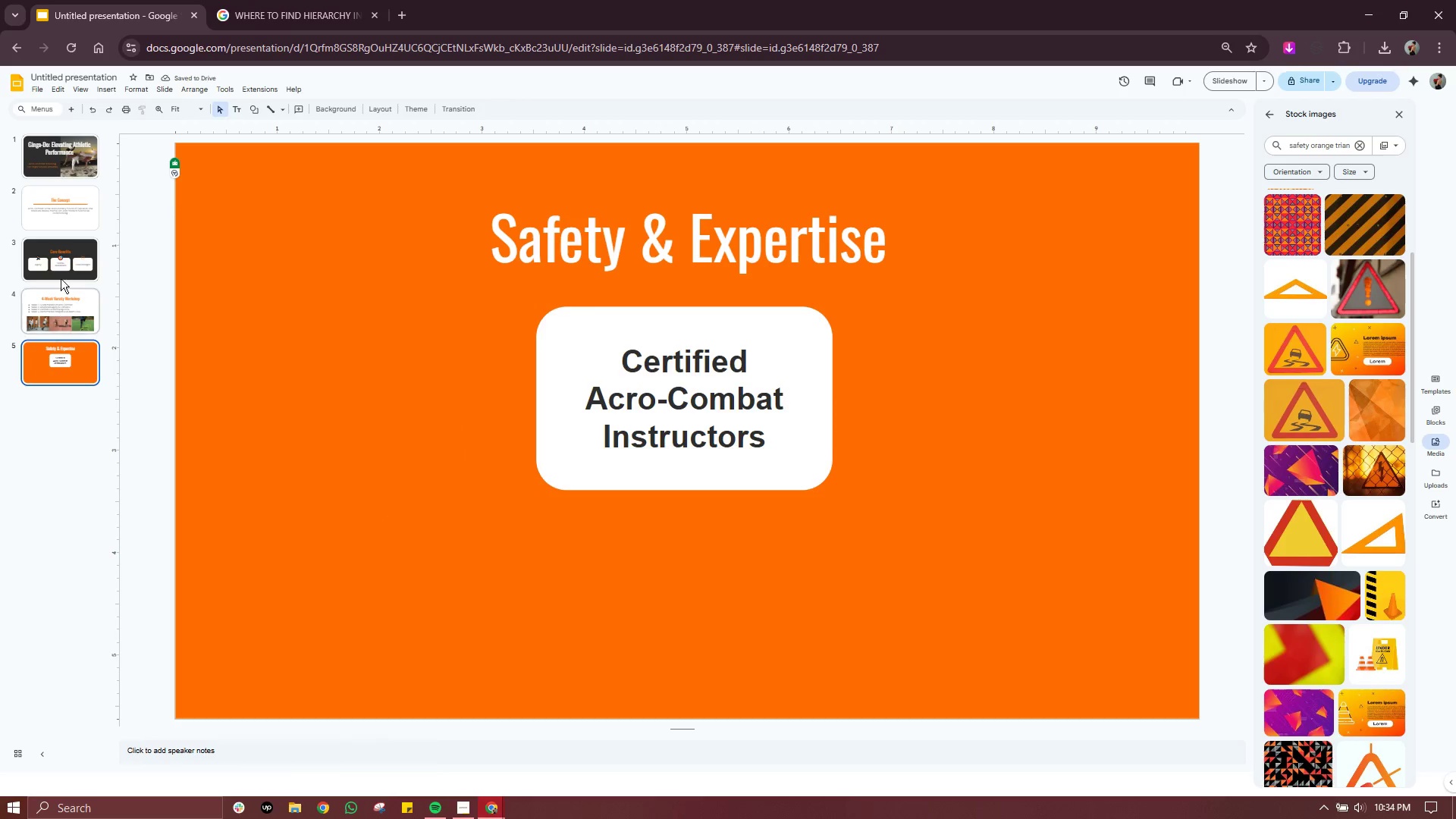 
left_click([69, 206])
 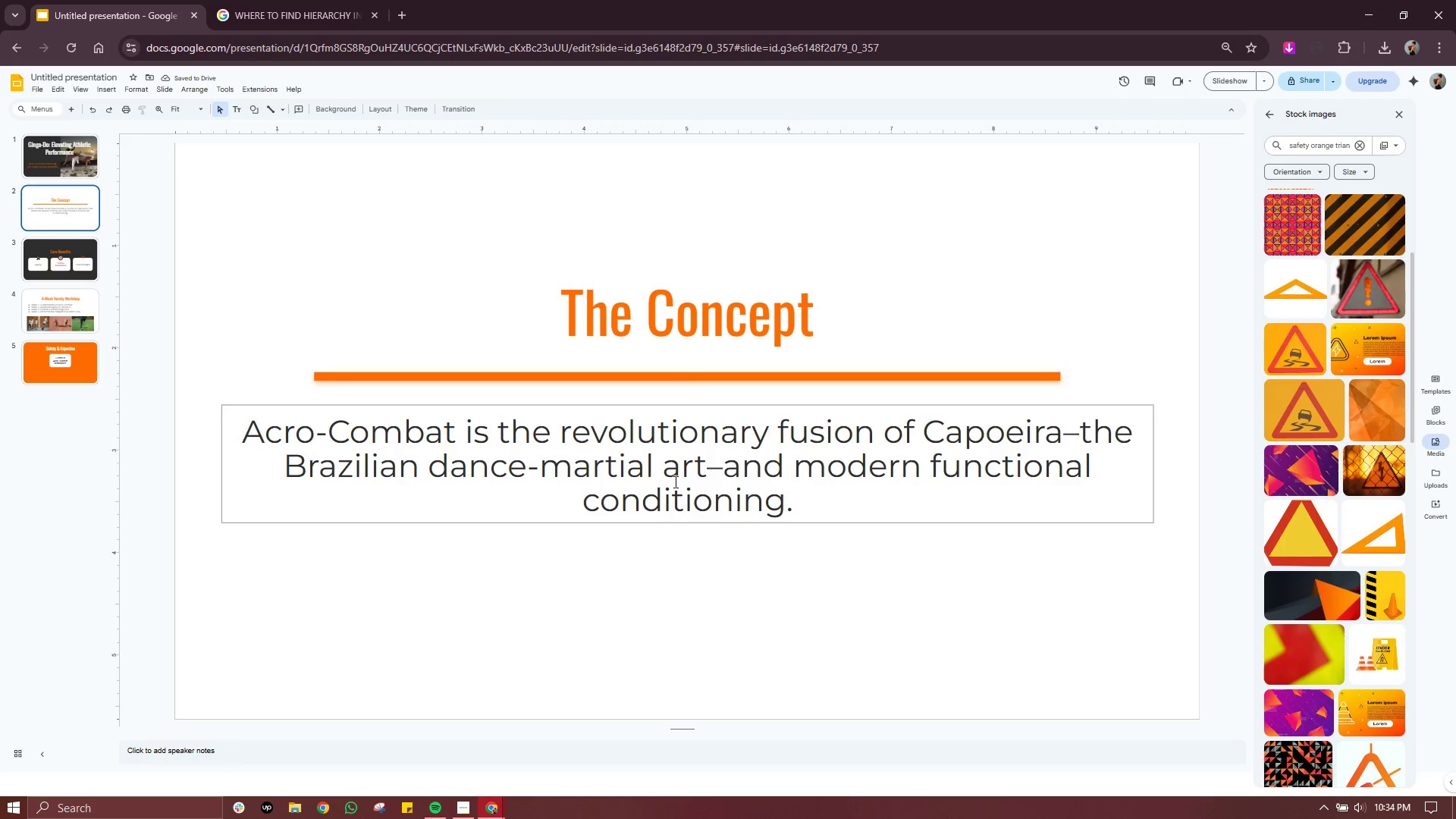 
left_click([675, 482])
 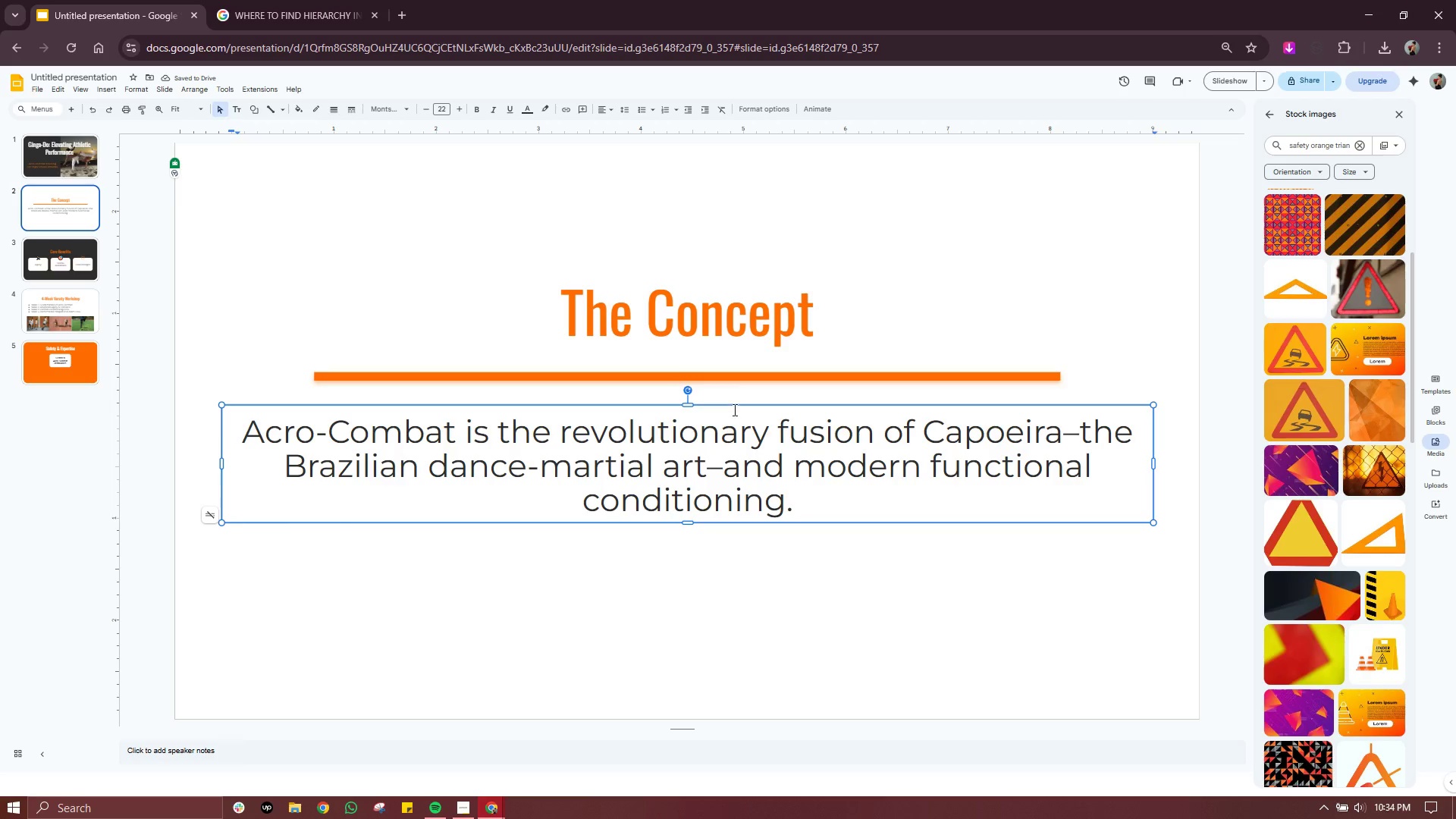 
left_click([736, 409])
 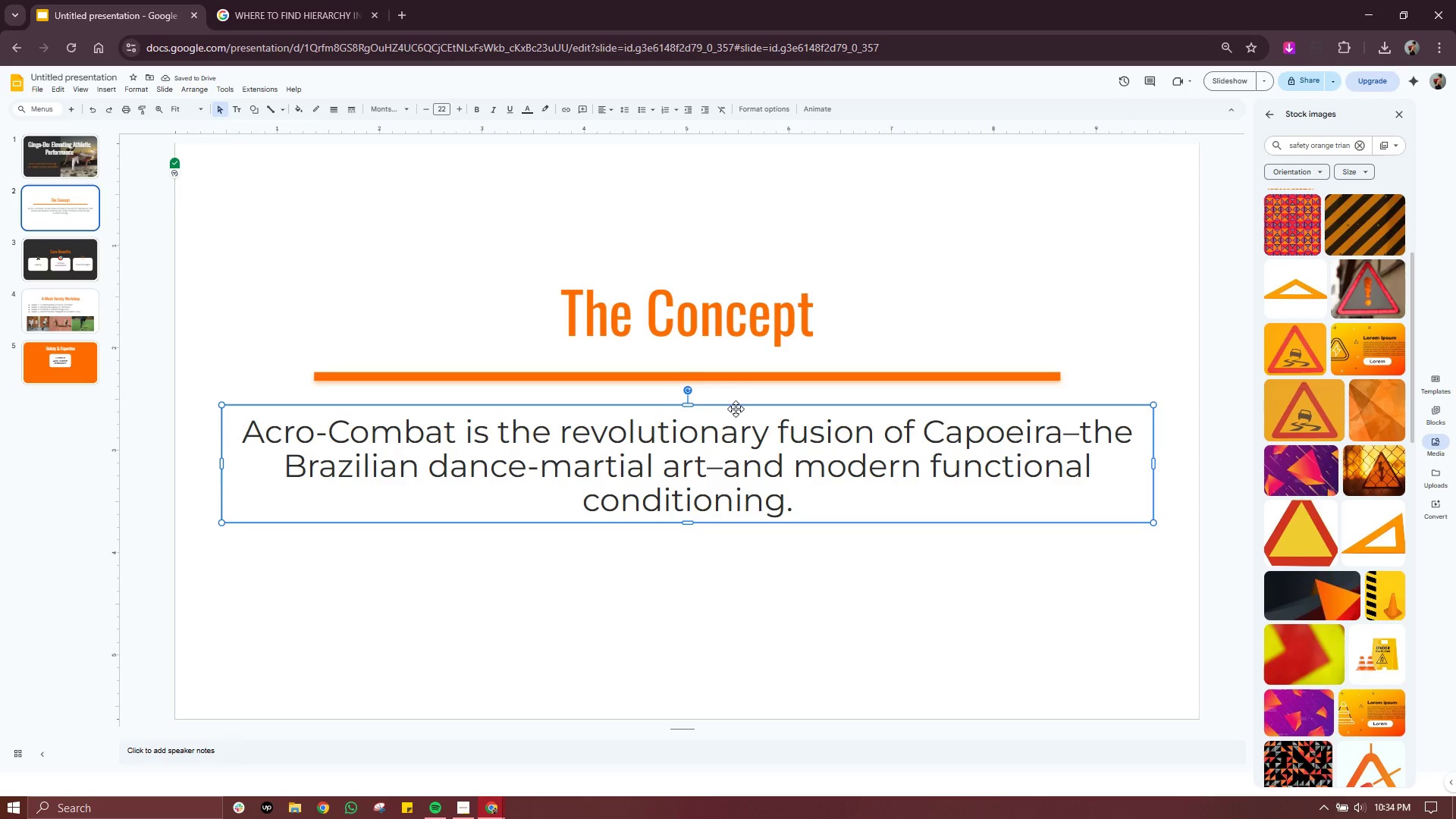 
key(Control+C)
 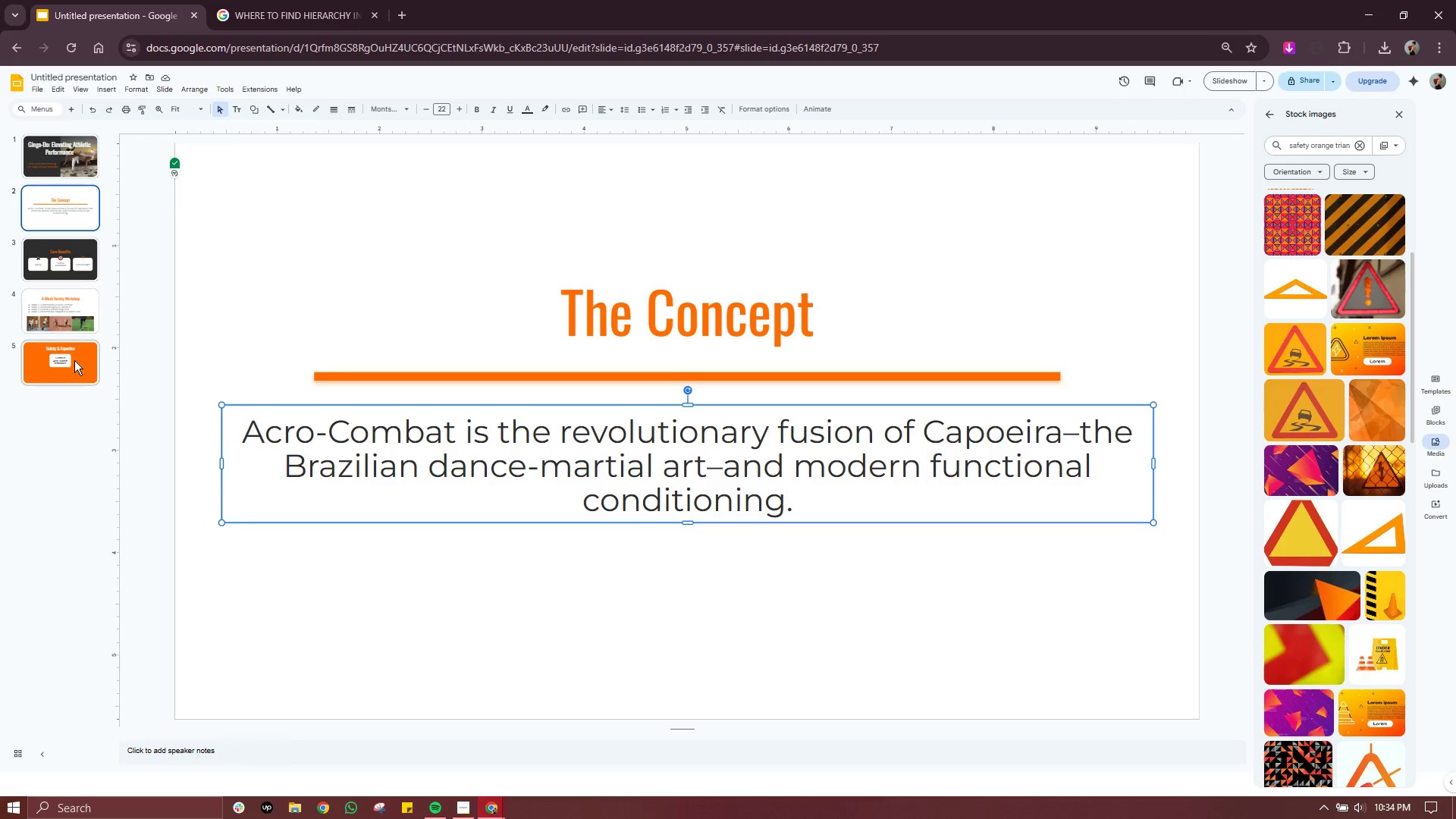 
left_click([74, 361])
 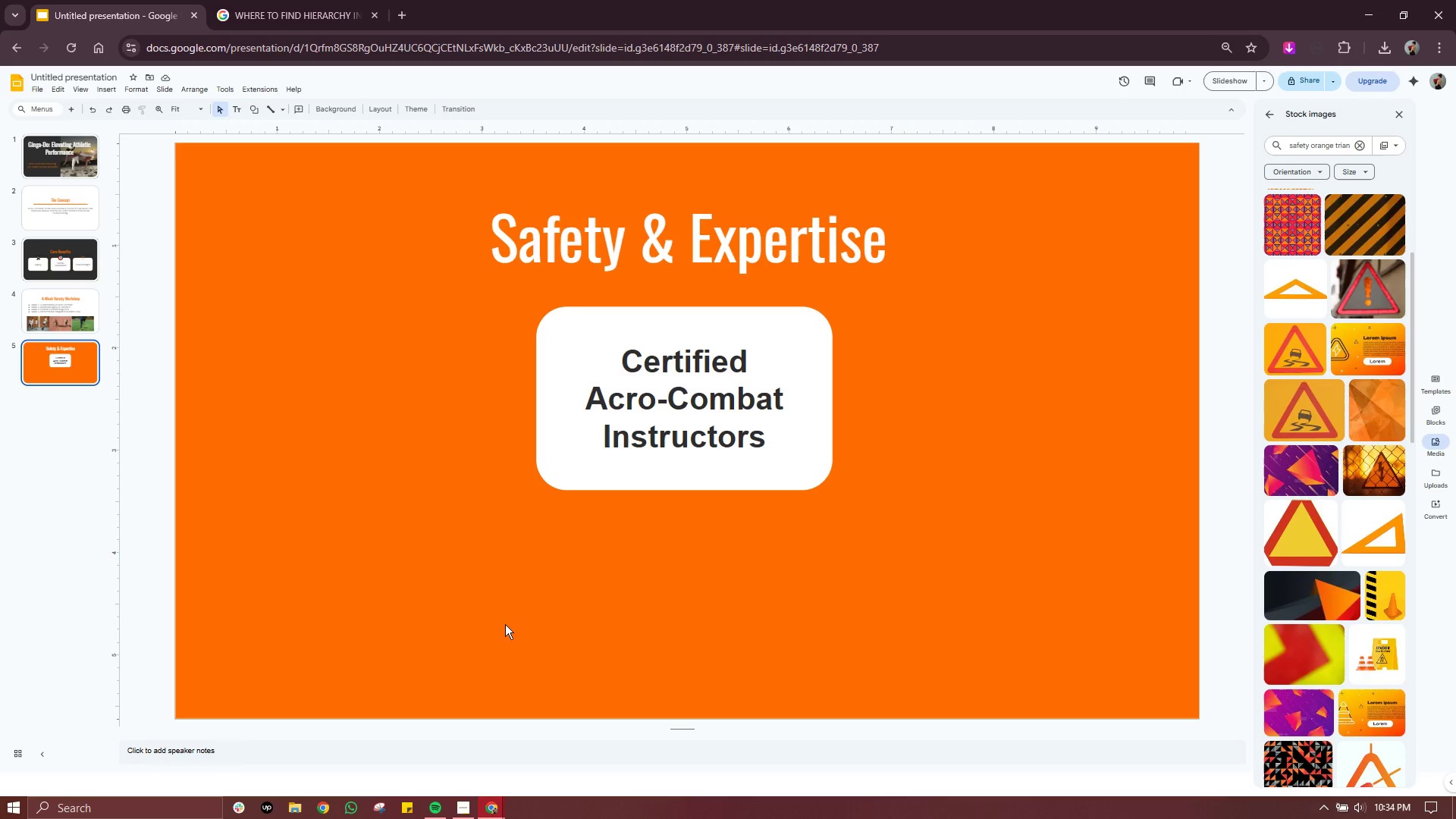 
left_click([507, 624])
 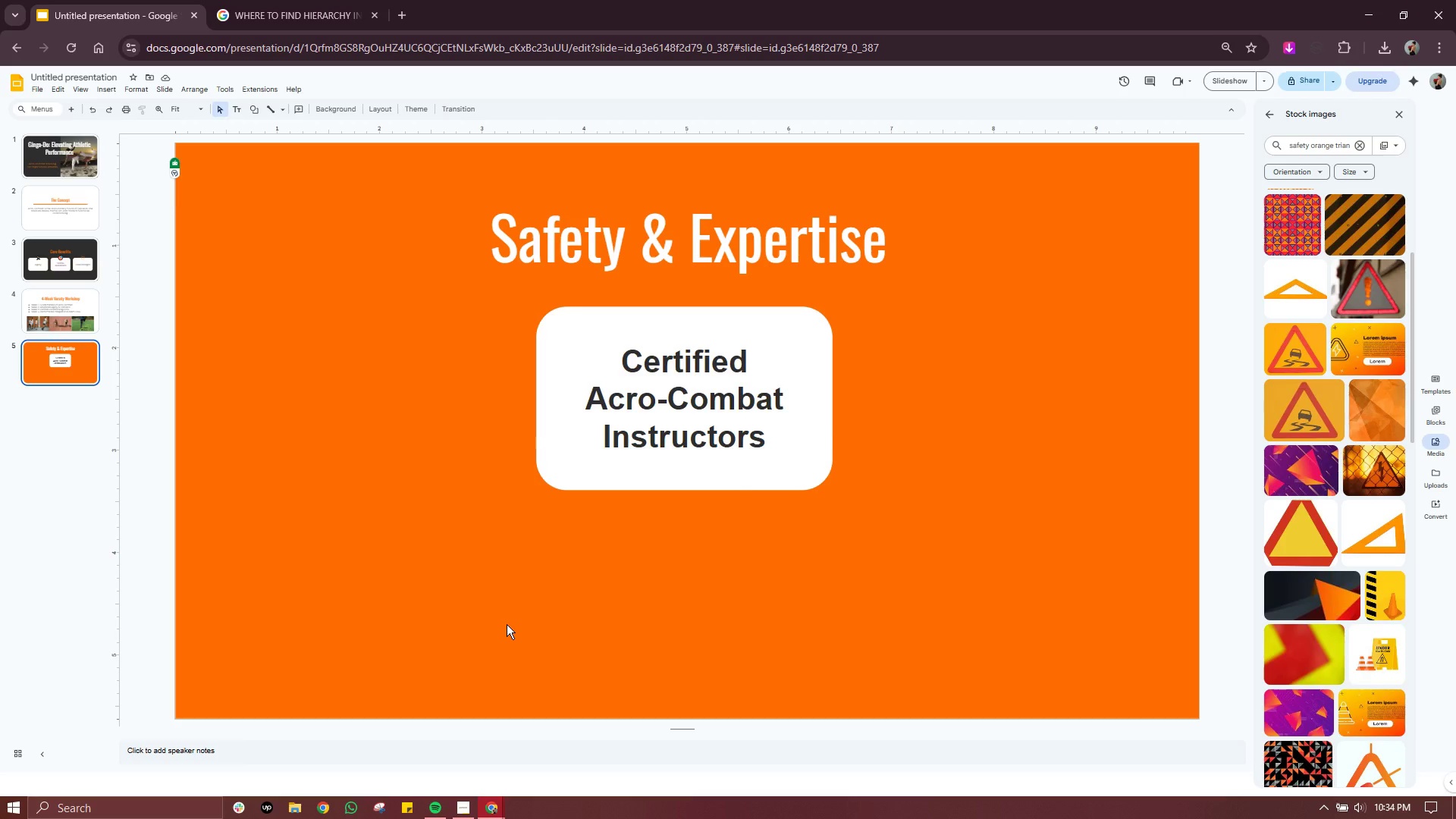 
key(Control+ControlLeft)
 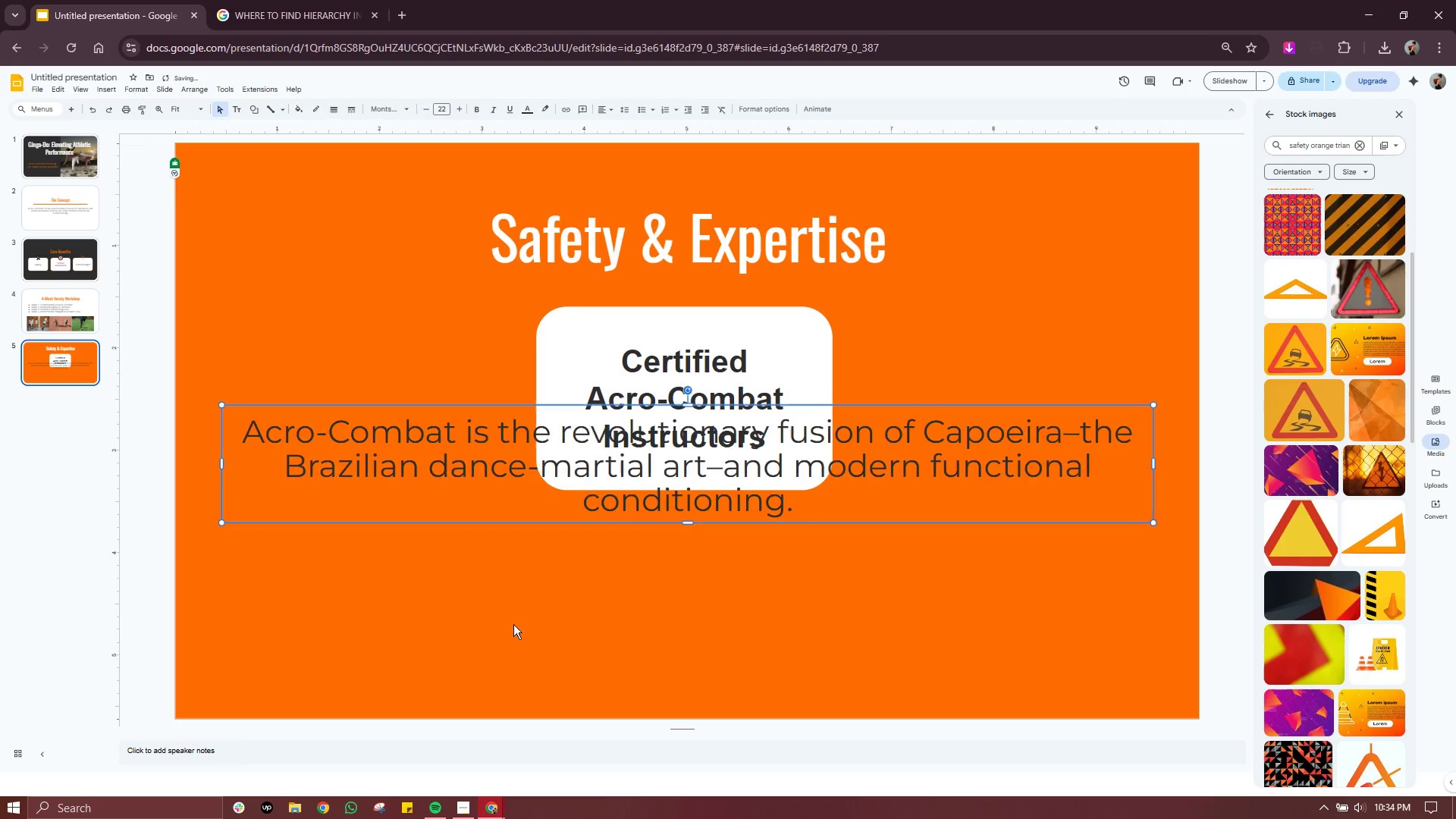 
key(Control+V)
 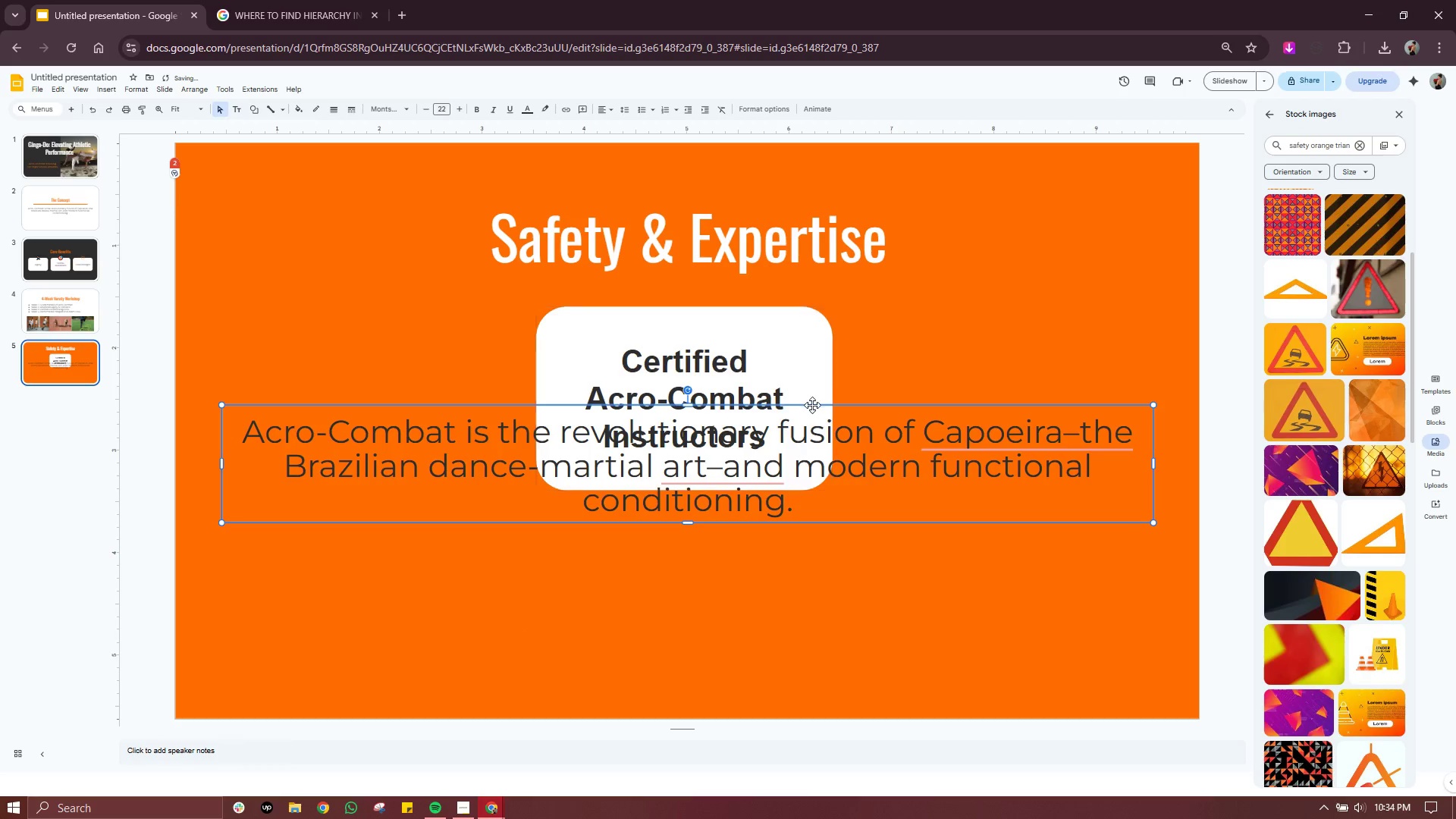 
left_click_drag(start_coordinate=[811, 406], to_coordinate=[808, 535])
 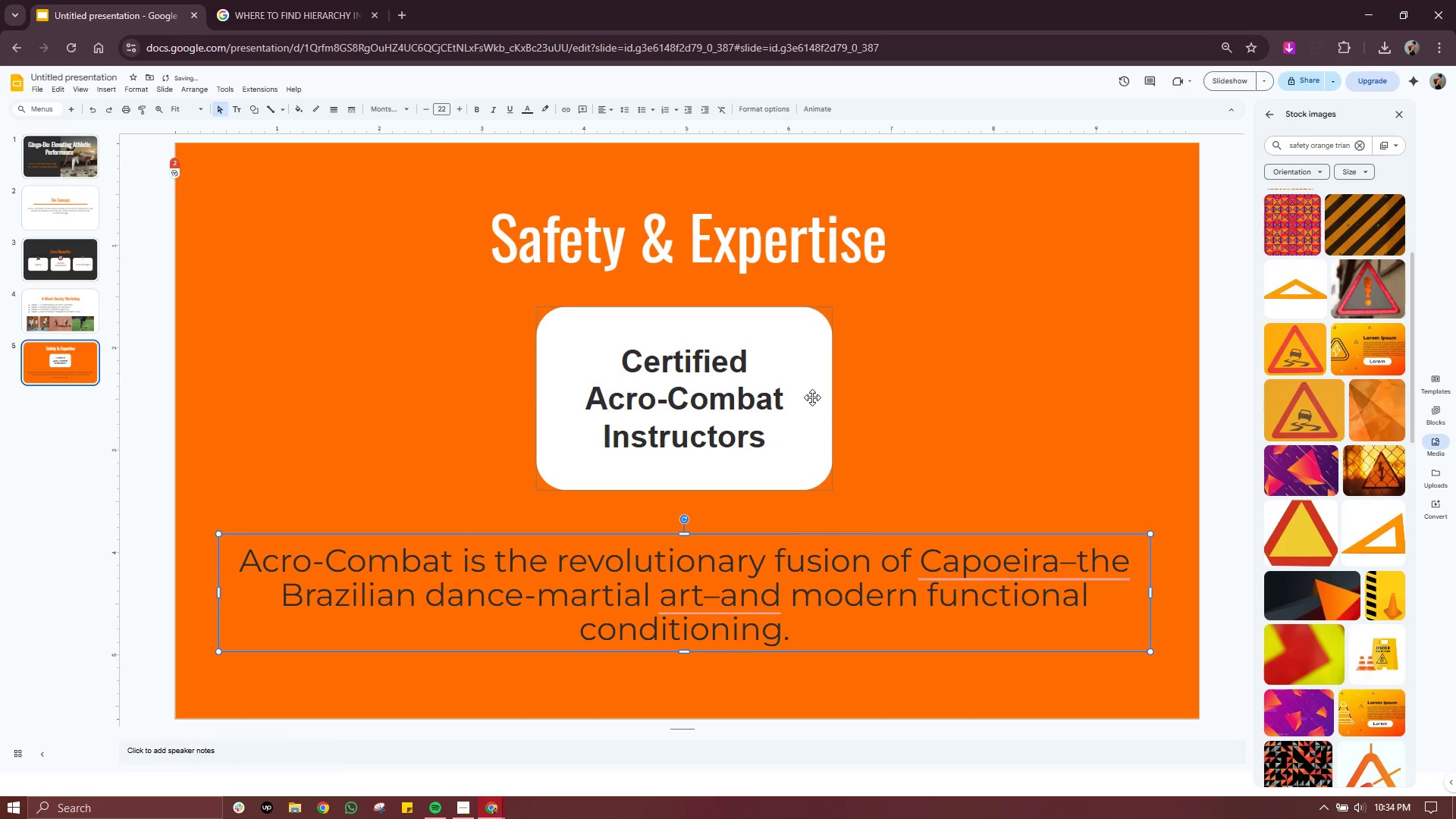 
left_click([812, 397])
 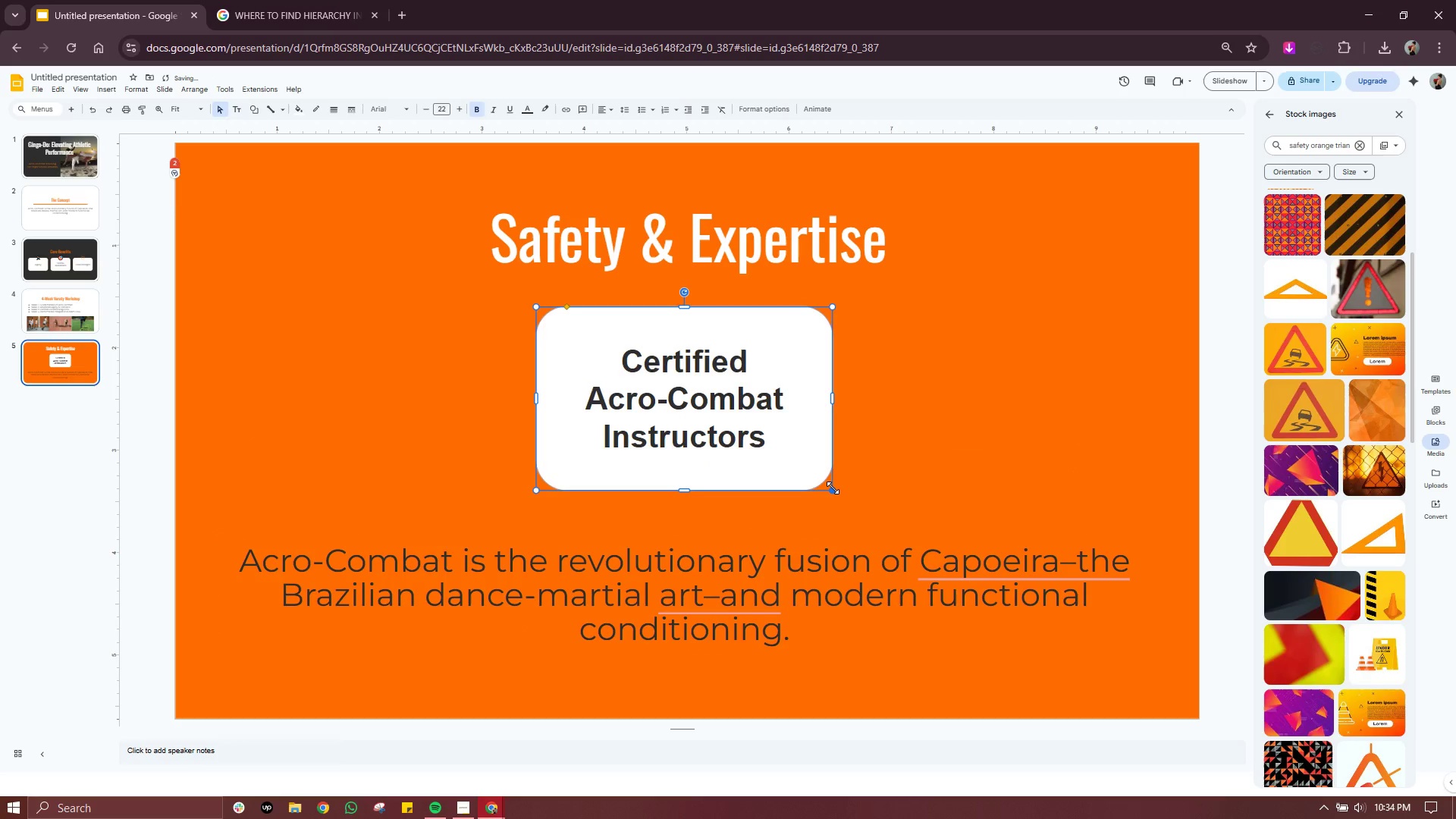 
left_click_drag(start_coordinate=[831, 488], to_coordinate=[905, 483])
 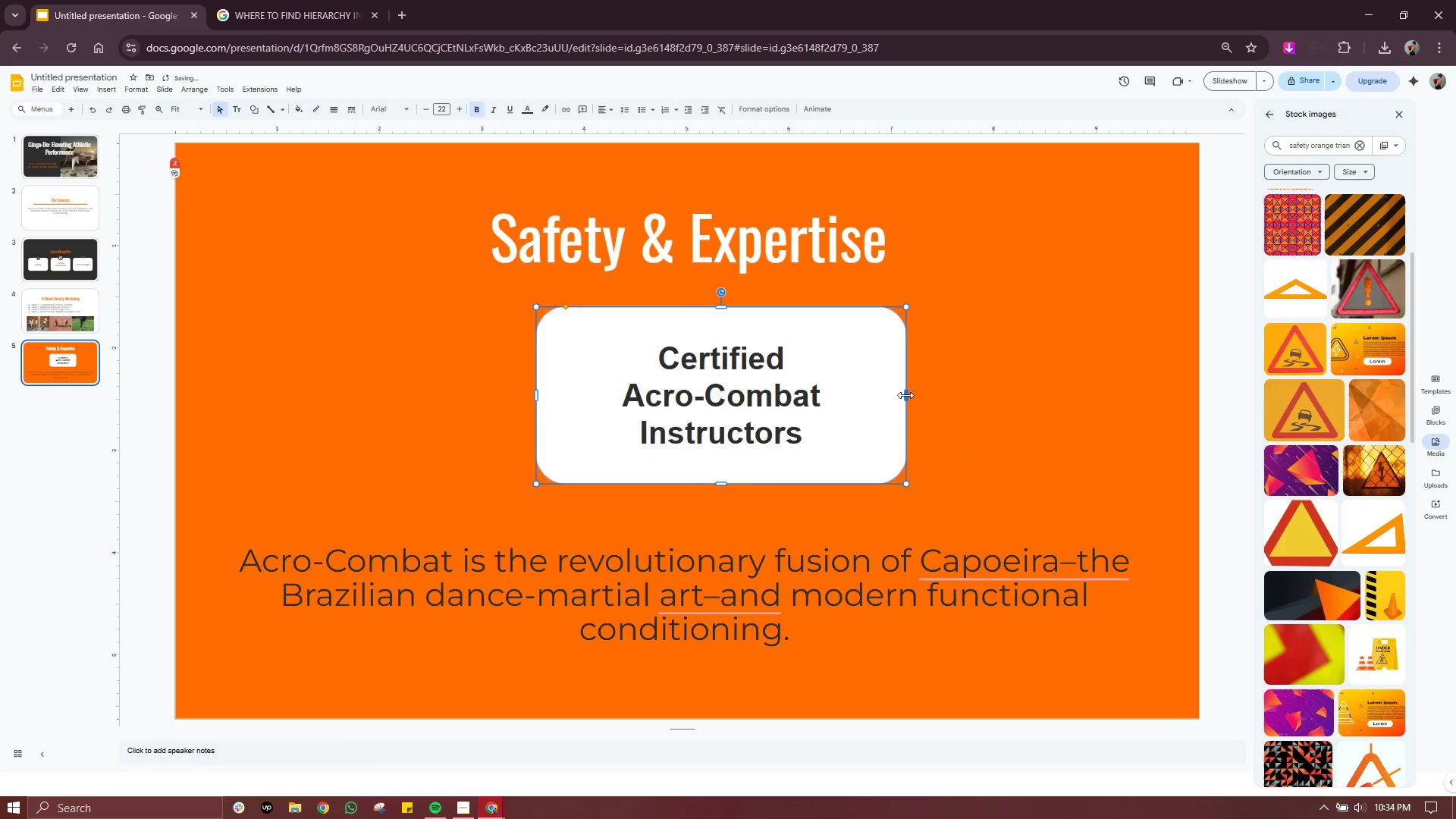 
left_click_drag(start_coordinate=[908, 395], to_coordinate=[1005, 406])
 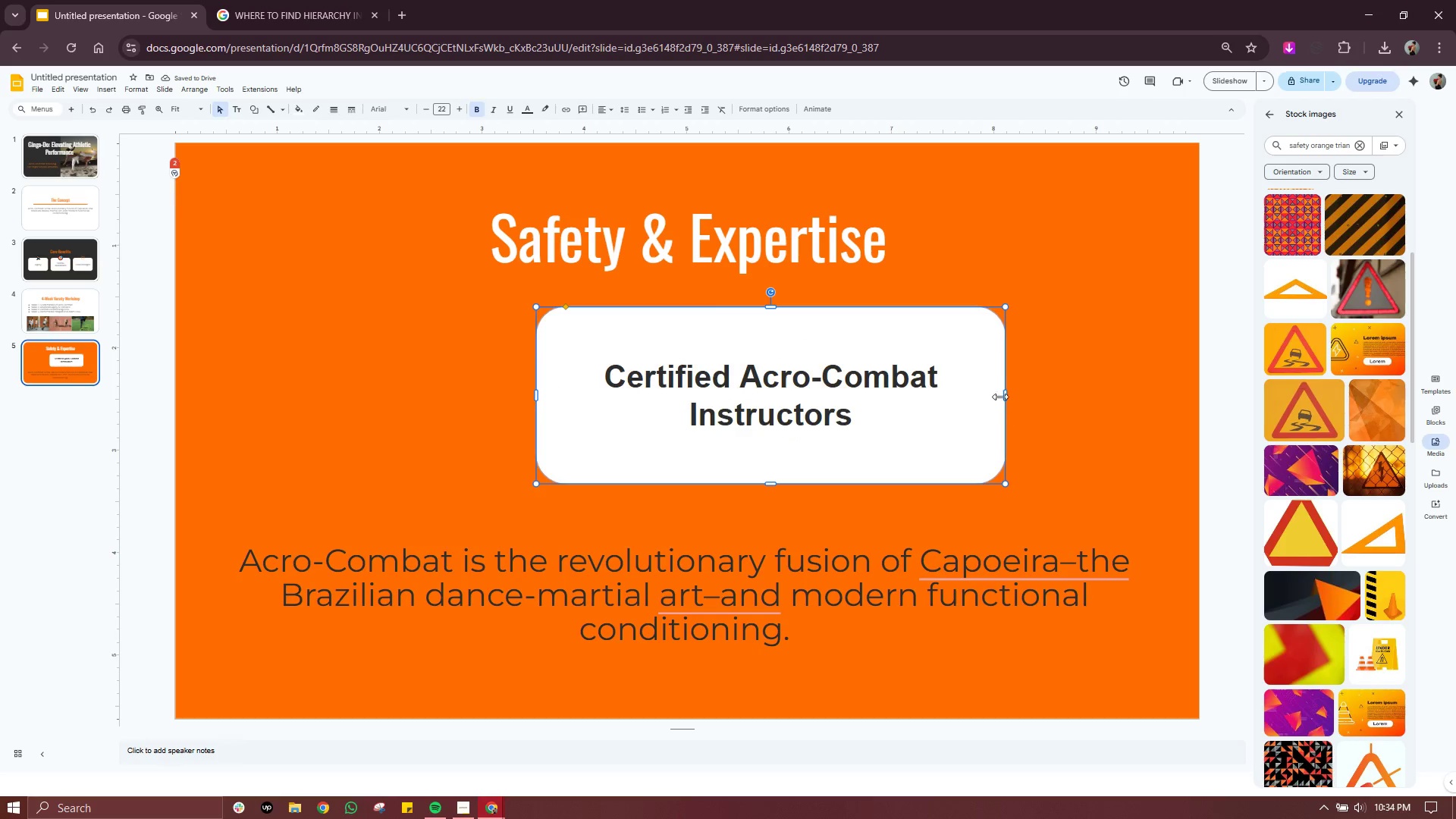 
left_click_drag(start_coordinate=[1005, 482], to_coordinate=[968, 446])
 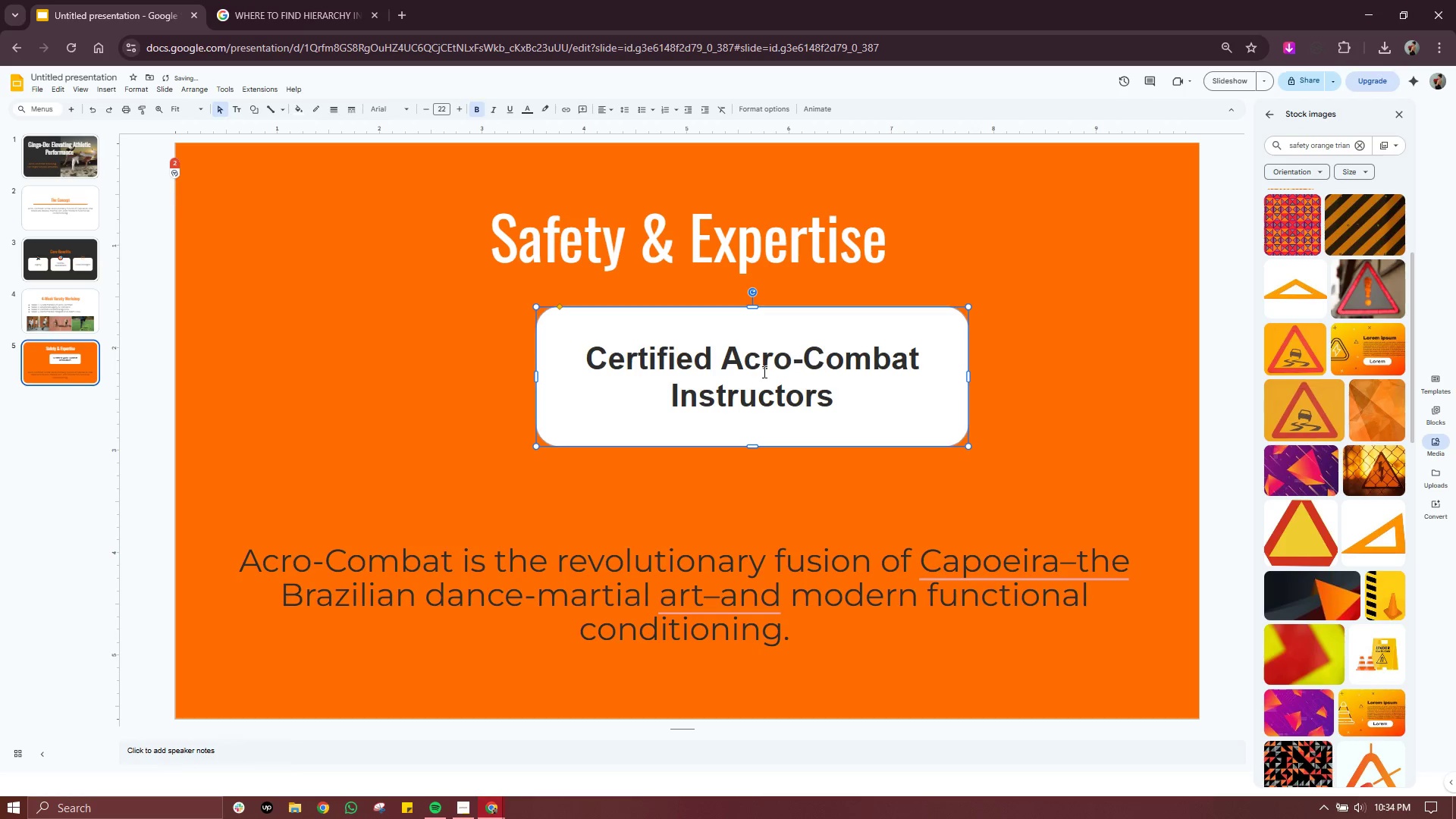 
double_click([762, 372])
 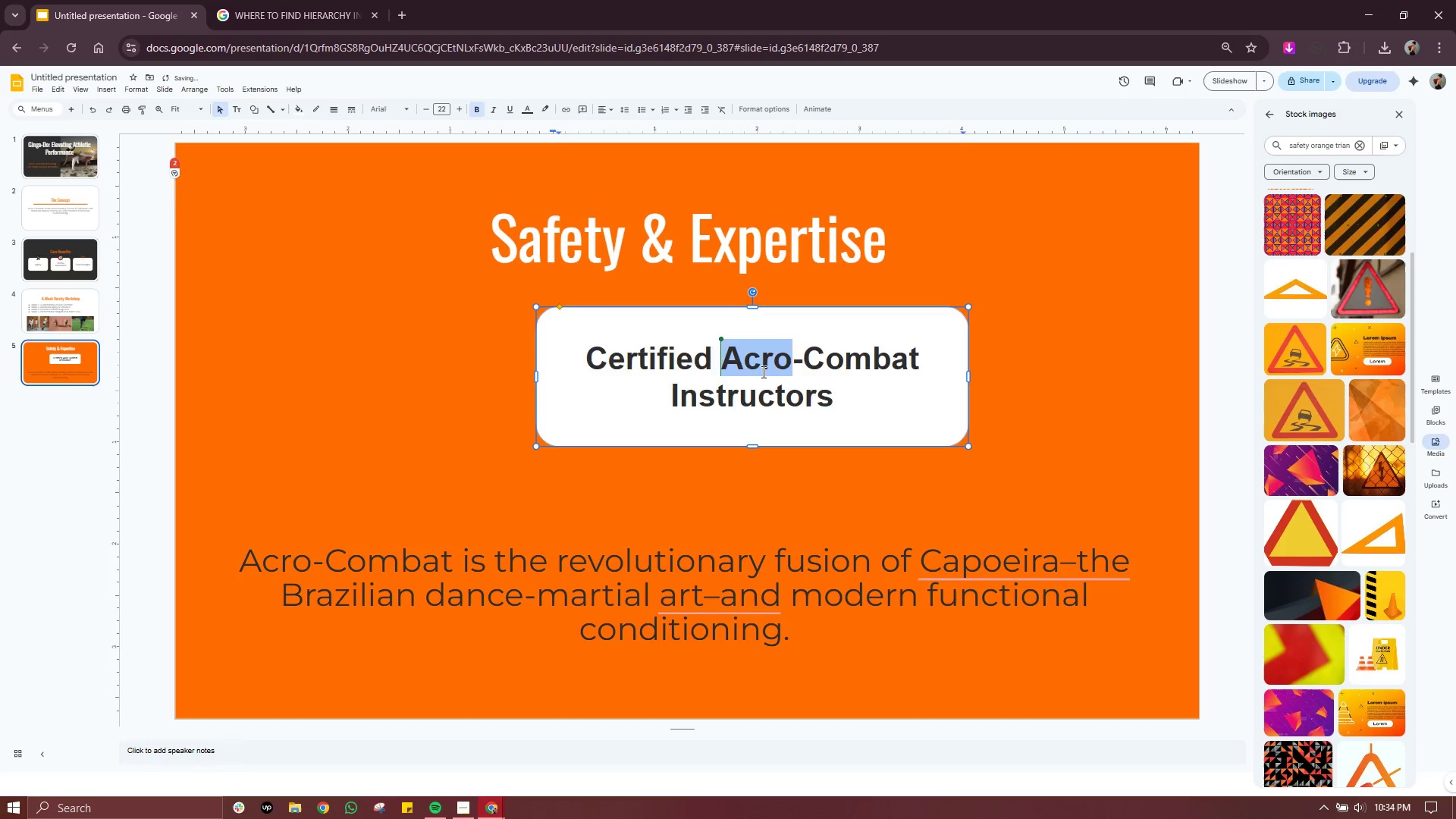 
triple_click([762, 372])
 